 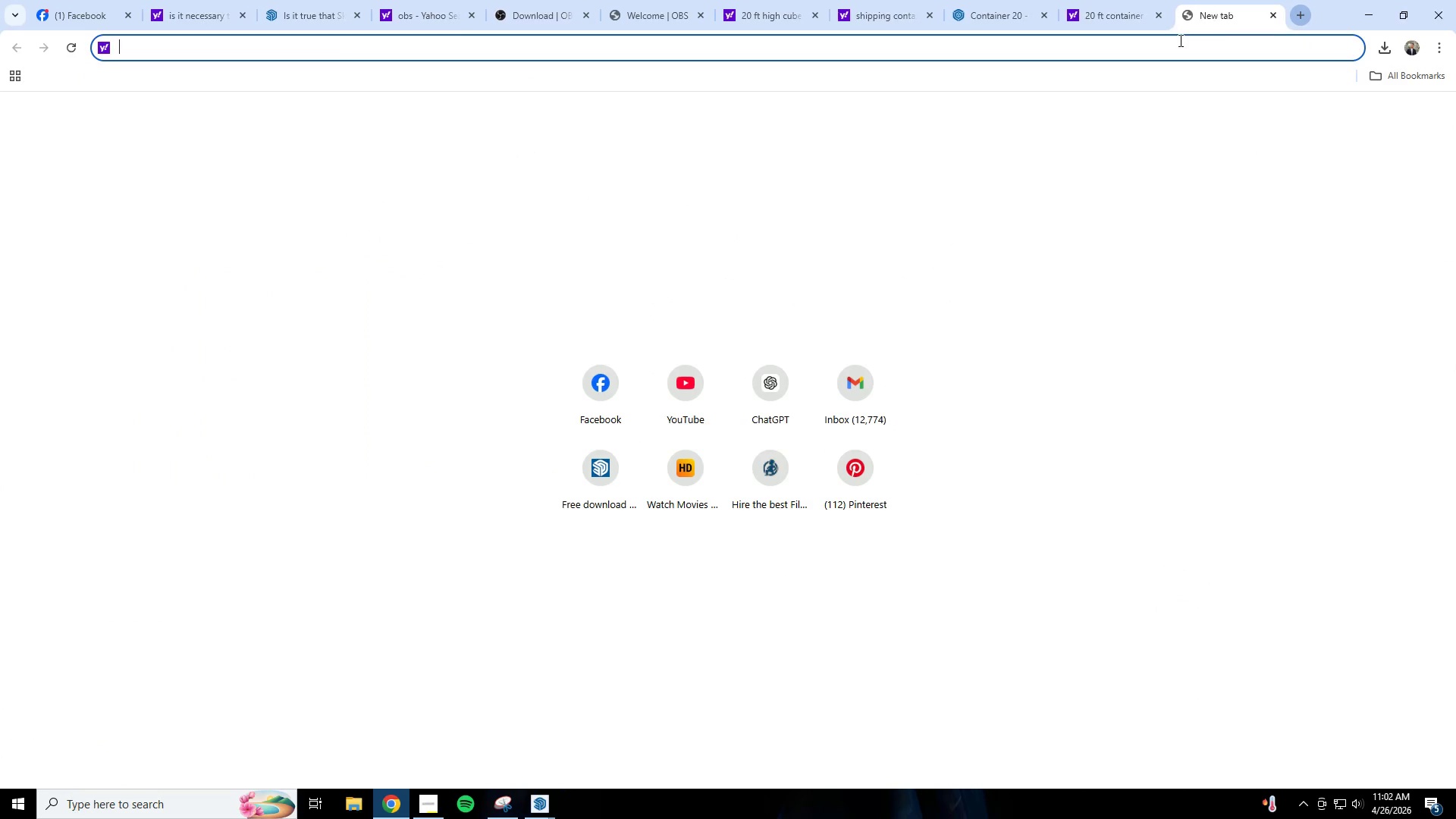 
type(pinterest)
 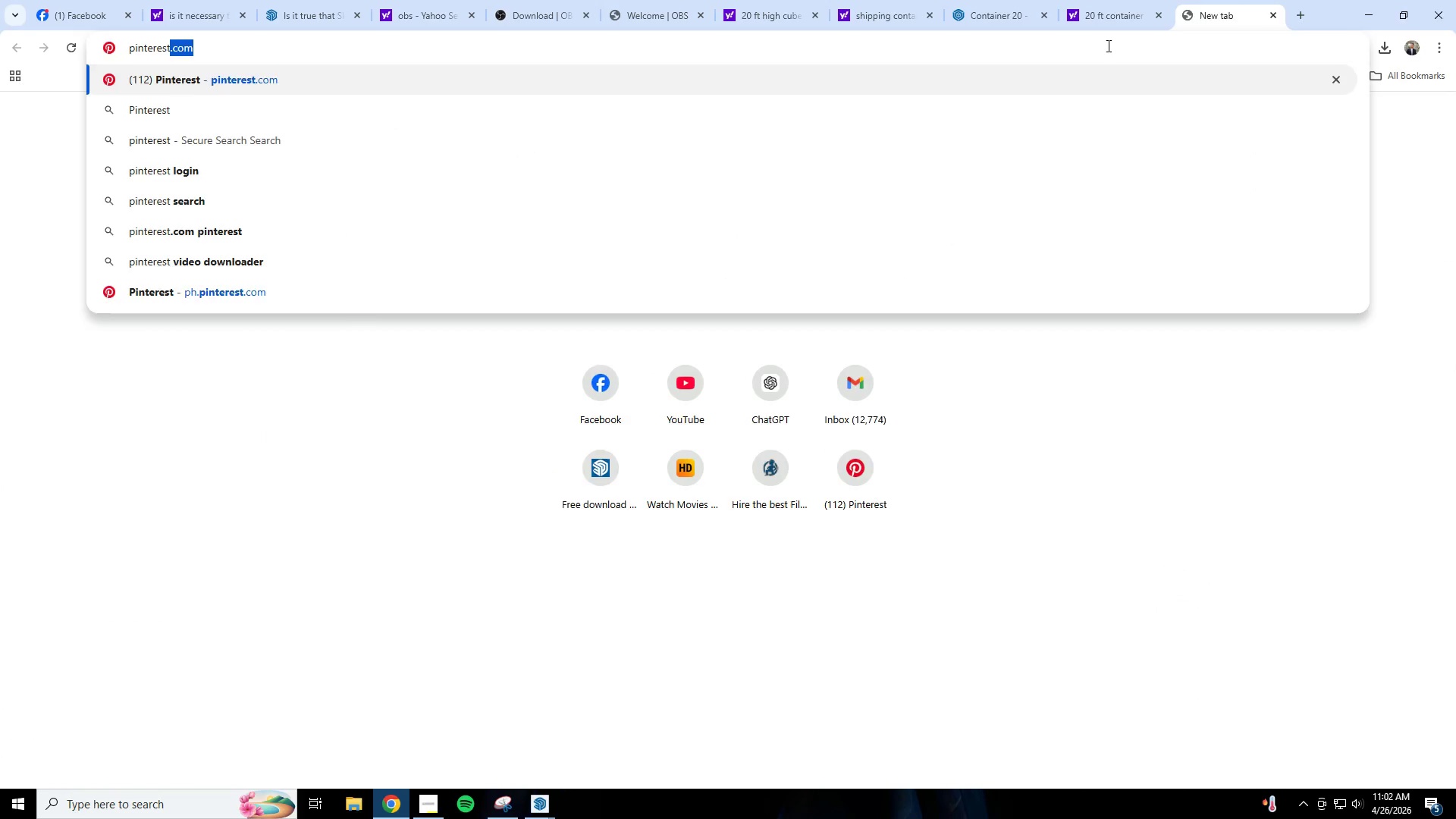 
key(Enter)
 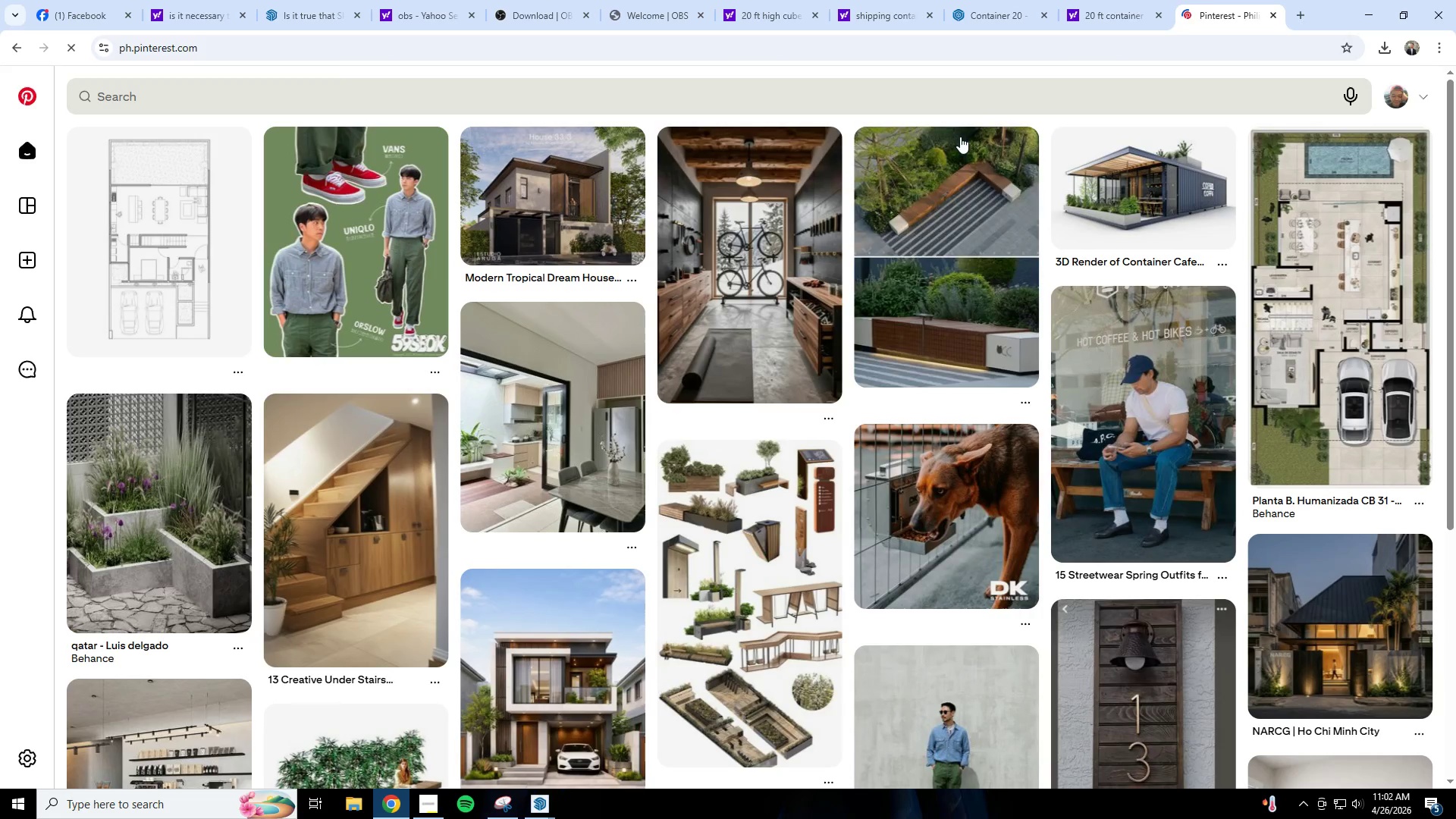 
left_click([546, 93])
 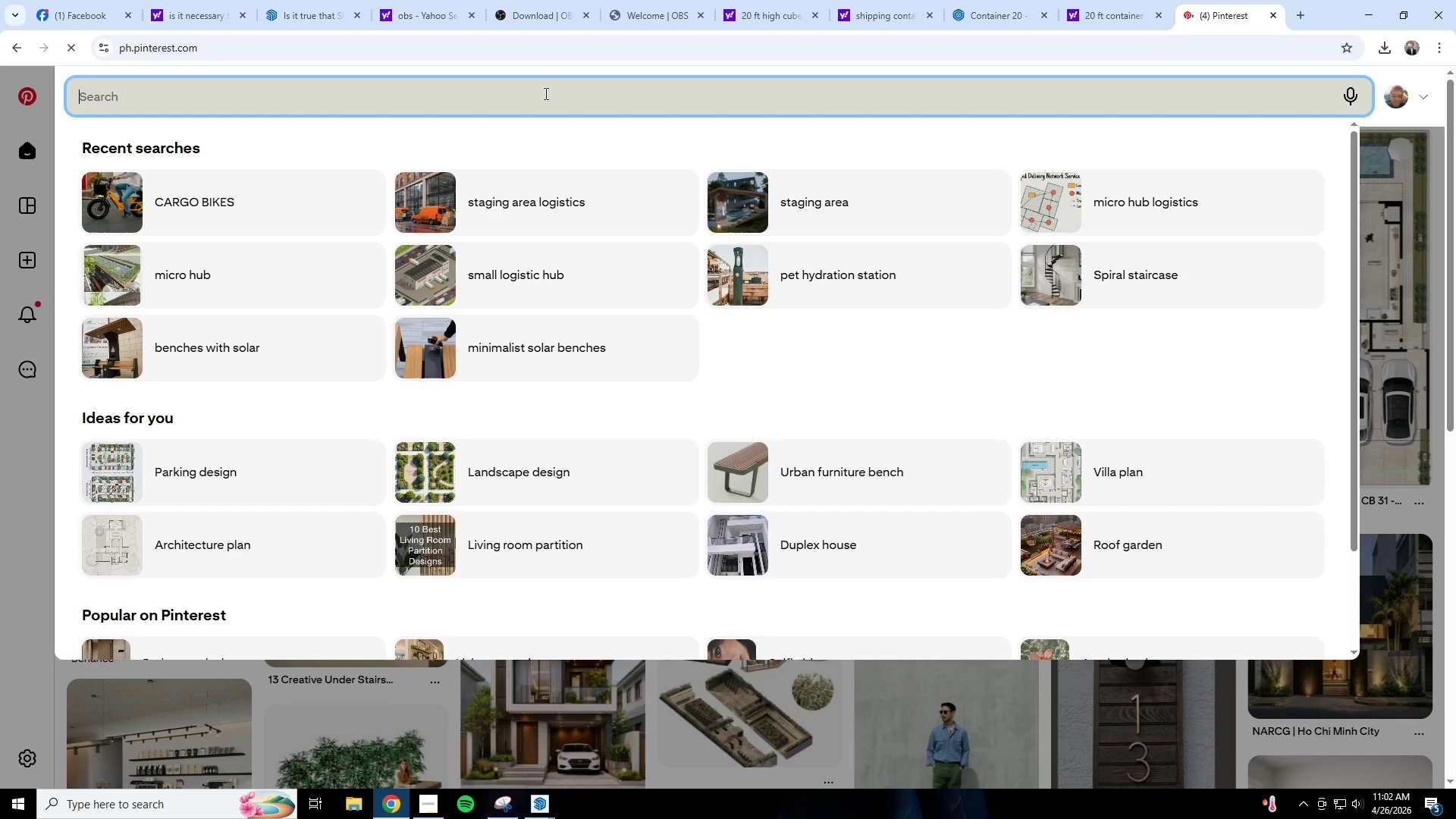 
type(retractable awnin)
 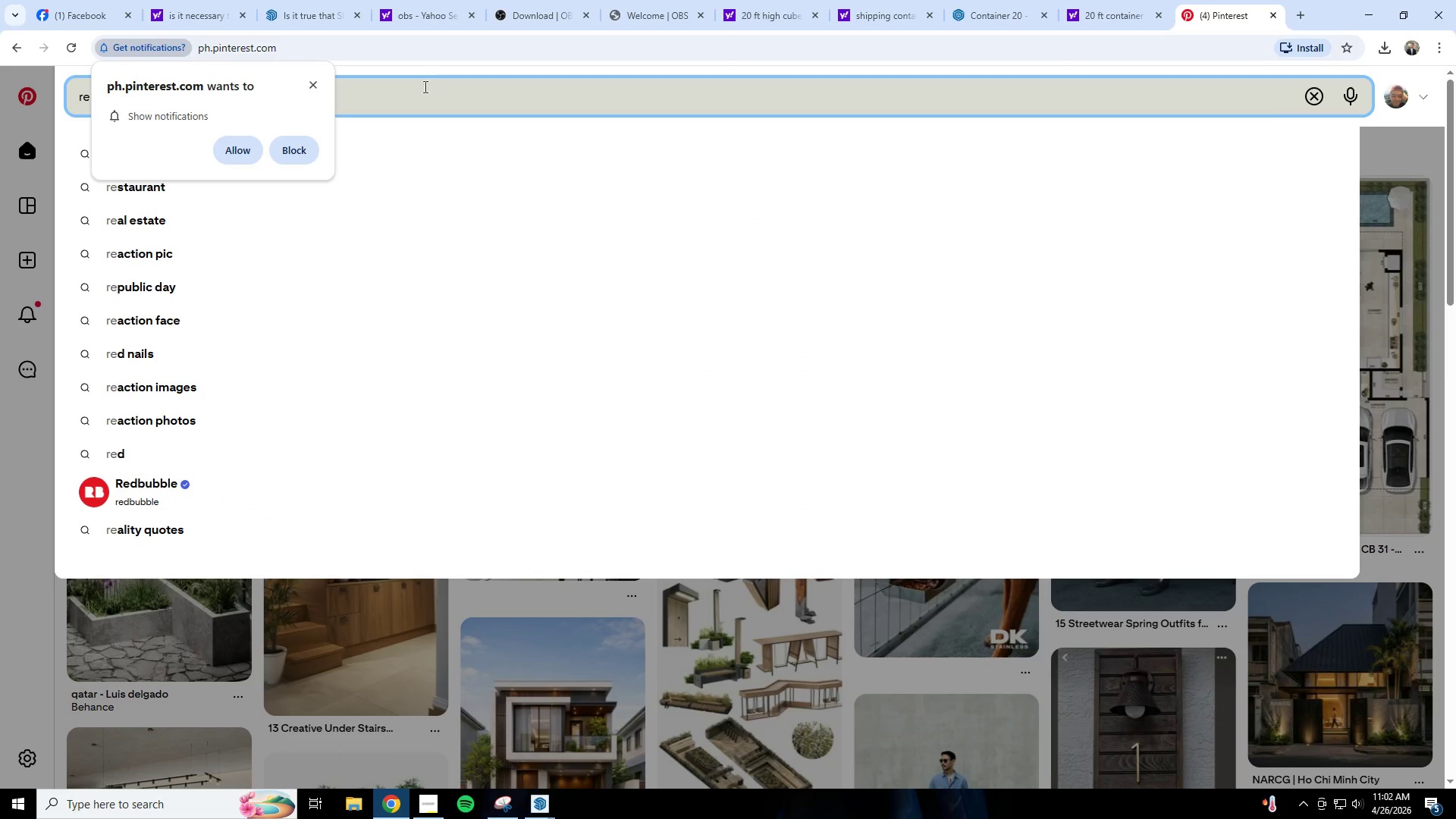 
left_click([319, 88])
 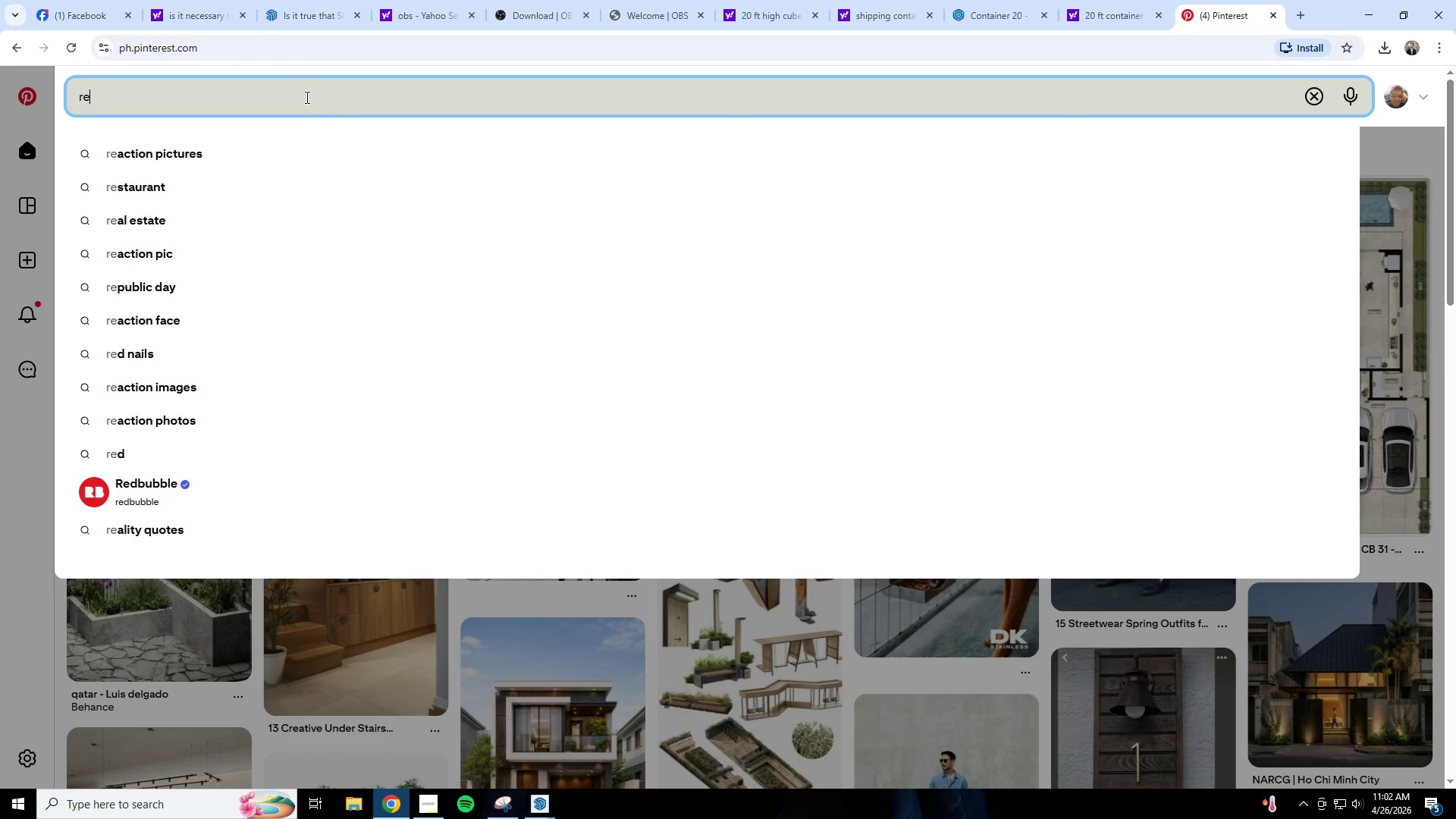 
left_click([306, 97])
 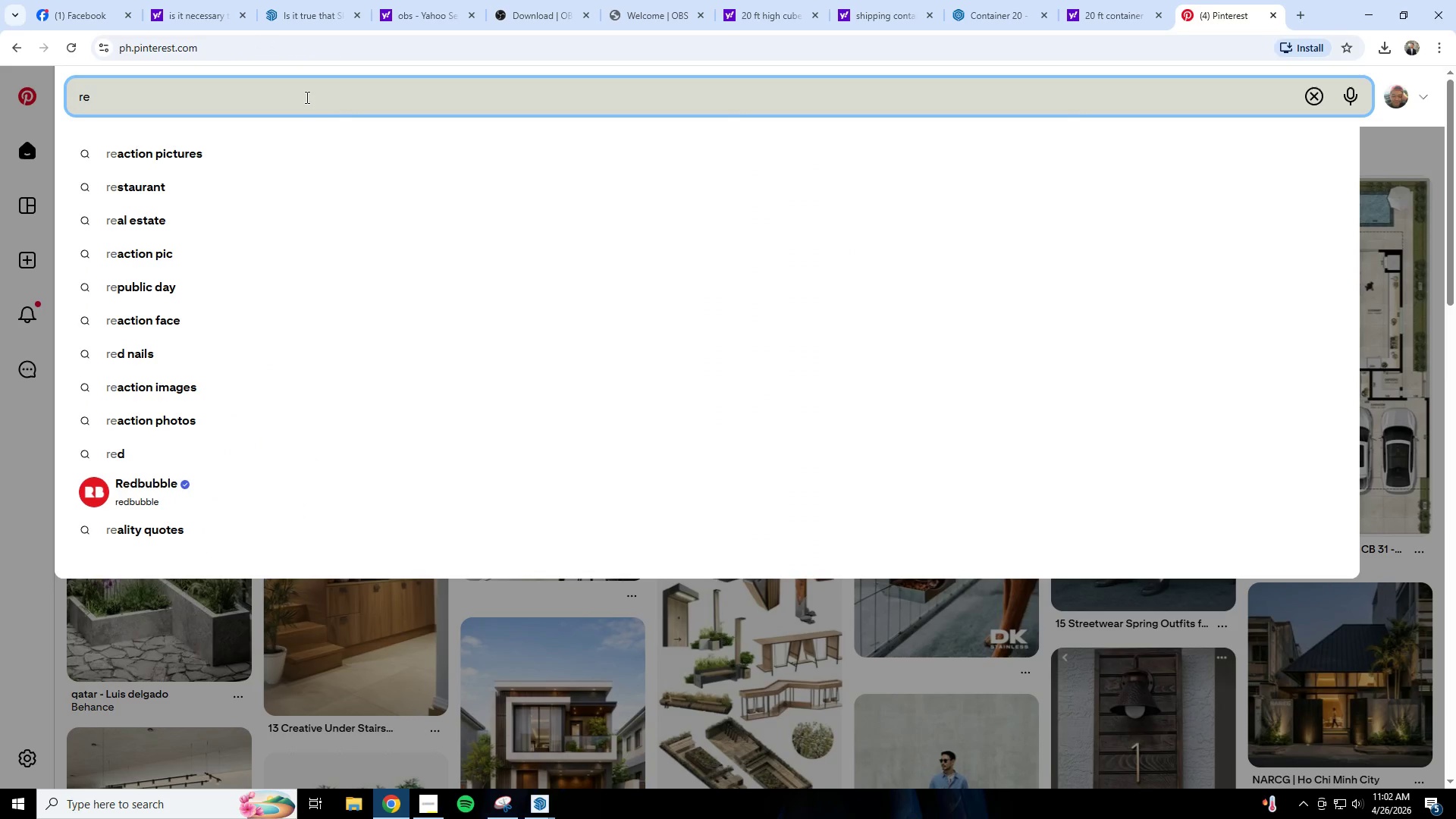 
type(c)
key(Backspace)
type(t)
key(Backspace)
type(tractable awning)
 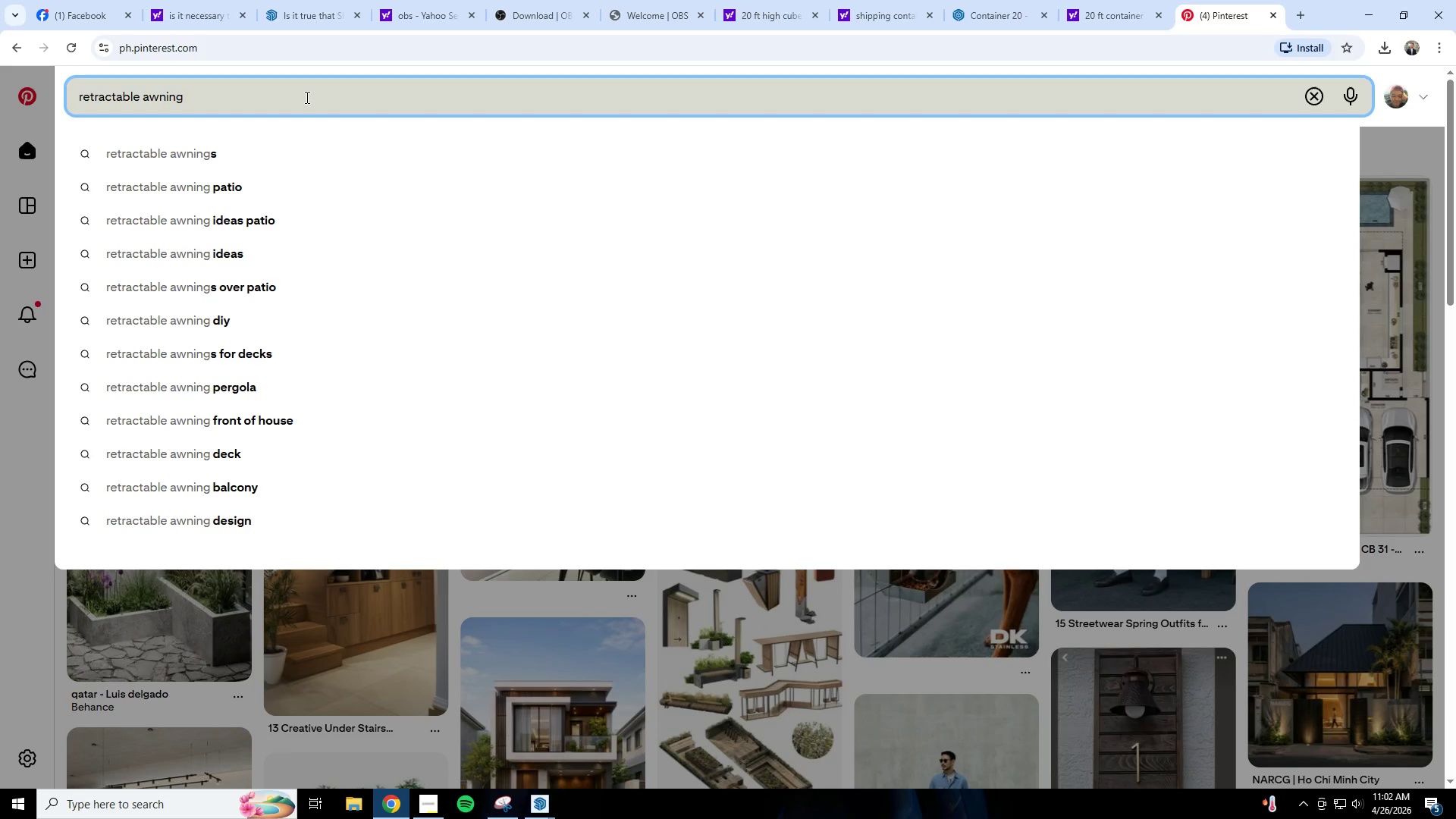 
key(Enter)
 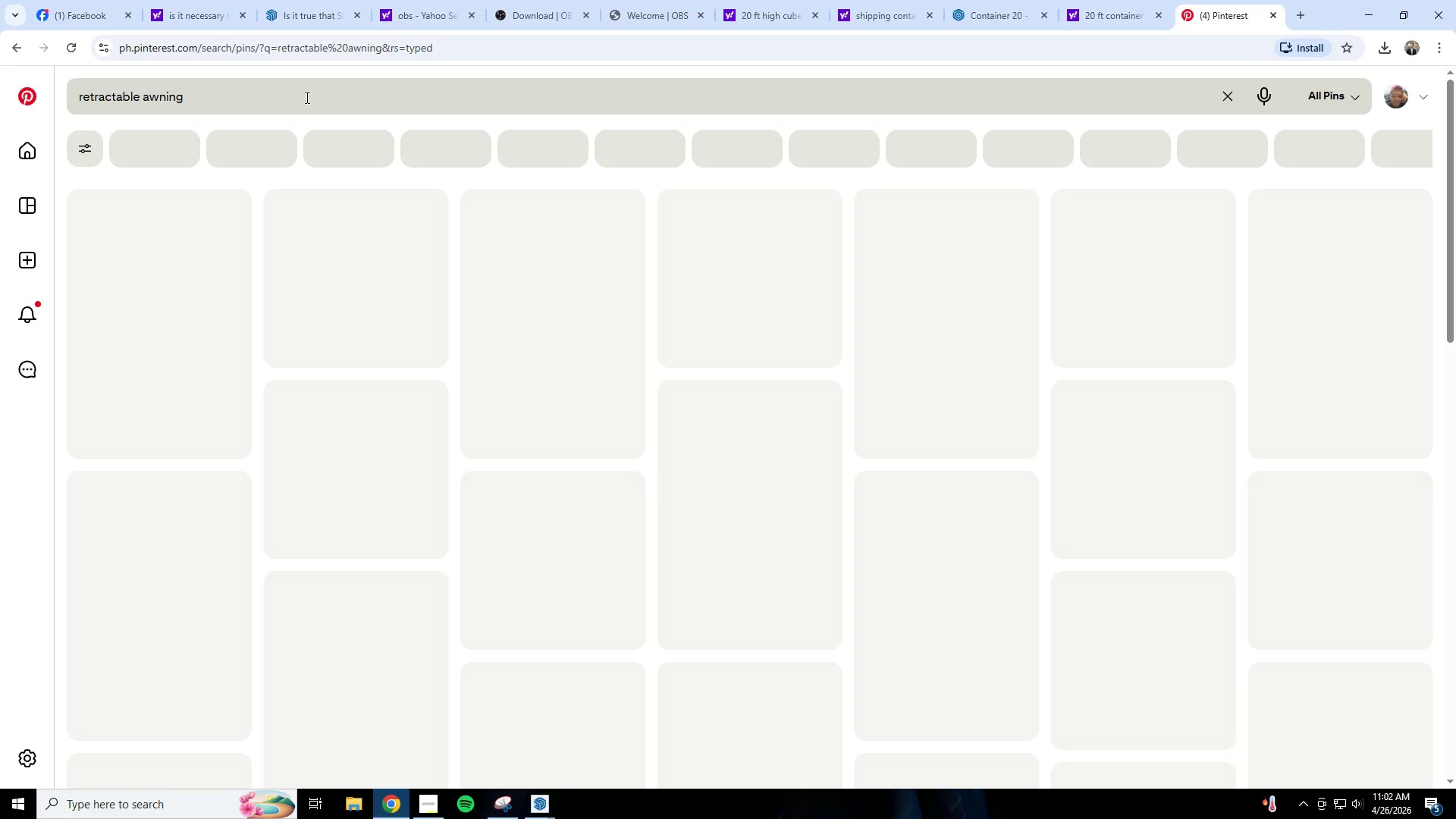 
mouse_move([311, 106])
 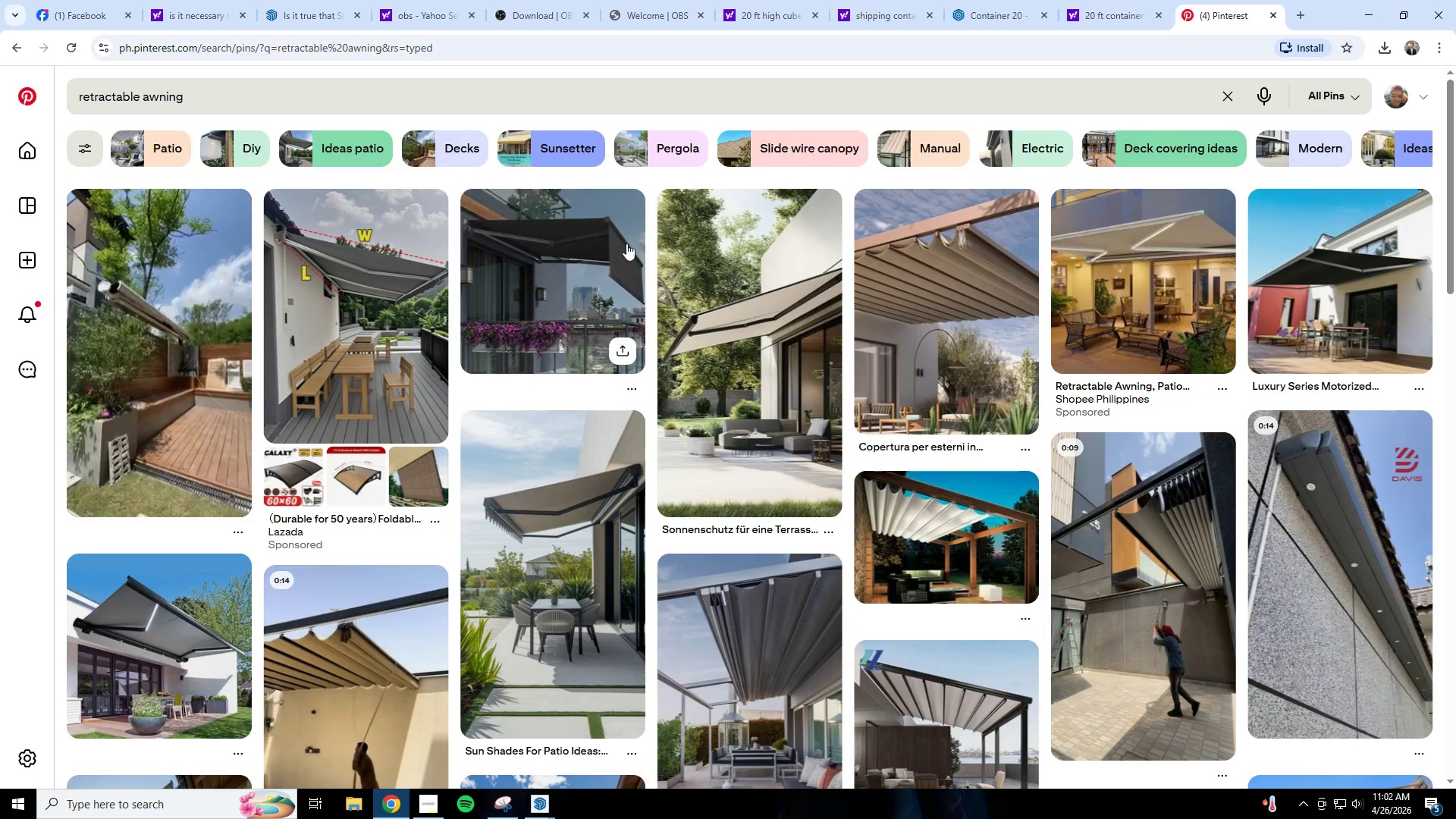 
left_click([623, 255])
 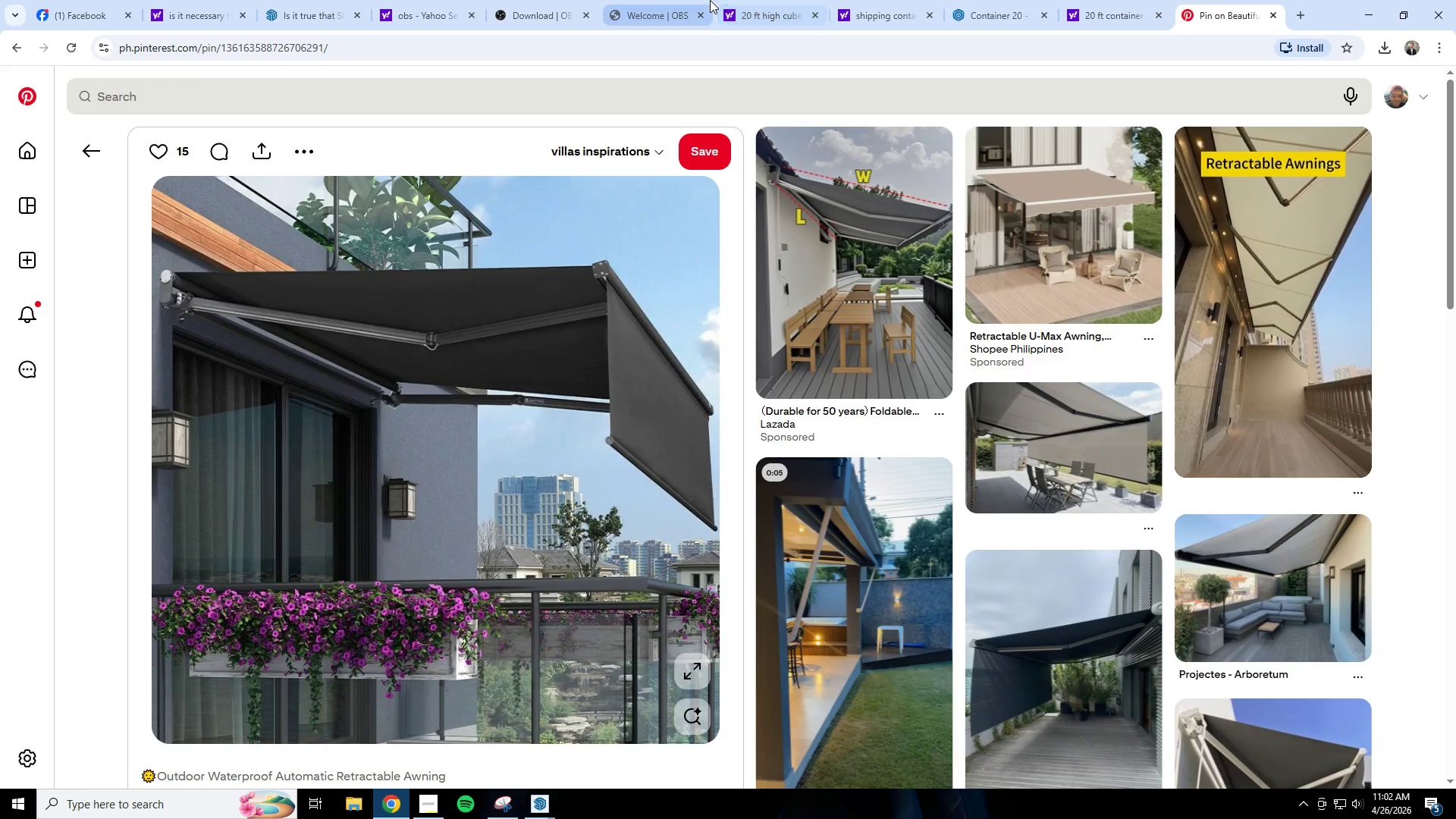 
wait(7.8)
 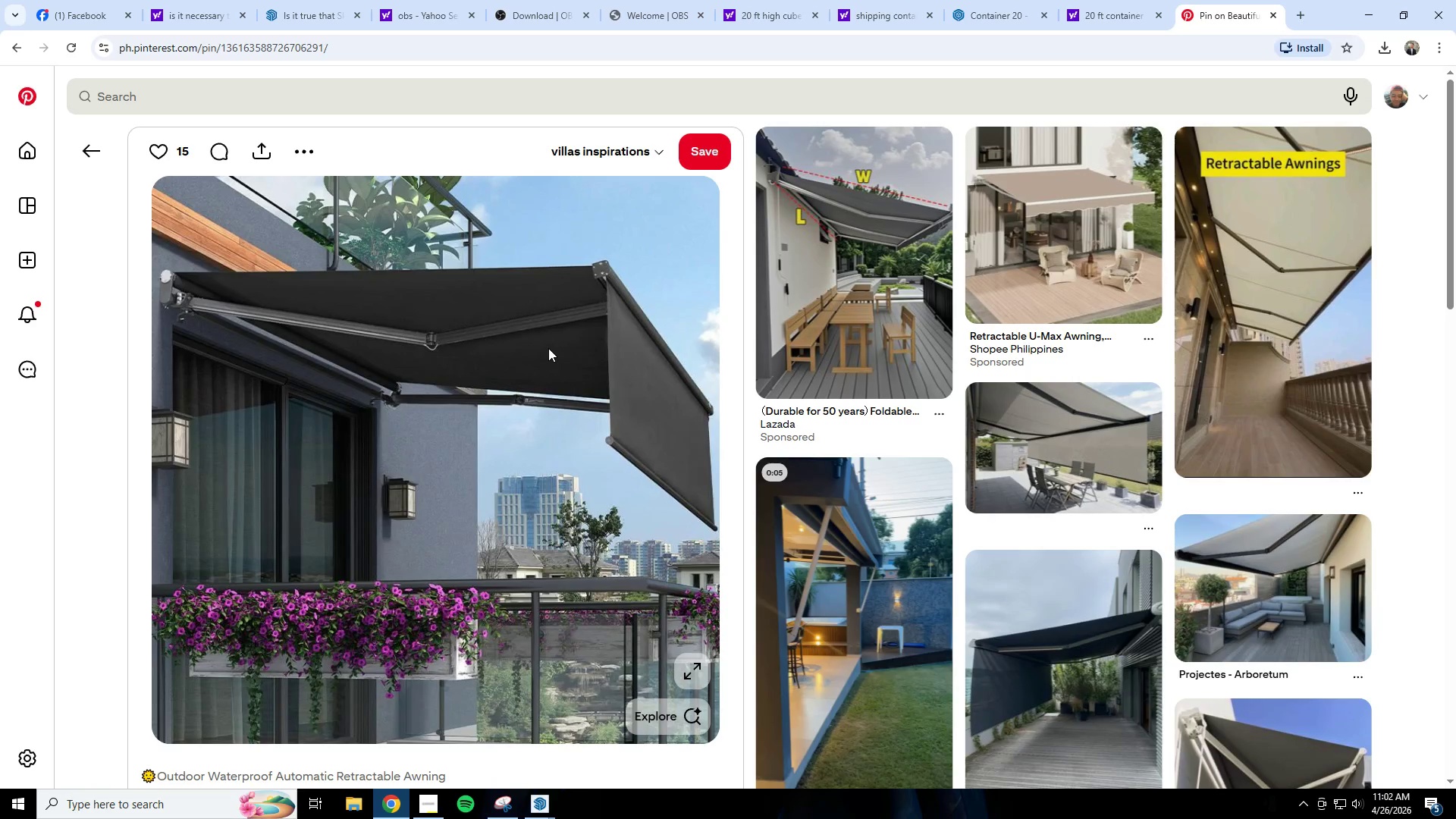 
left_click([1006, 9])
 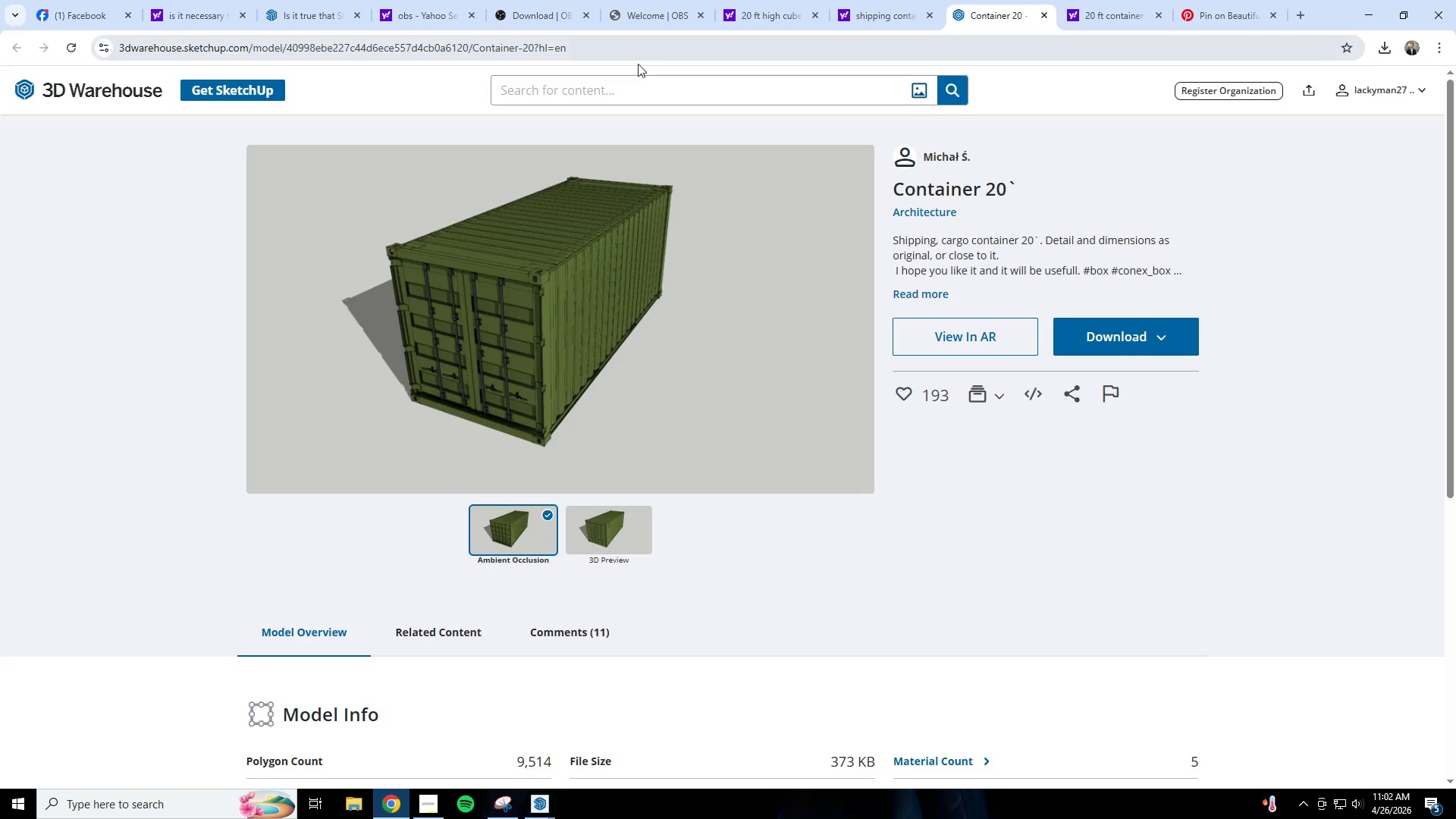 
left_click([632, 90])
 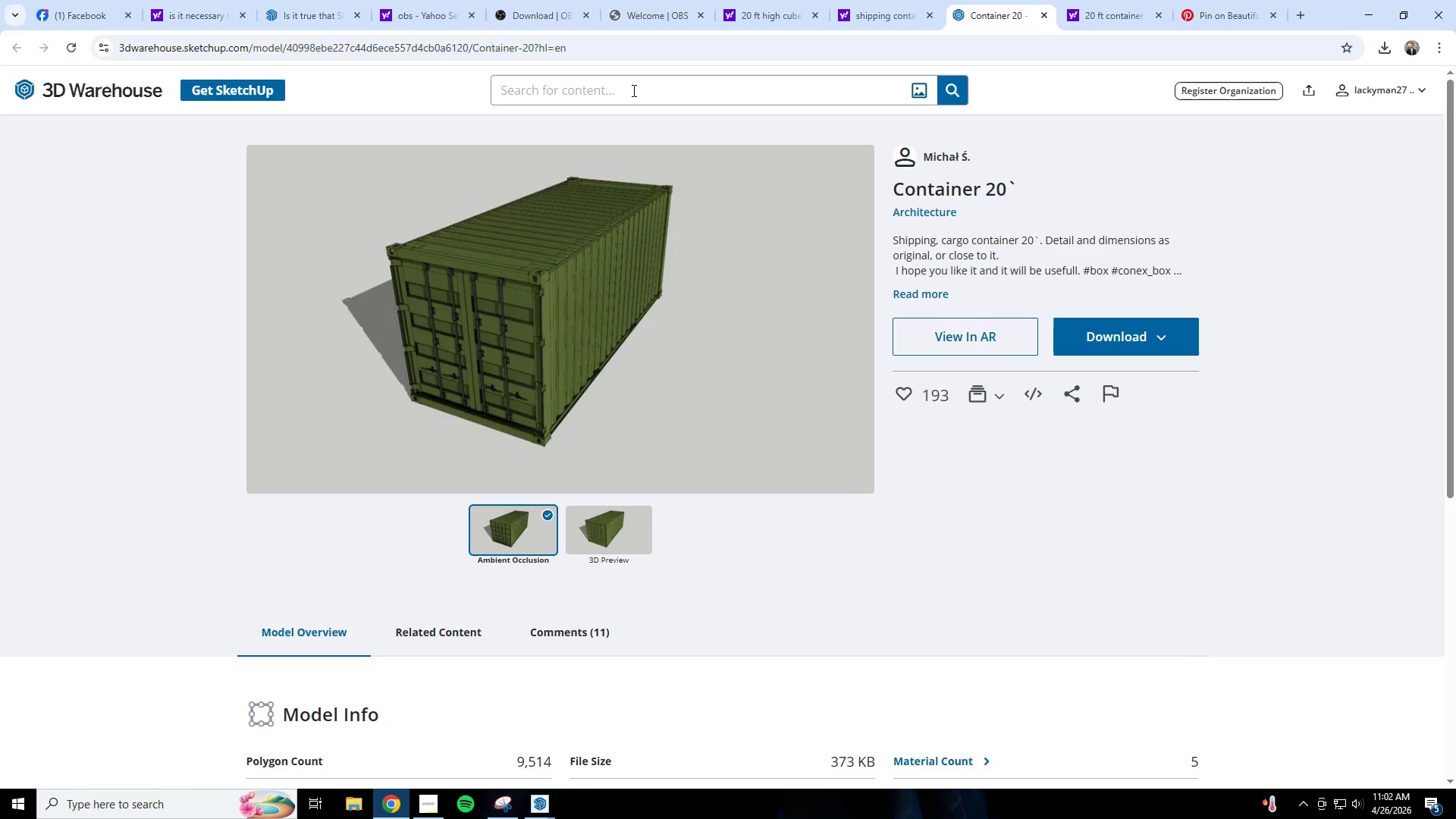 
type(retractable awning )
 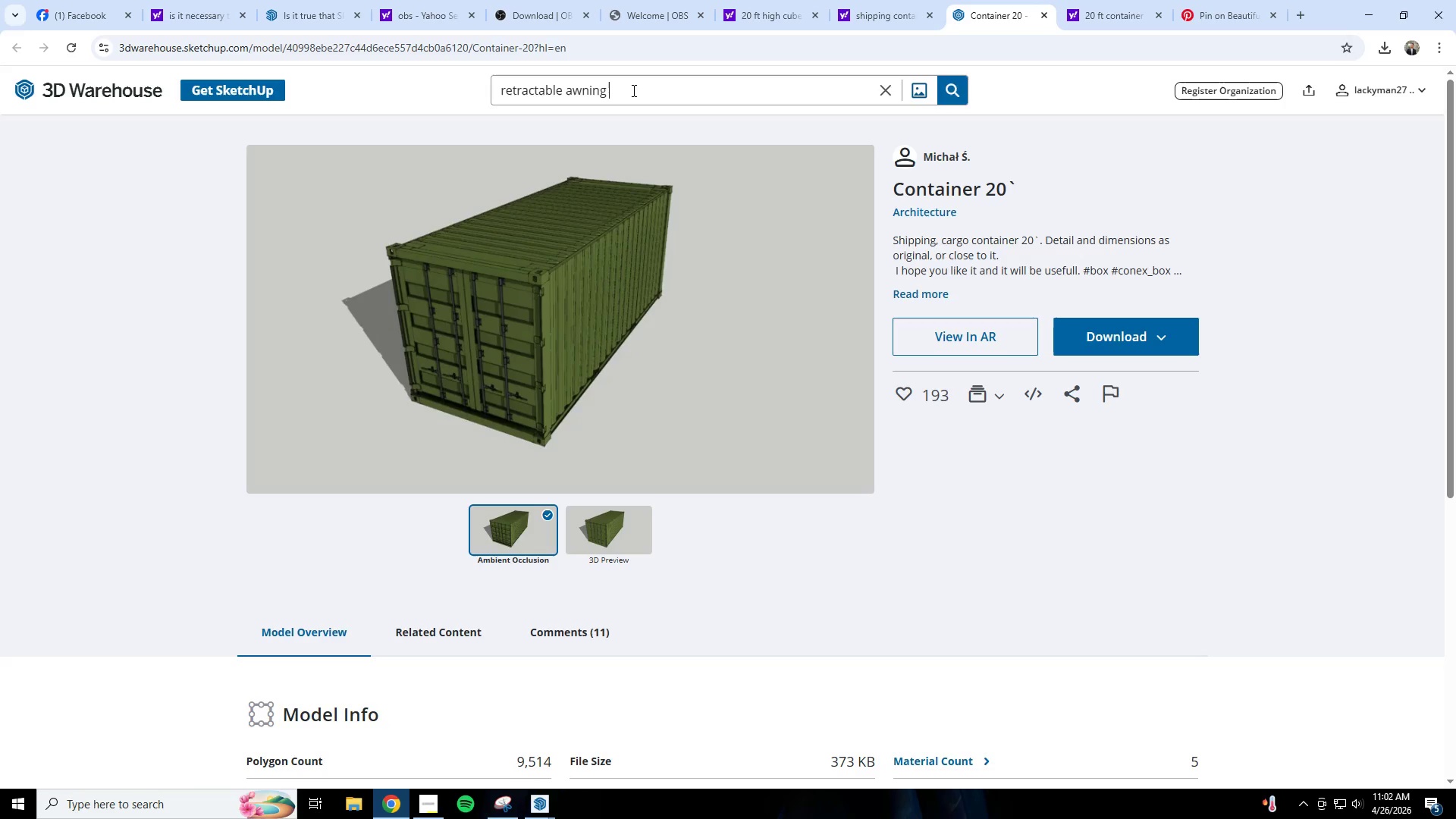 
key(Enter)
 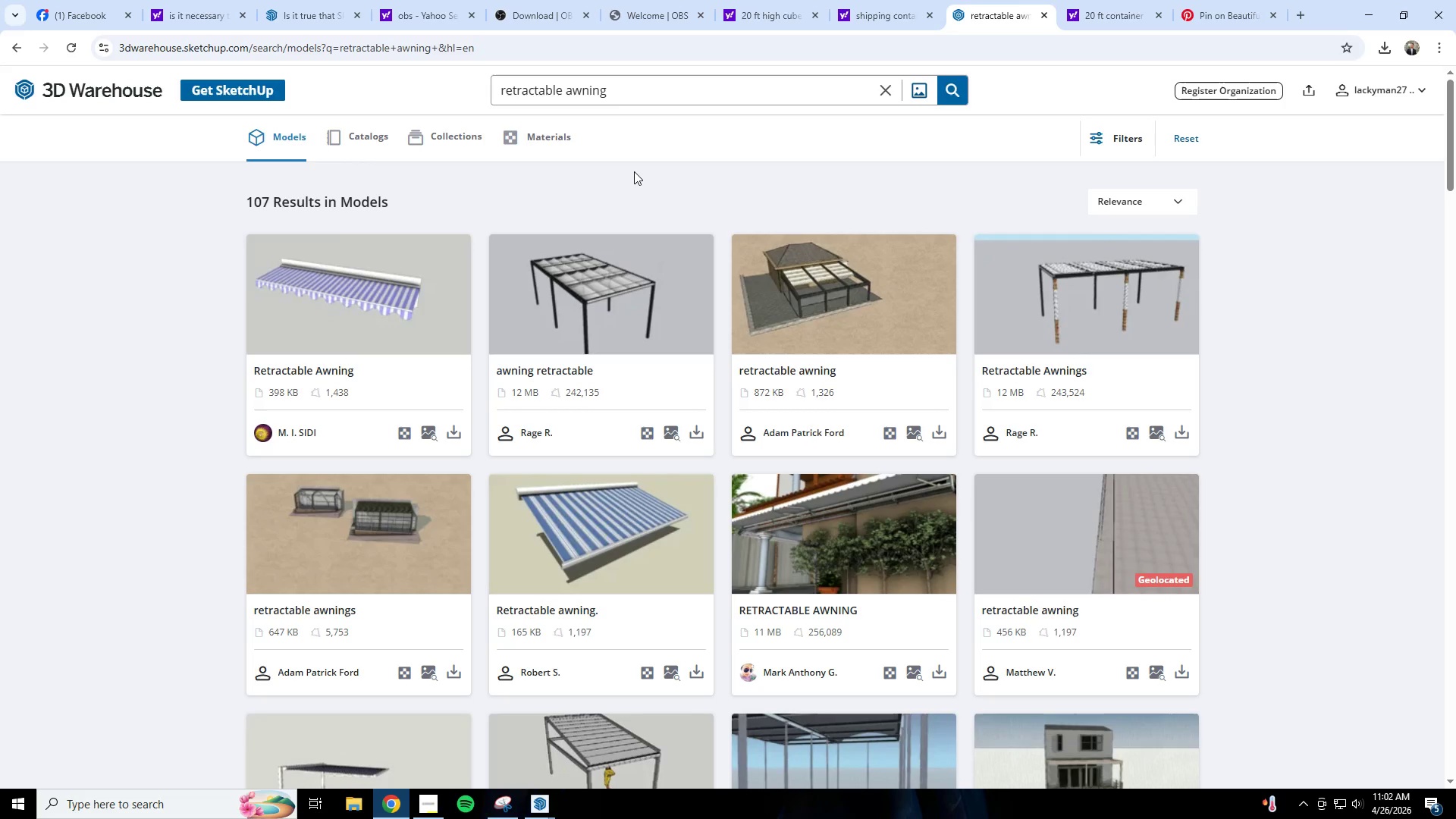 
wait(5.05)
 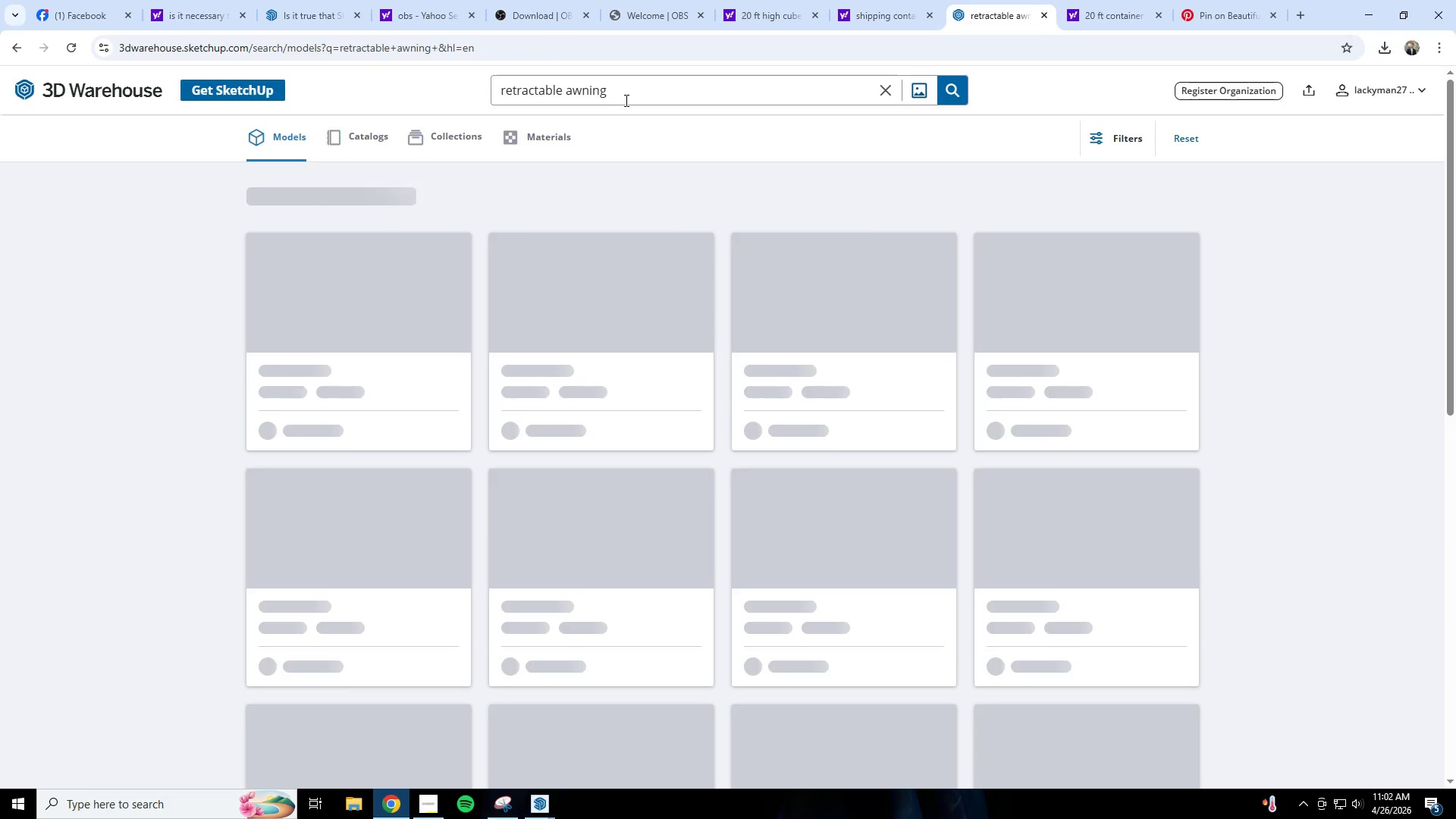 
scroll: coordinate [634, 171], scroll_direction: down, amount: 8.0
 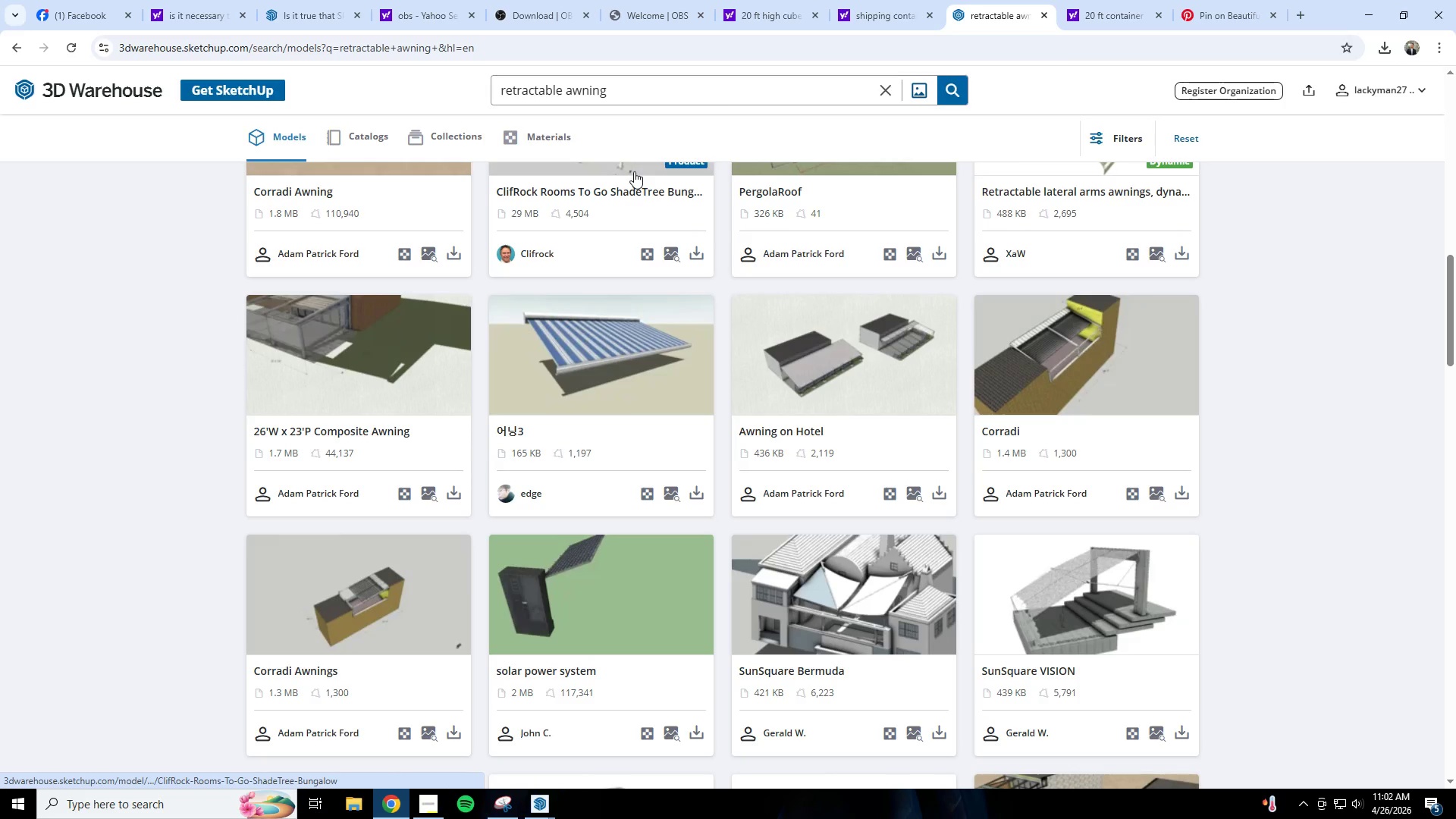 
left_click([1203, 8])
 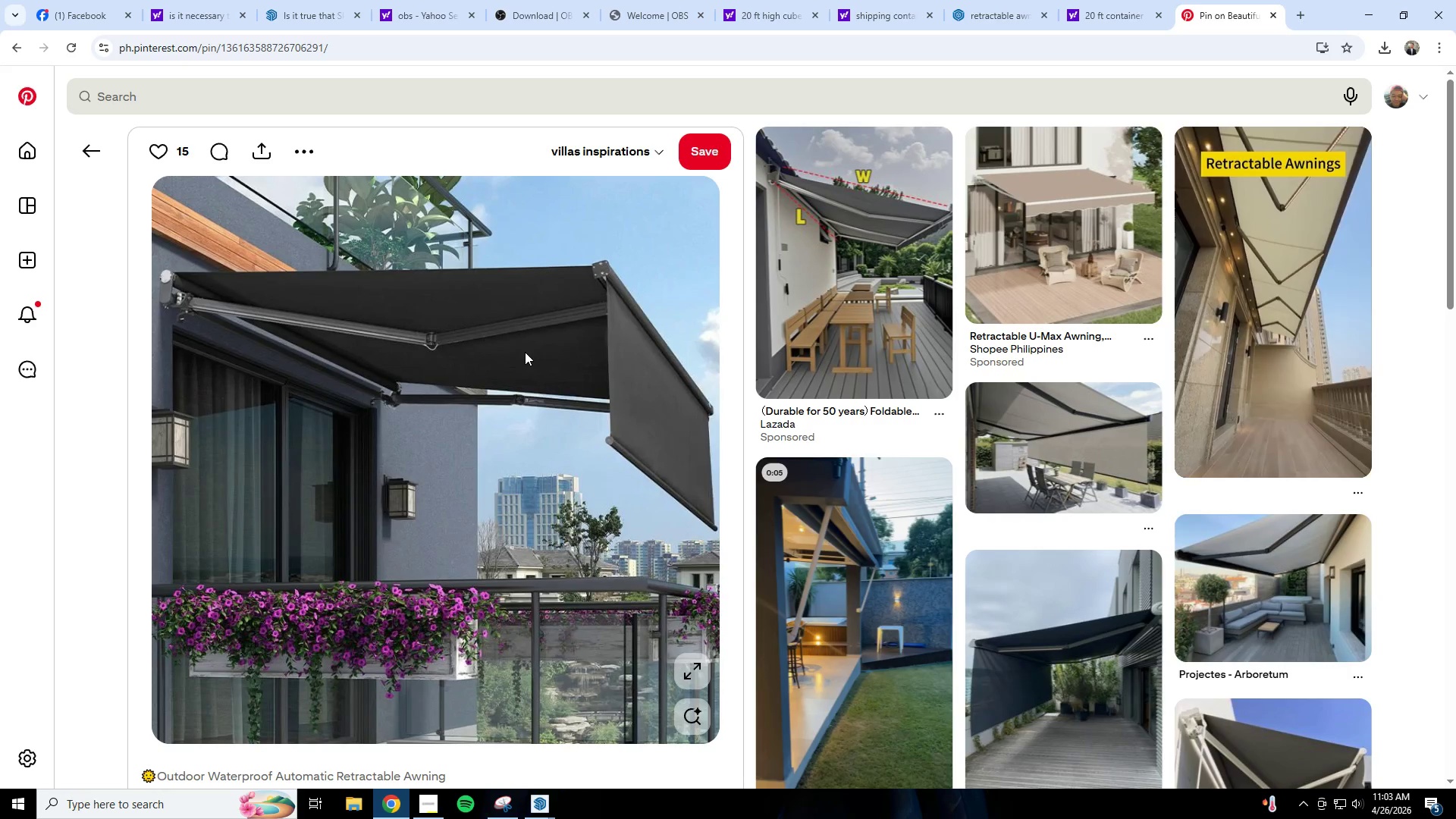 
wait(8.81)
 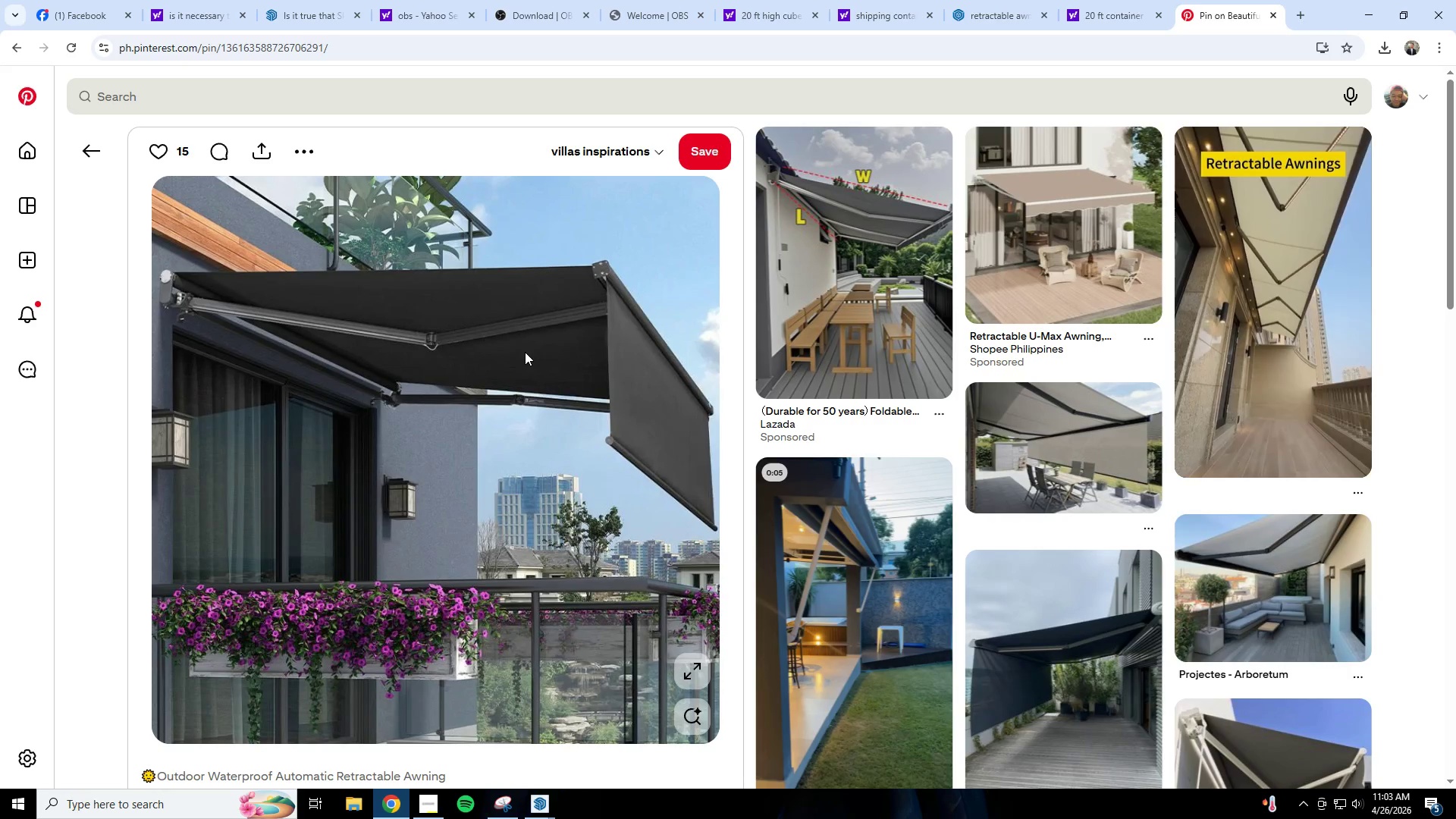 
scroll: coordinate [515, 359], scroll_direction: down, amount: 2.0
 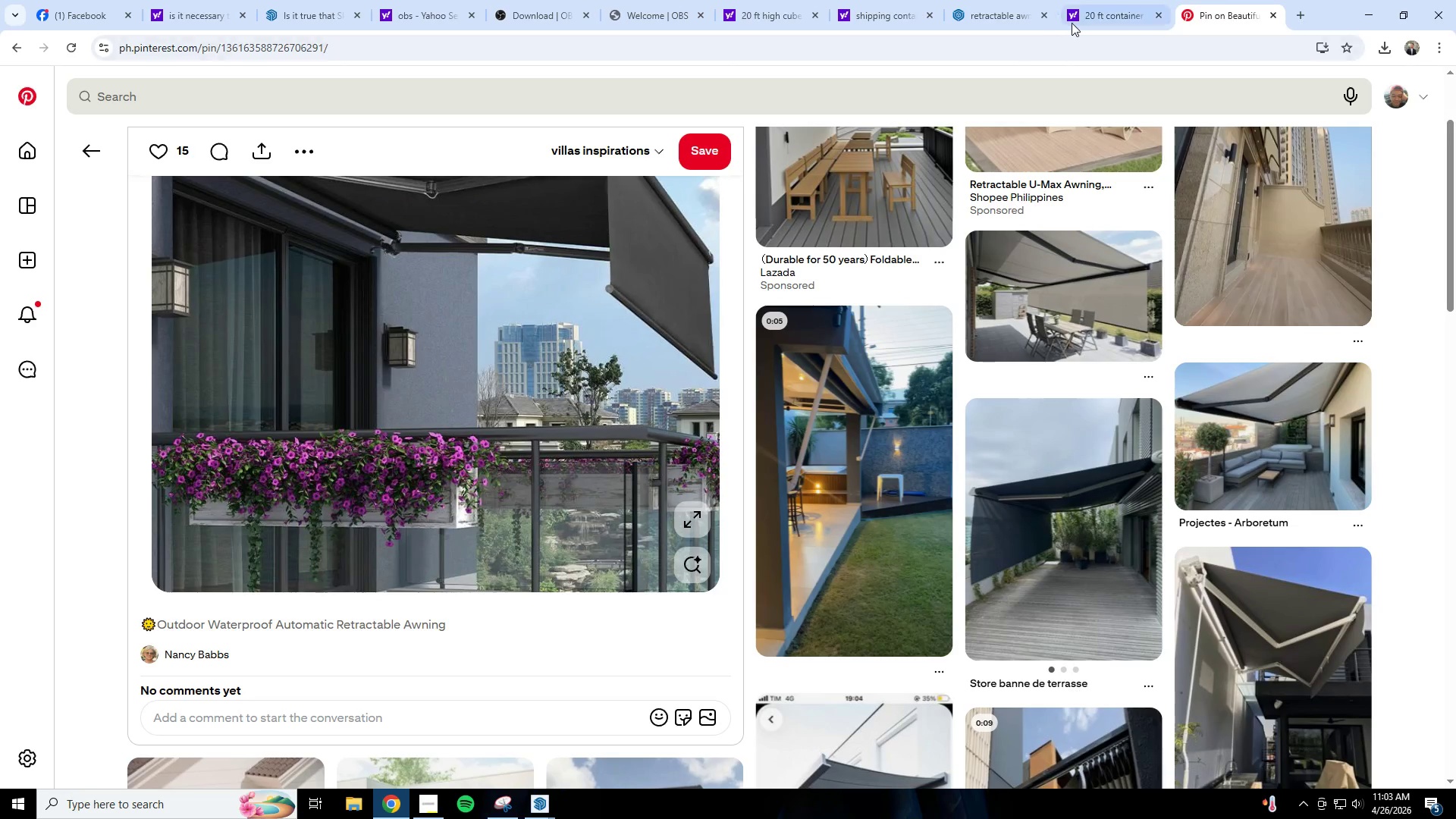 
left_click([1009, 11])
 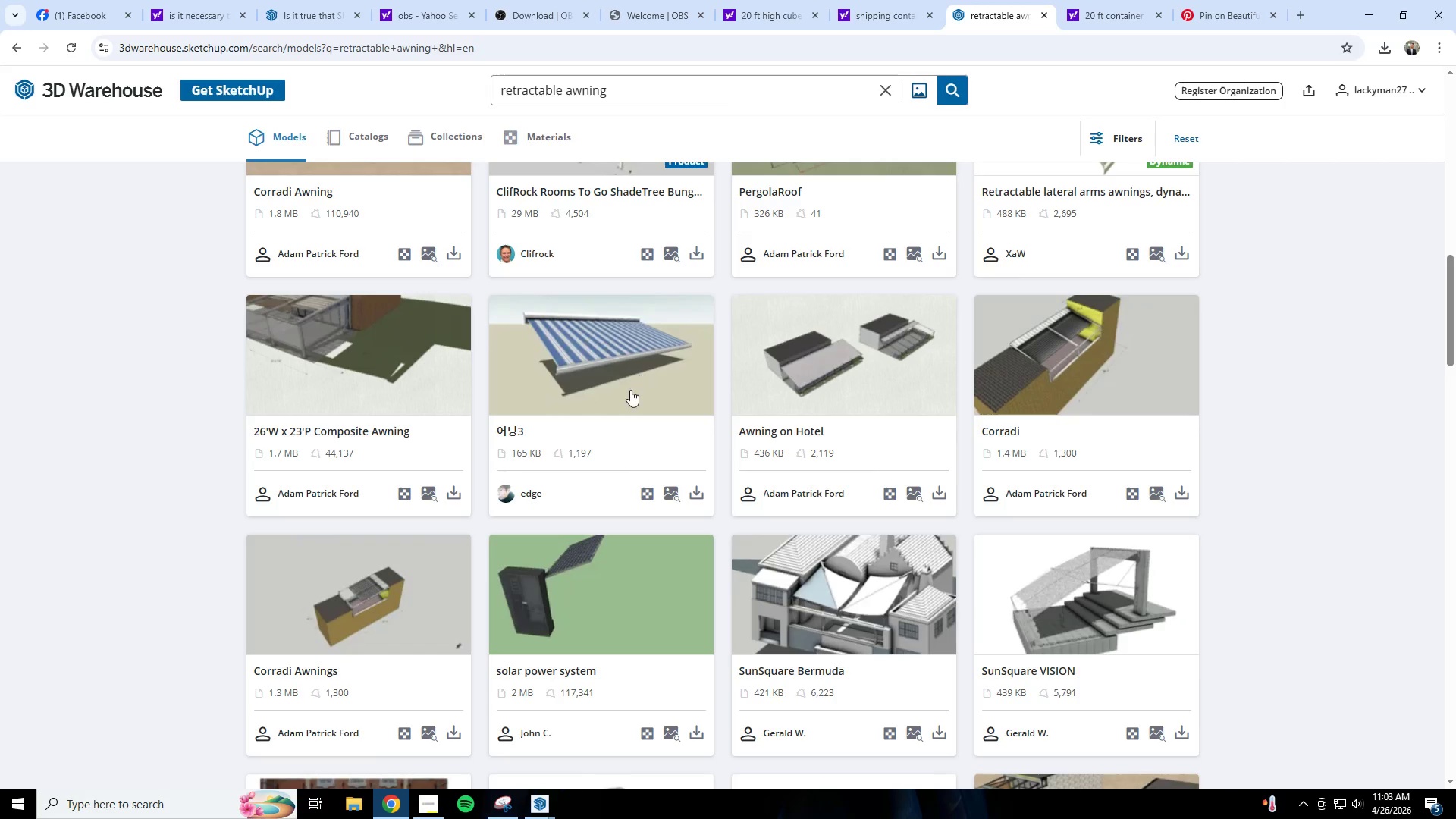 
scroll: coordinate [630, 390], scroll_direction: down, amount: 7.0
 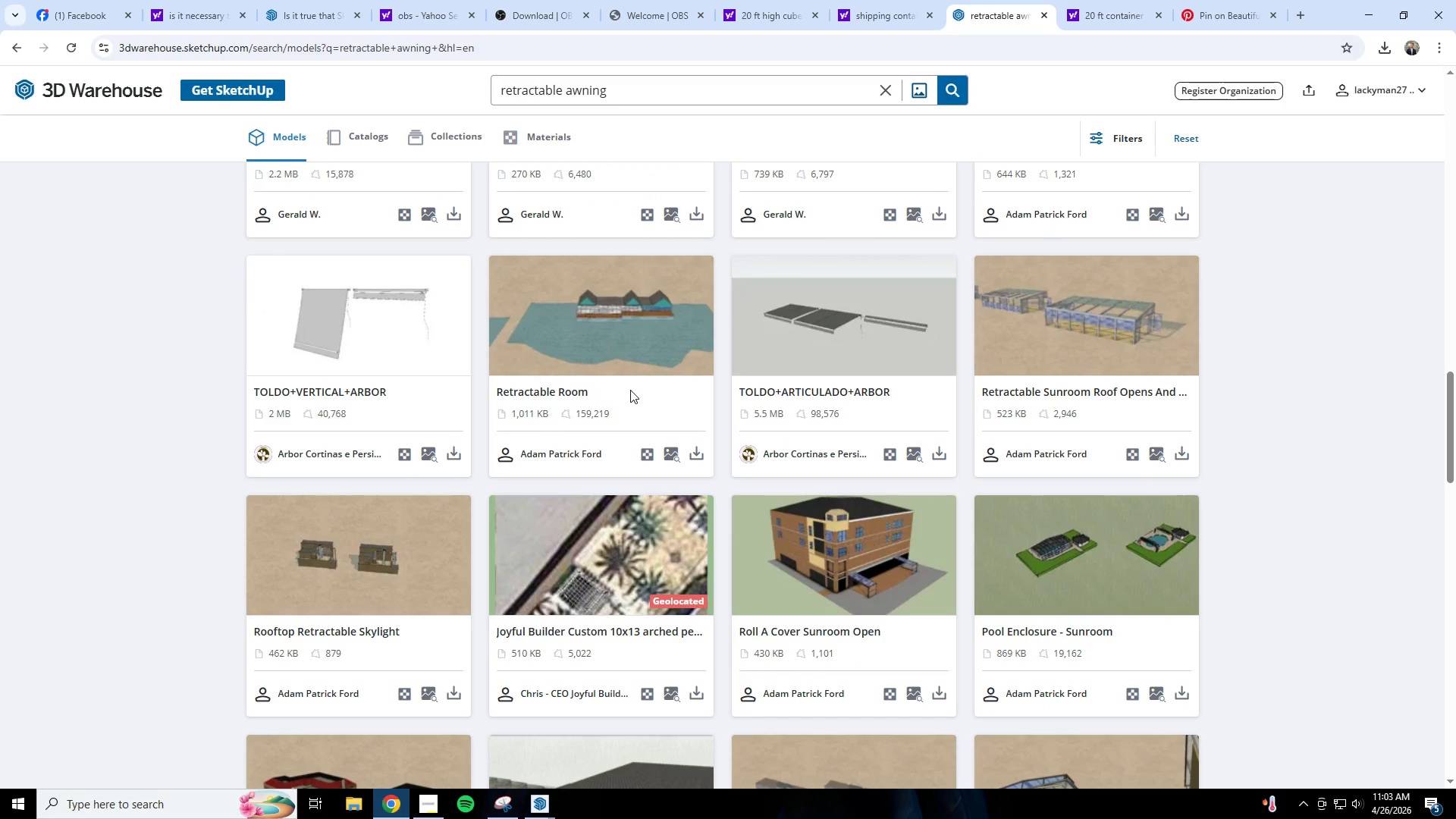 
left_click([393, 352])
 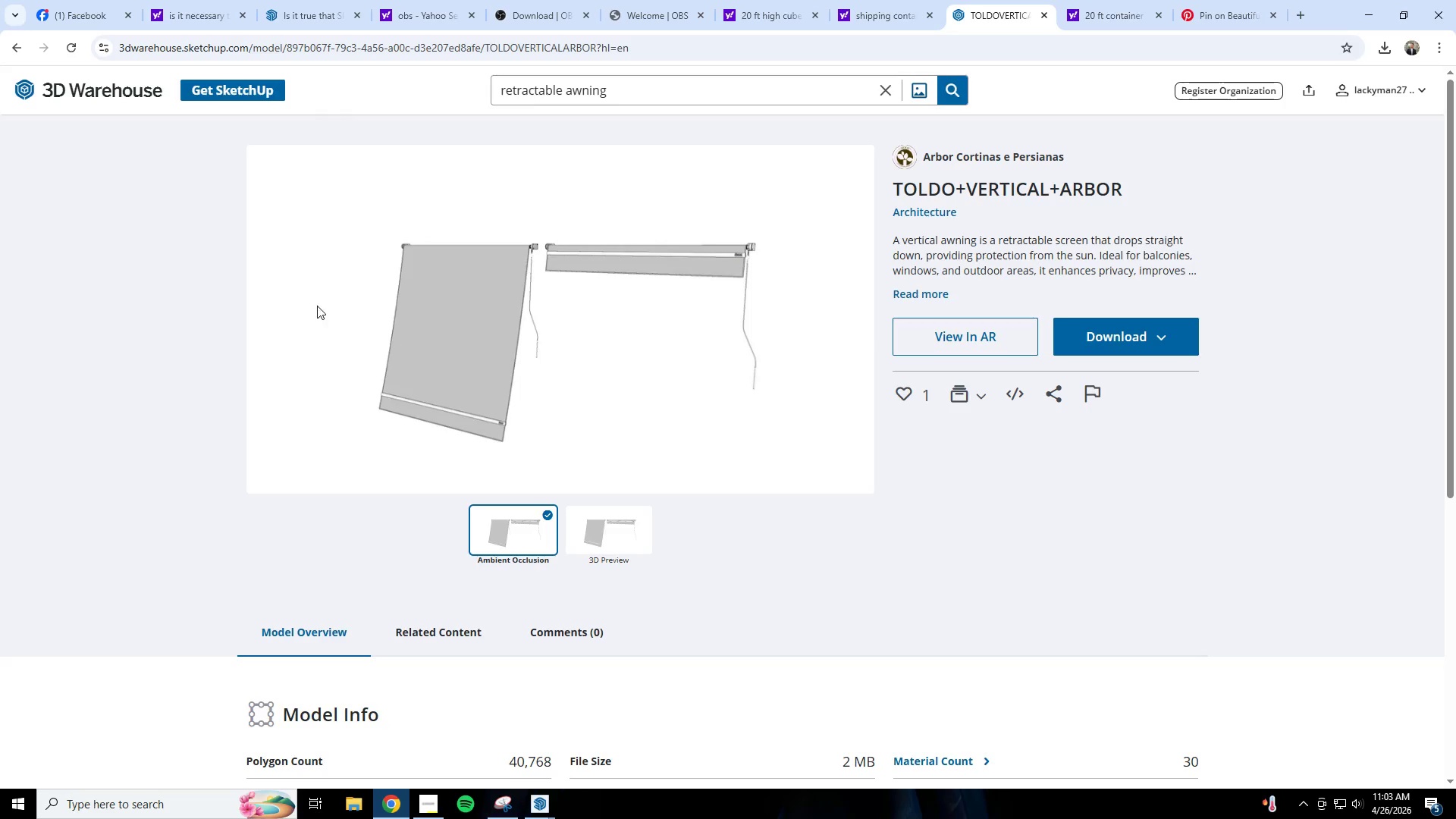 
left_click([14, 47])
 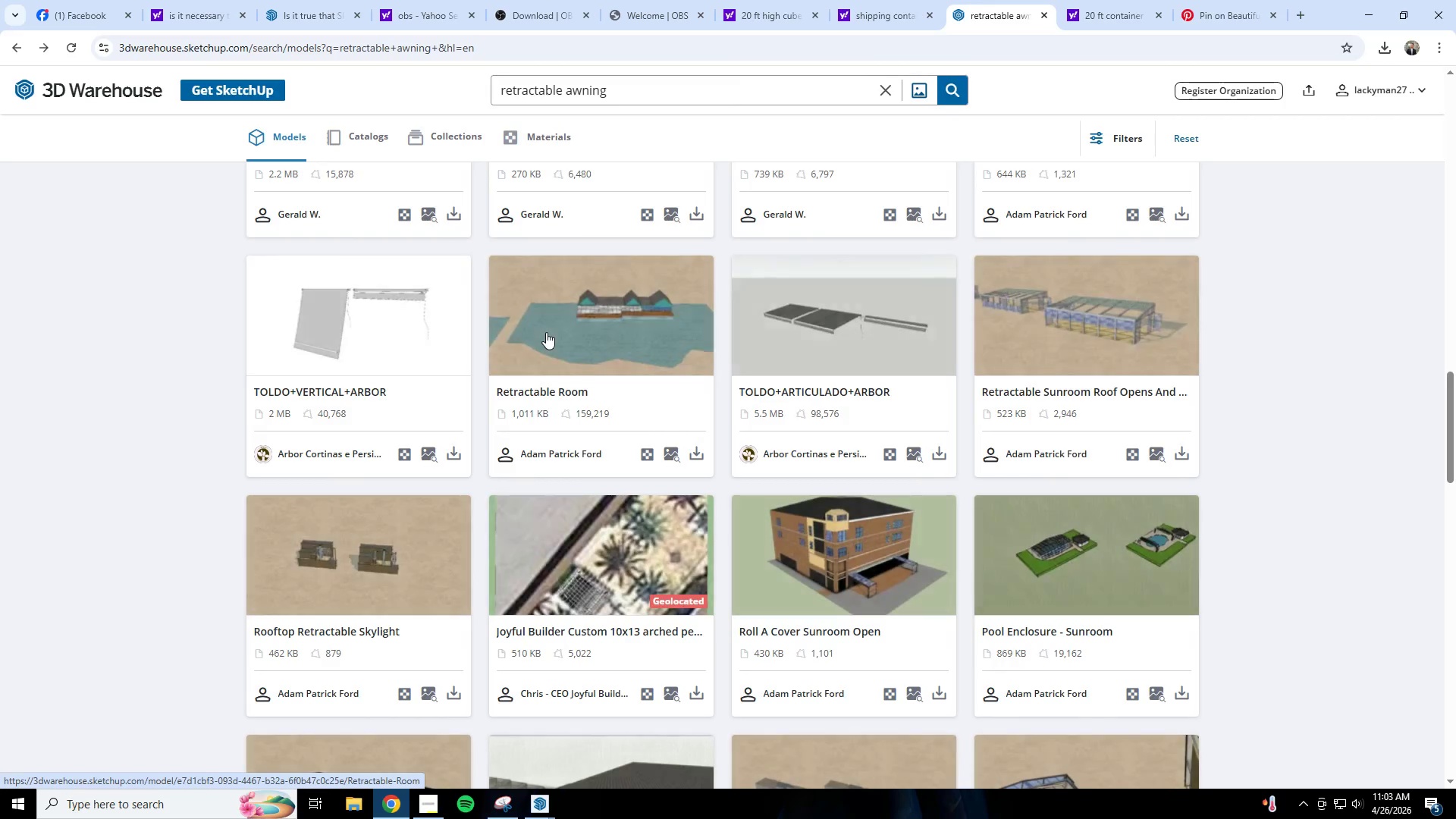 
scroll: coordinate [596, 457], scroll_direction: down, amount: 6.0
 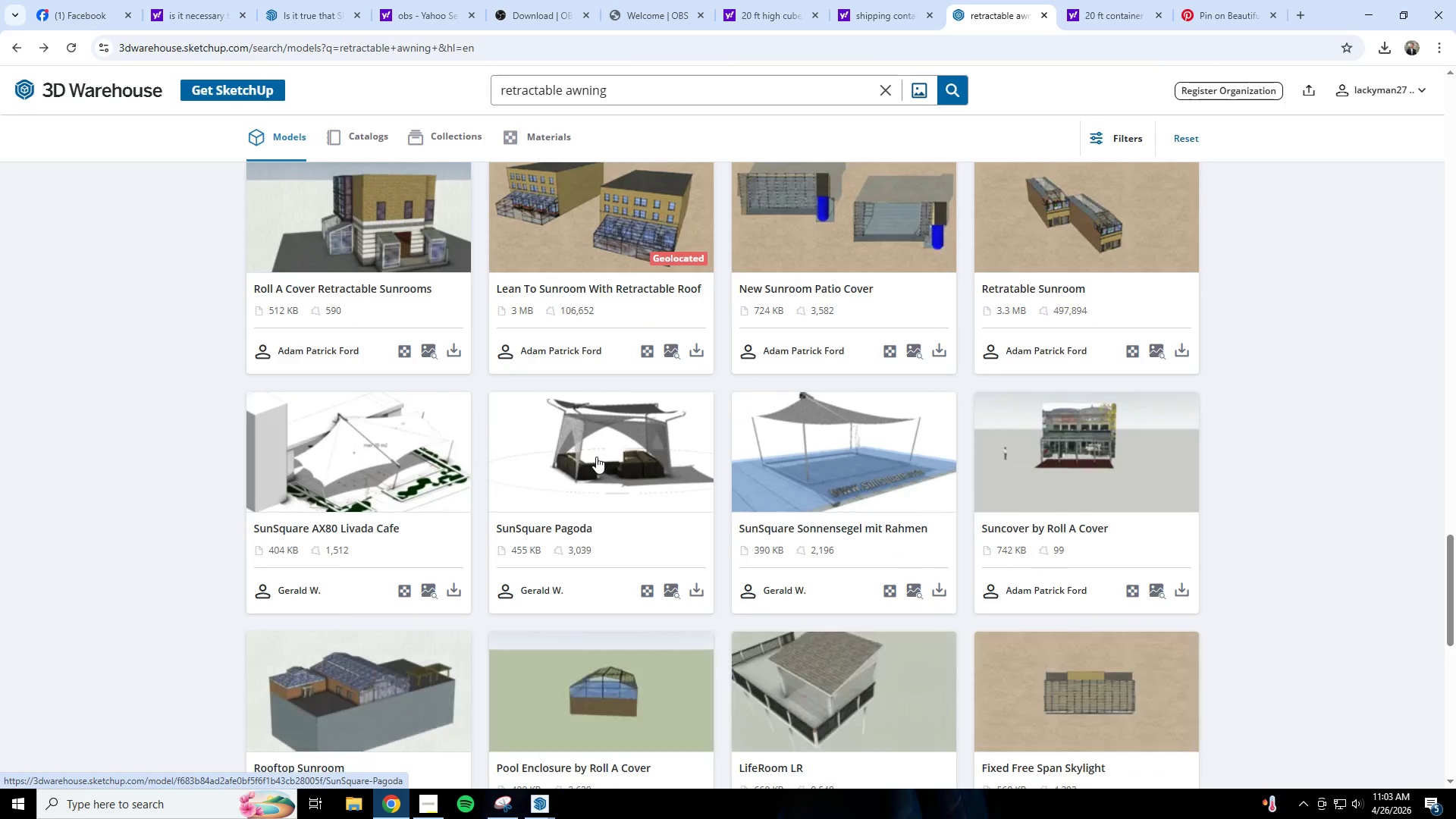 
scroll: coordinate [526, 372], scroll_direction: up, amount: 27.0
 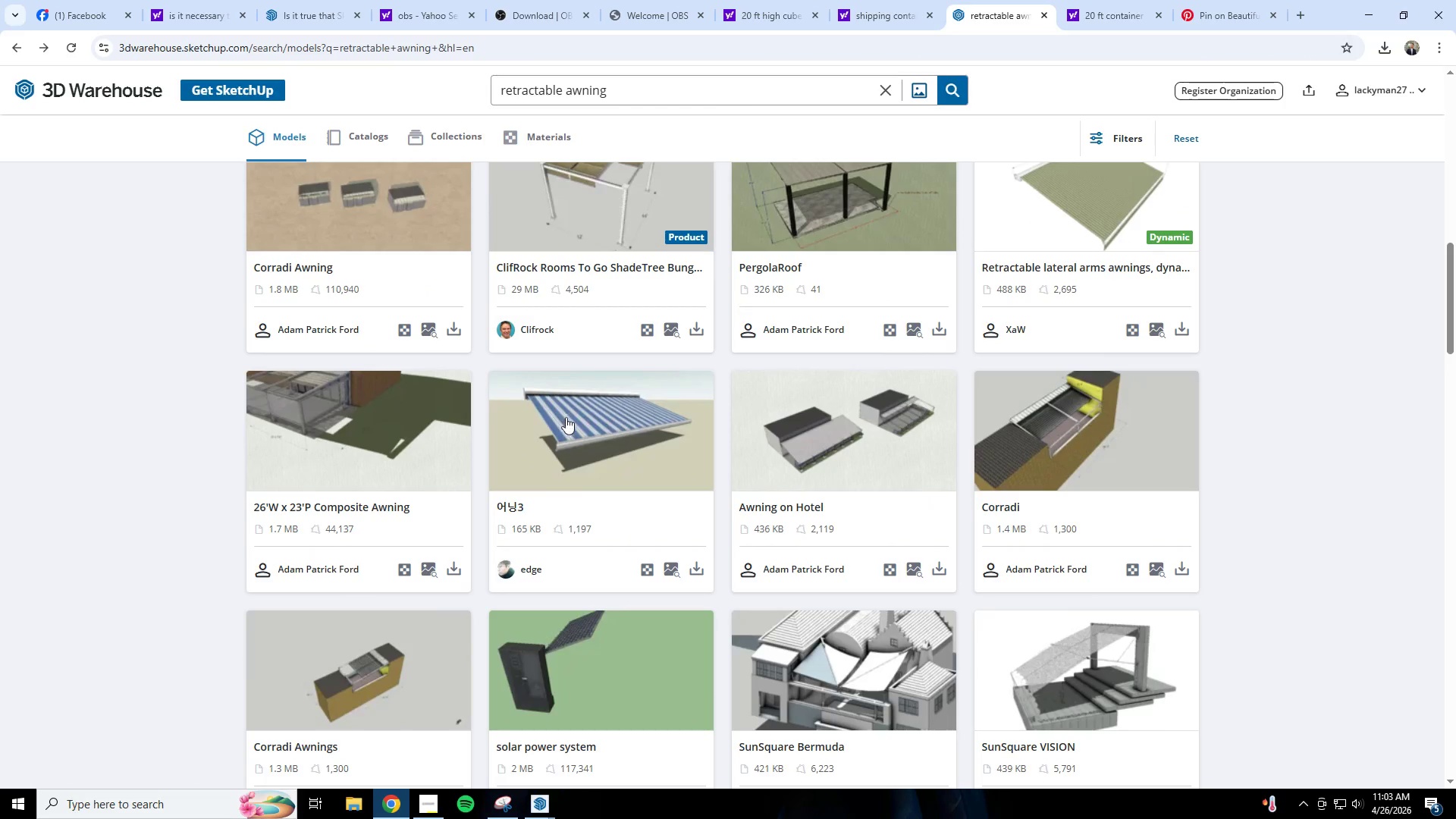 
left_click([633, 462])
 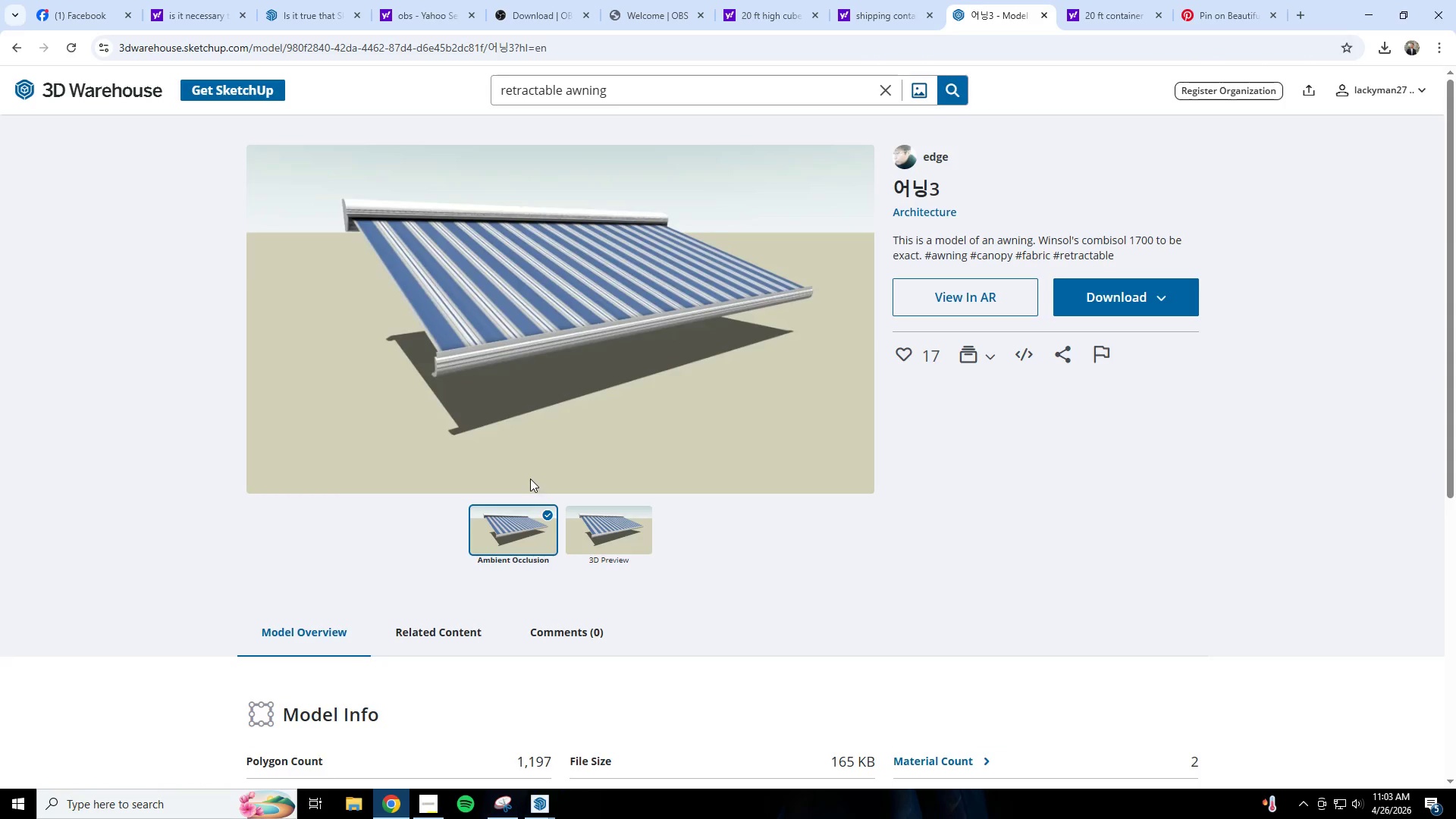 
wait(5.02)
 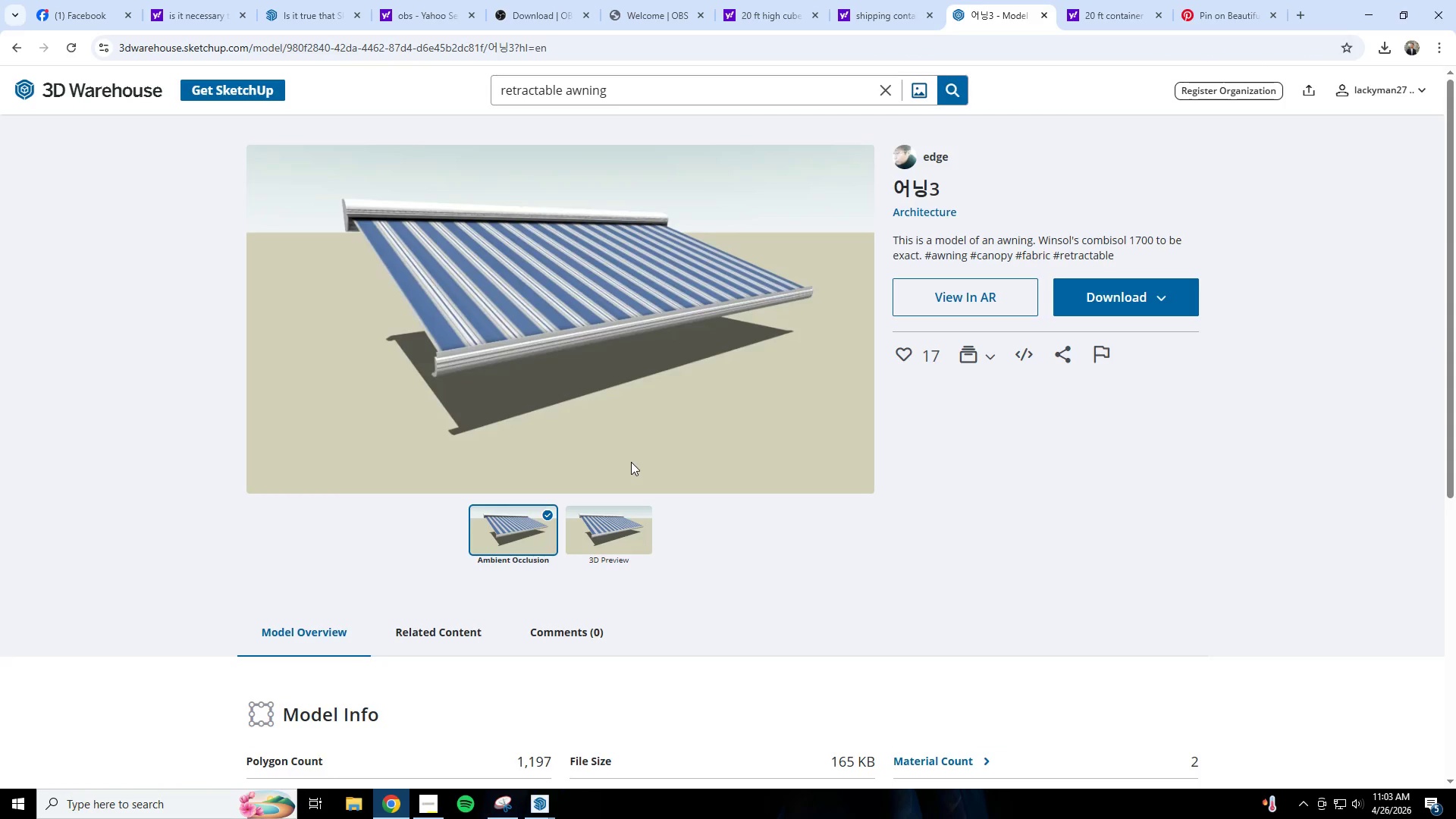 
left_click([20, 46])
 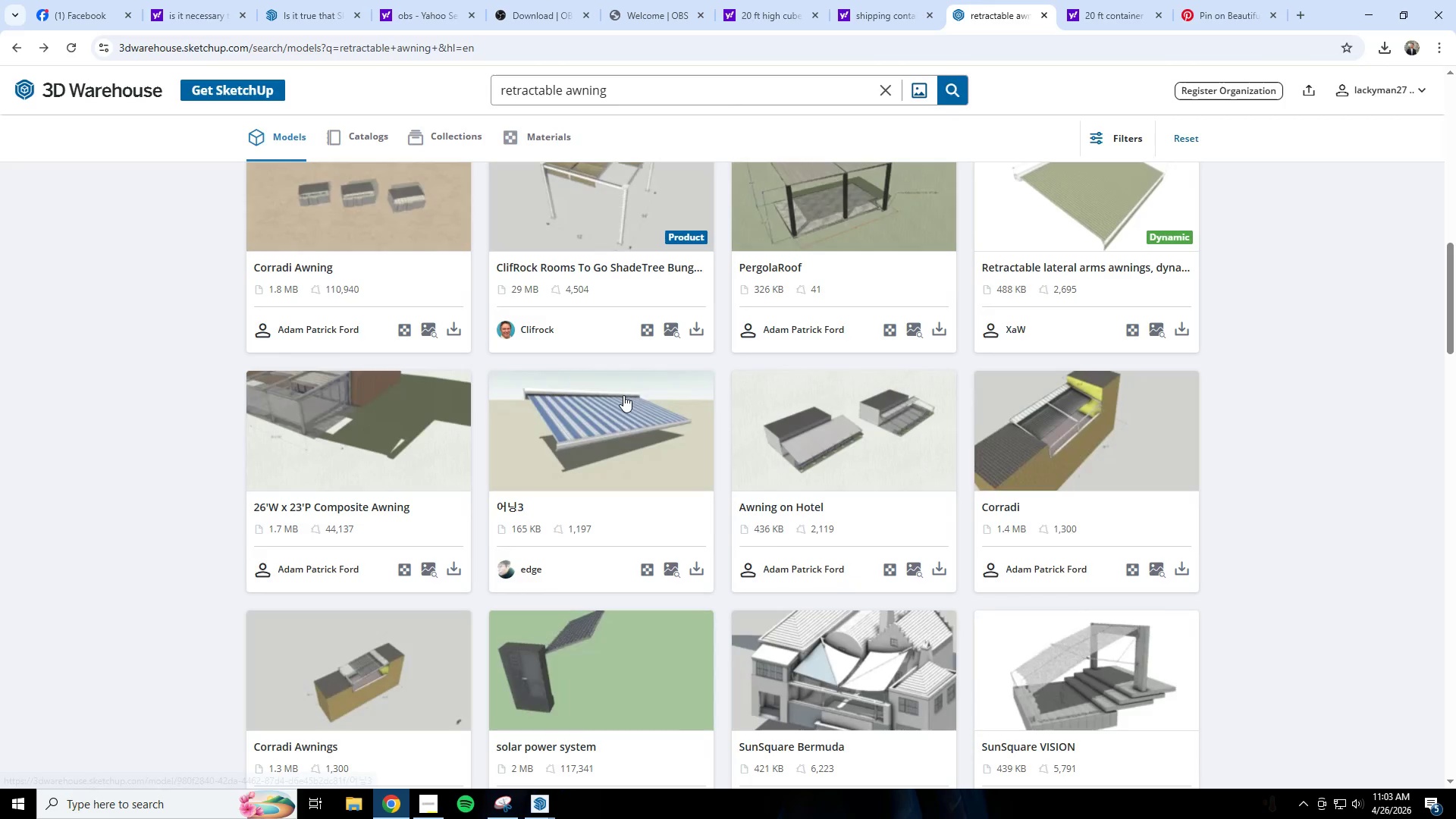 
scroll: coordinate [628, 388], scroll_direction: up, amount: 7.0
 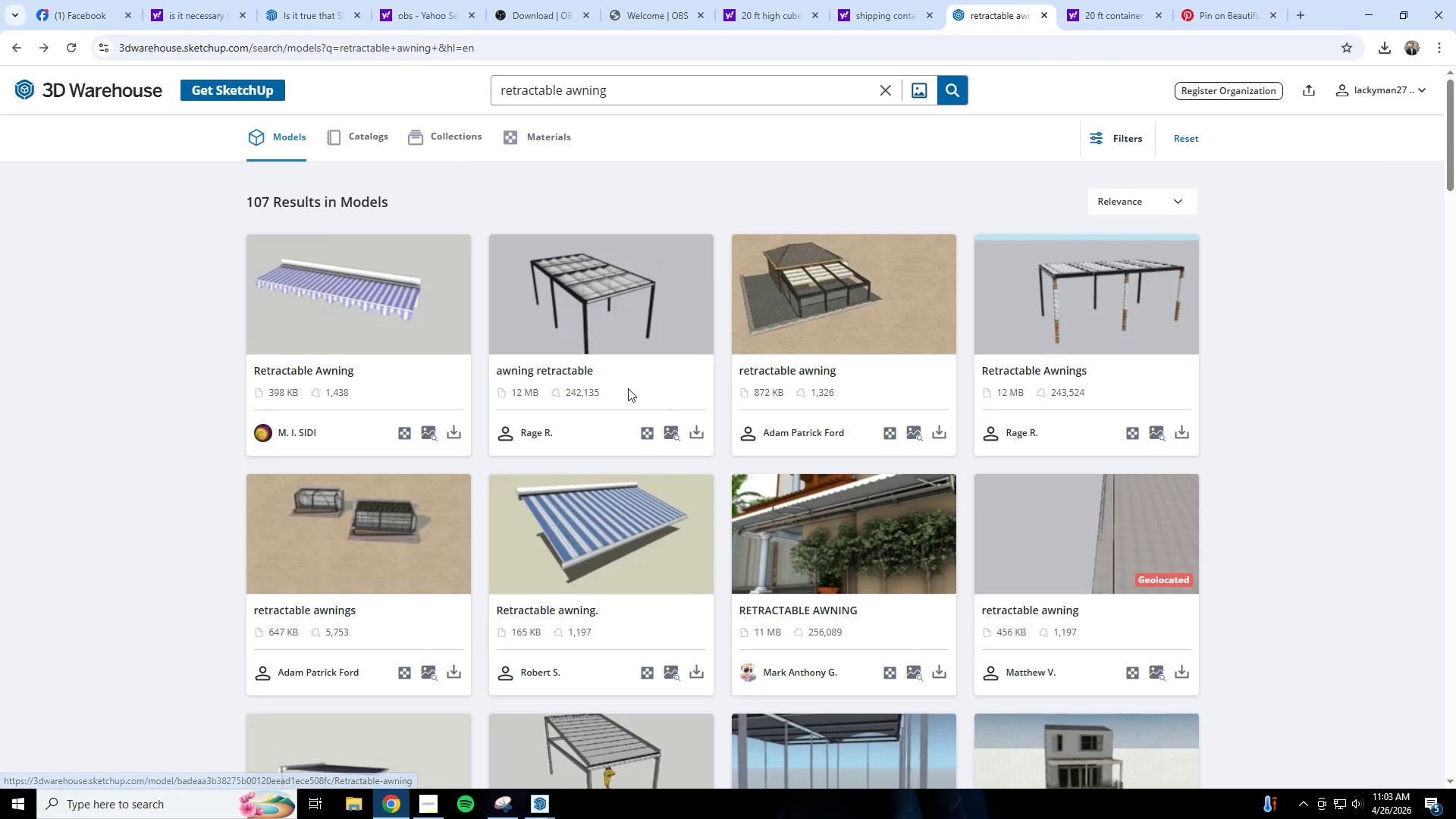 
scroll: coordinate [628, 388], scroll_direction: down, amount: 16.0
 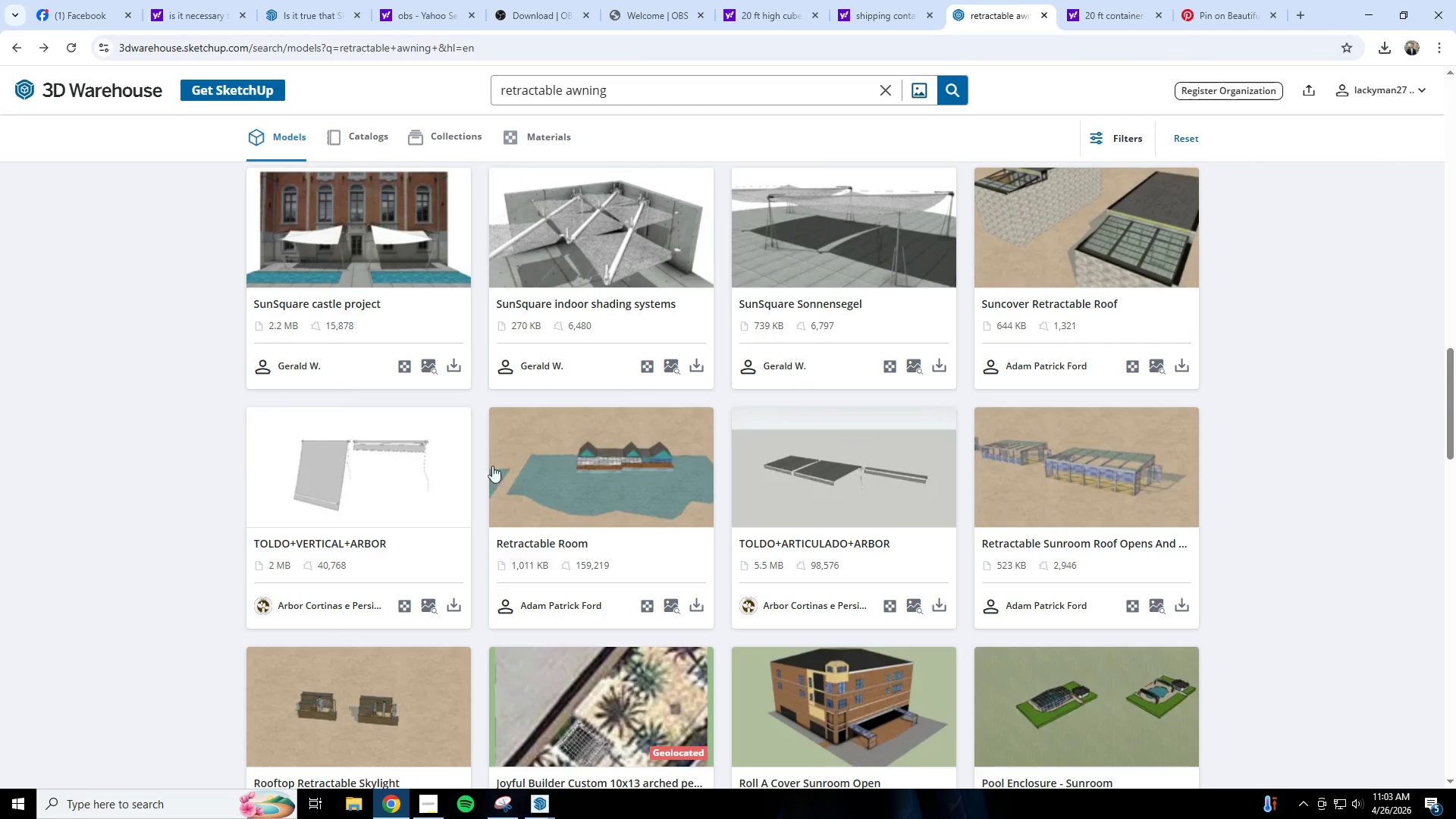 
left_click([455, 595])
 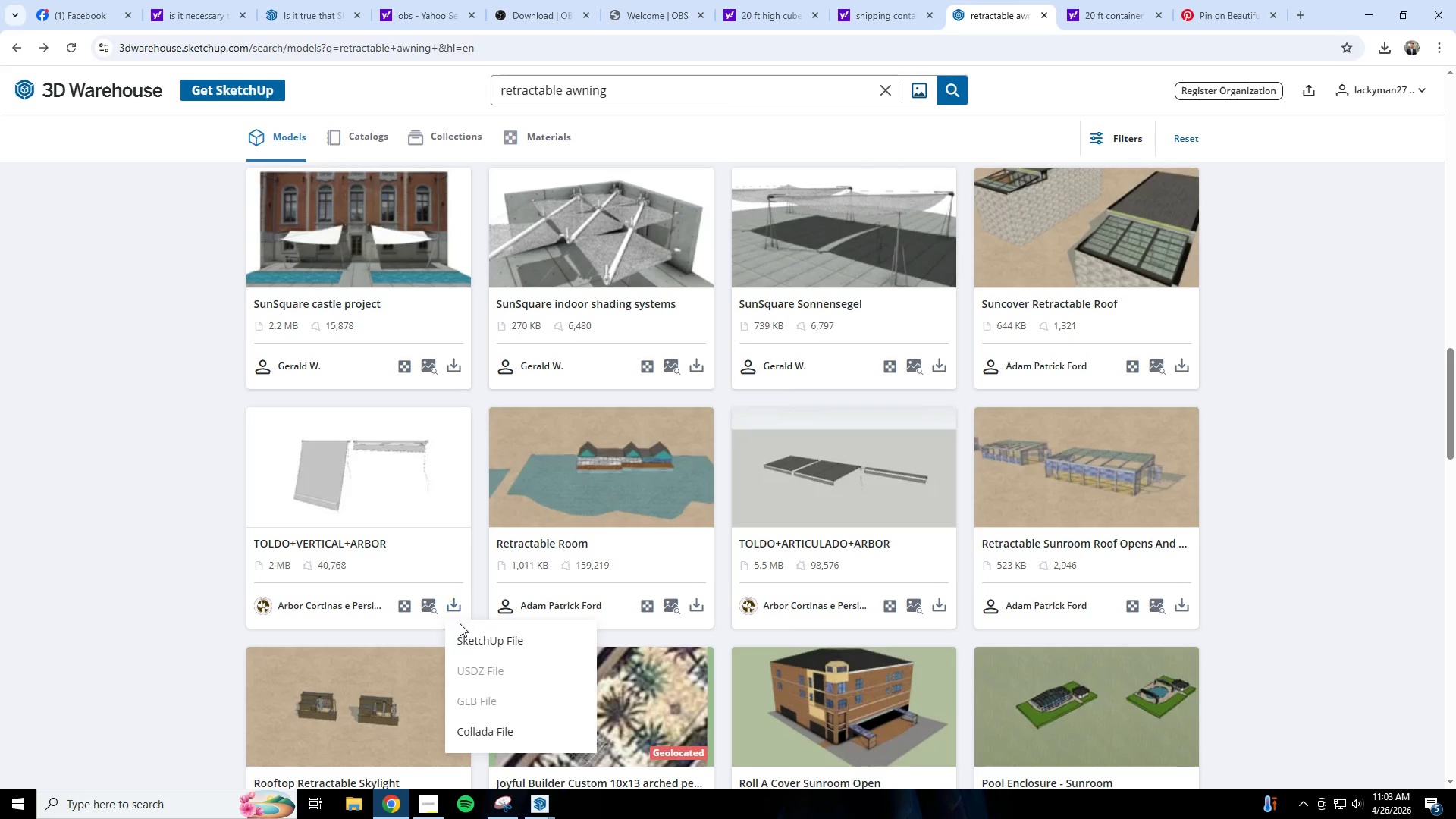 
left_click([466, 631])
 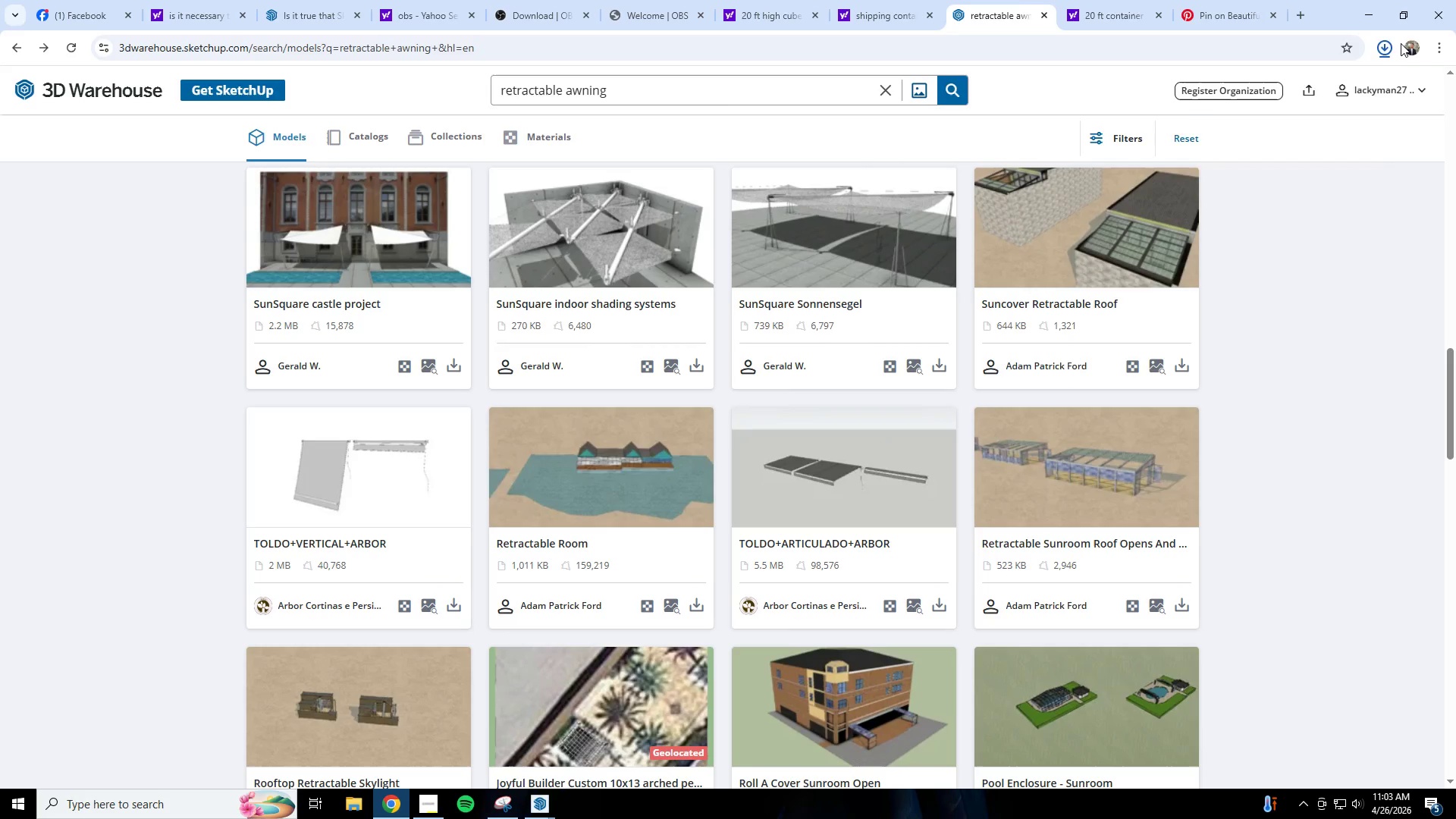 
left_click([1247, 85])
 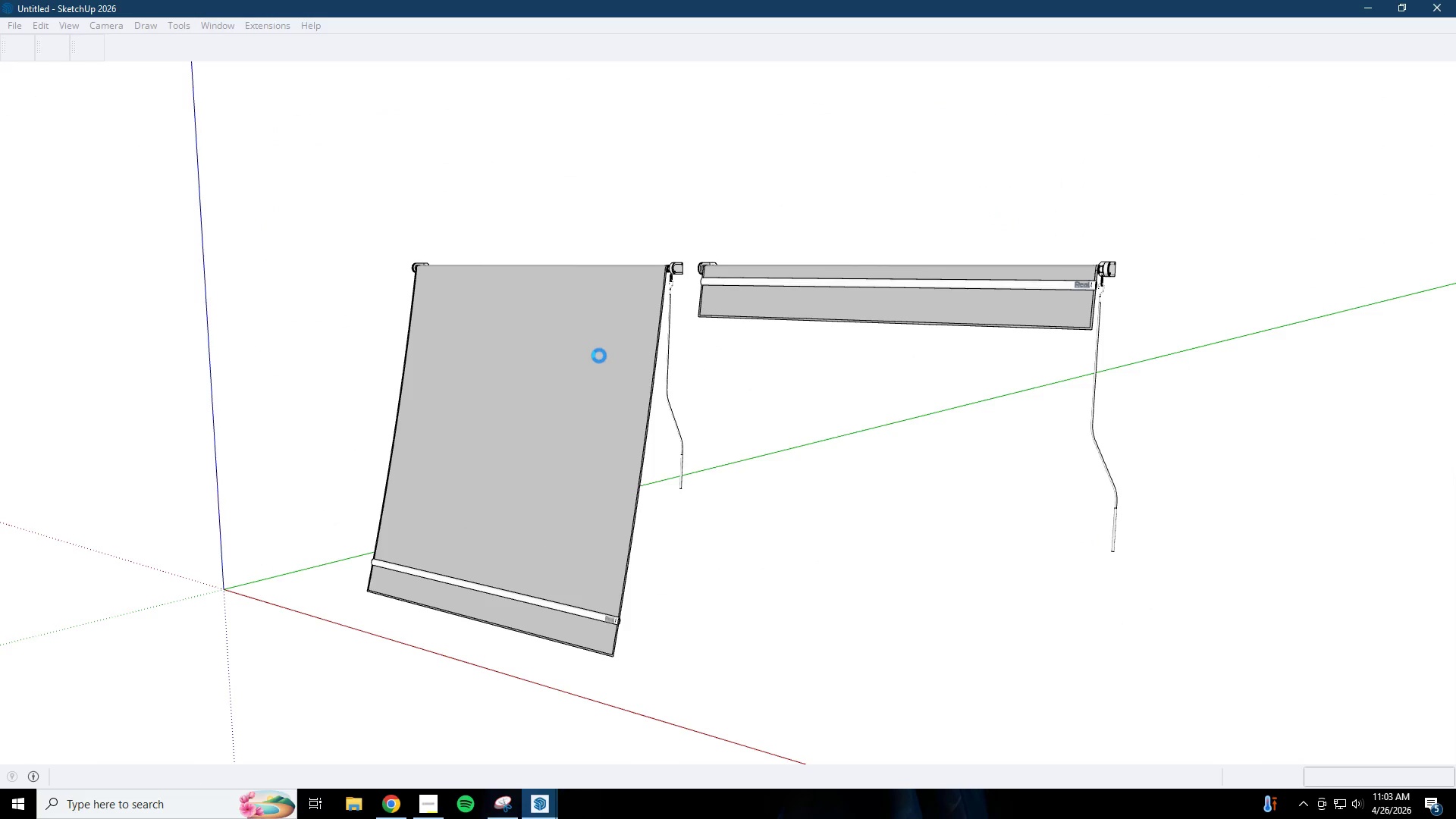 
wait(7.16)
 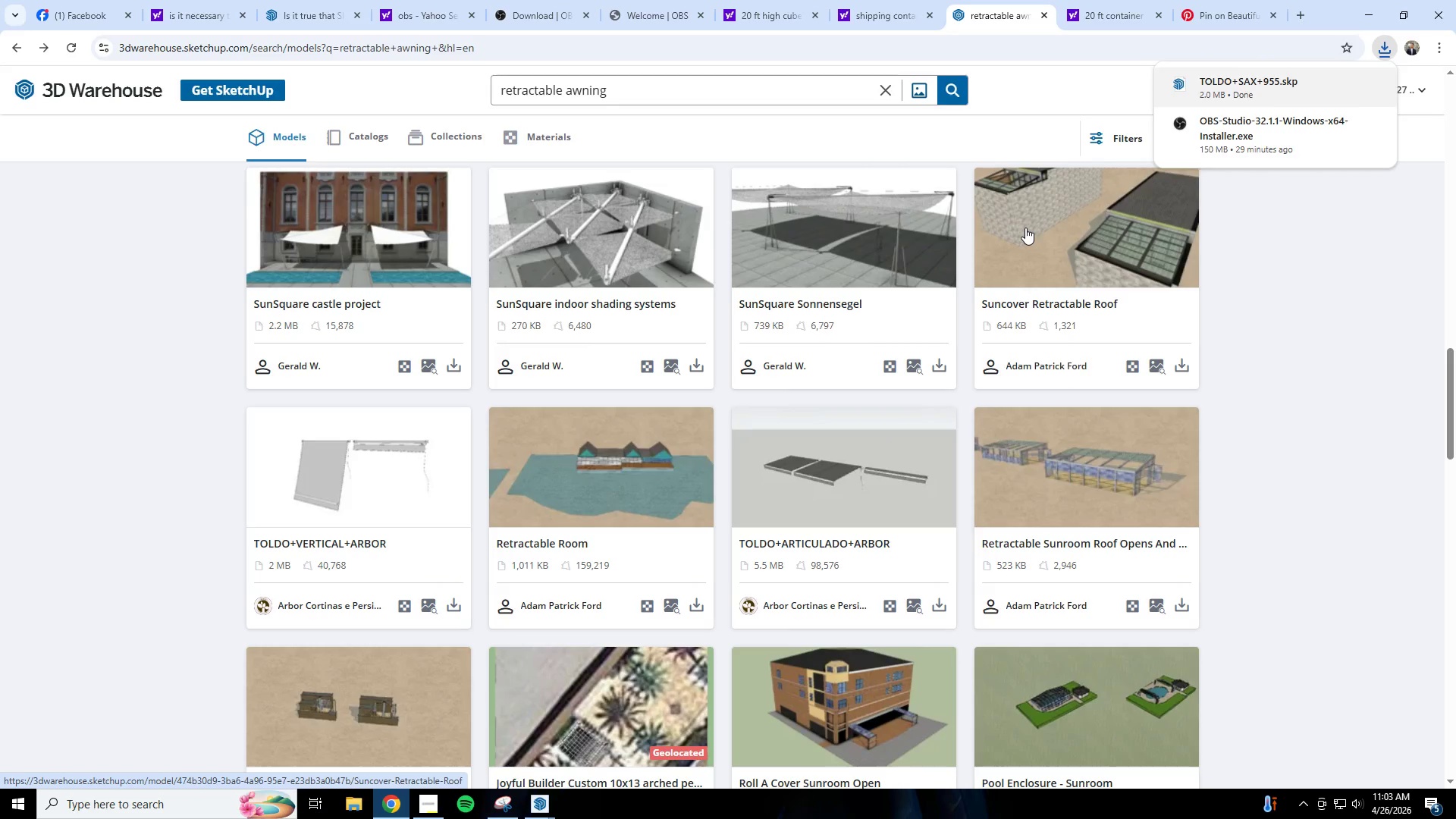 
scroll: coordinate [669, 340], scroll_direction: down, amount: 3.0
 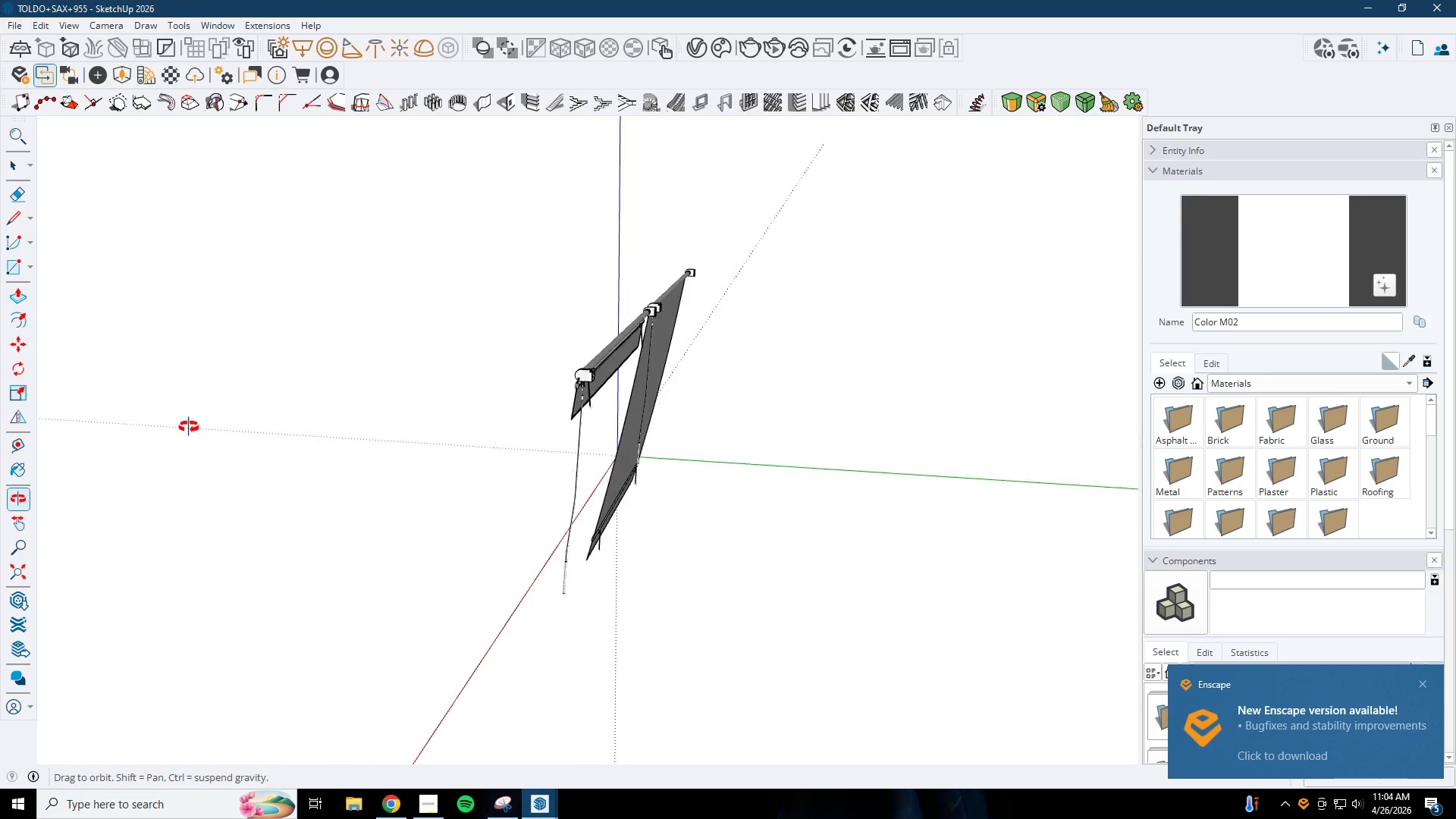 
wait(5.05)
 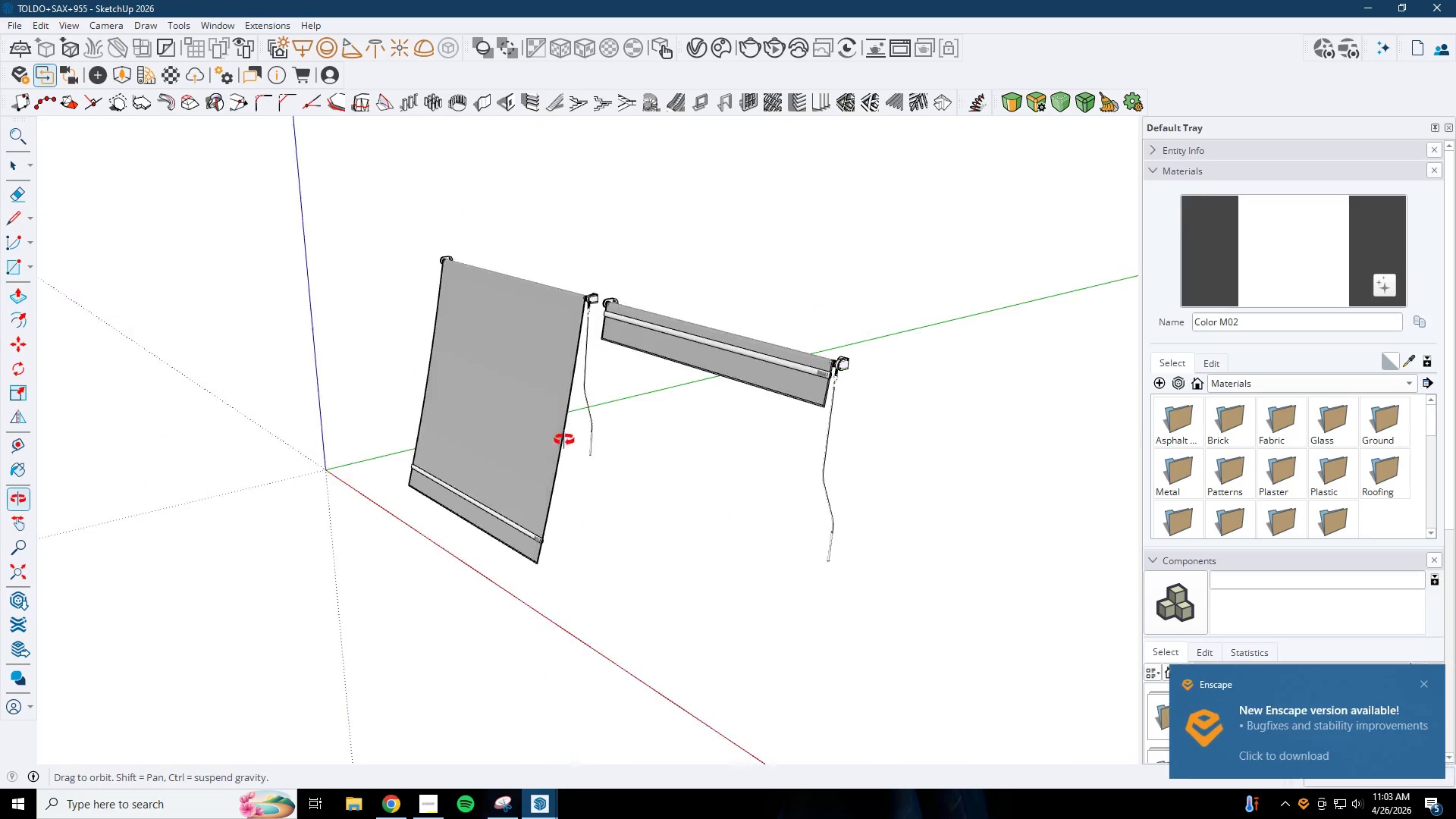 
scroll: coordinate [571, 336], scroll_direction: up, amount: 5.0
 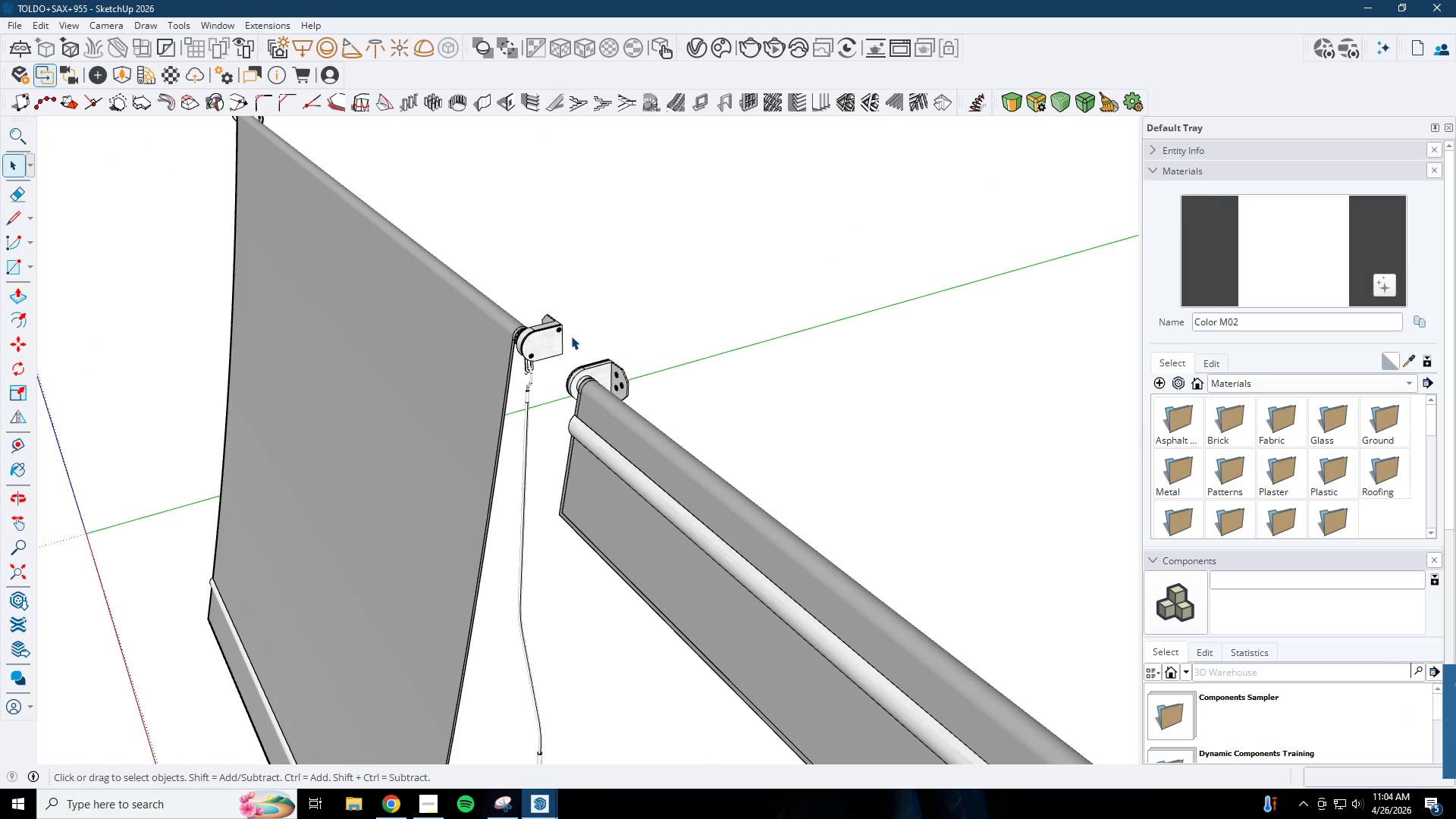 
scroll: coordinate [571, 336], scroll_direction: down, amount: 1.0
 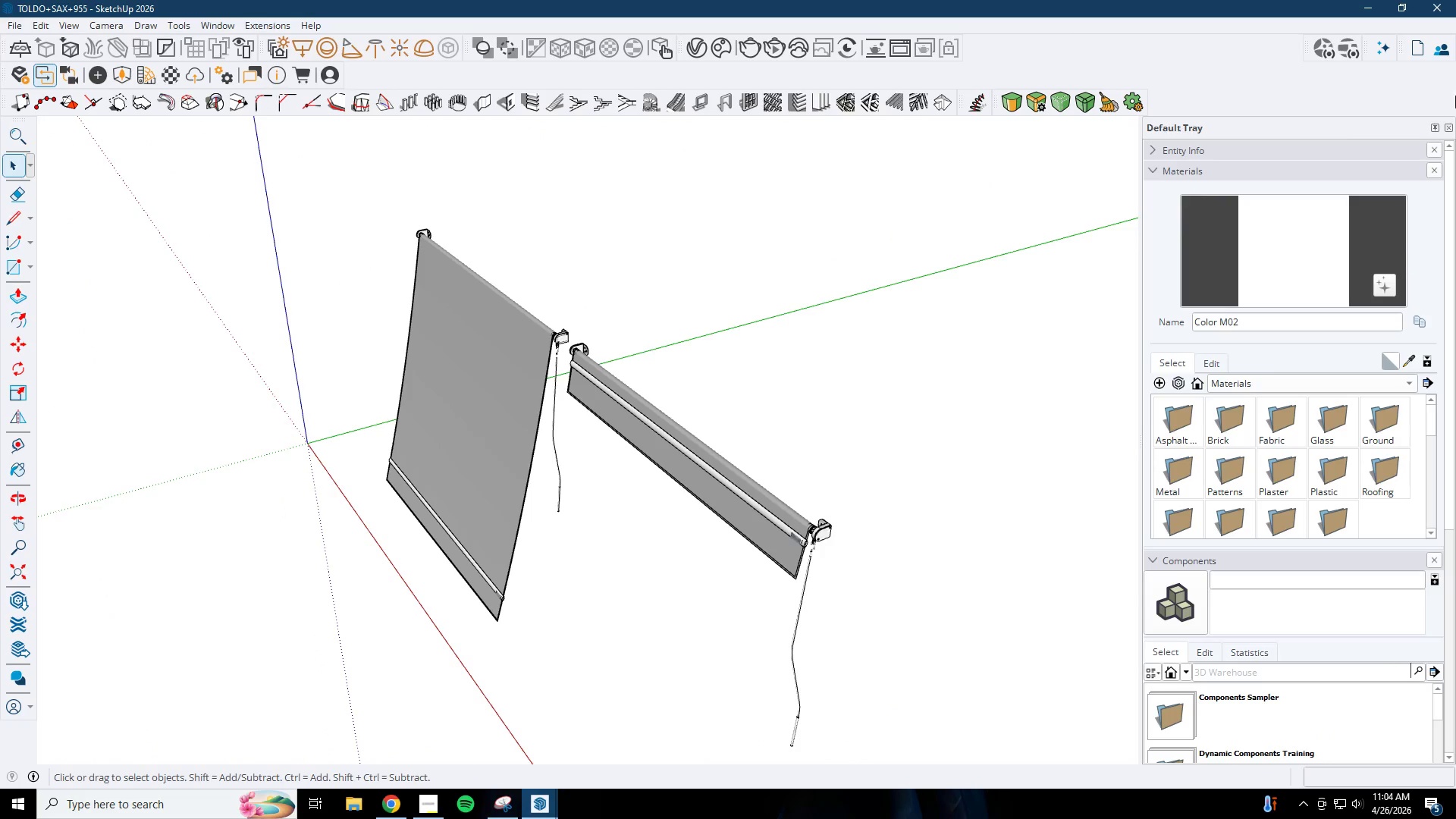 
left_click([1440, 2])
 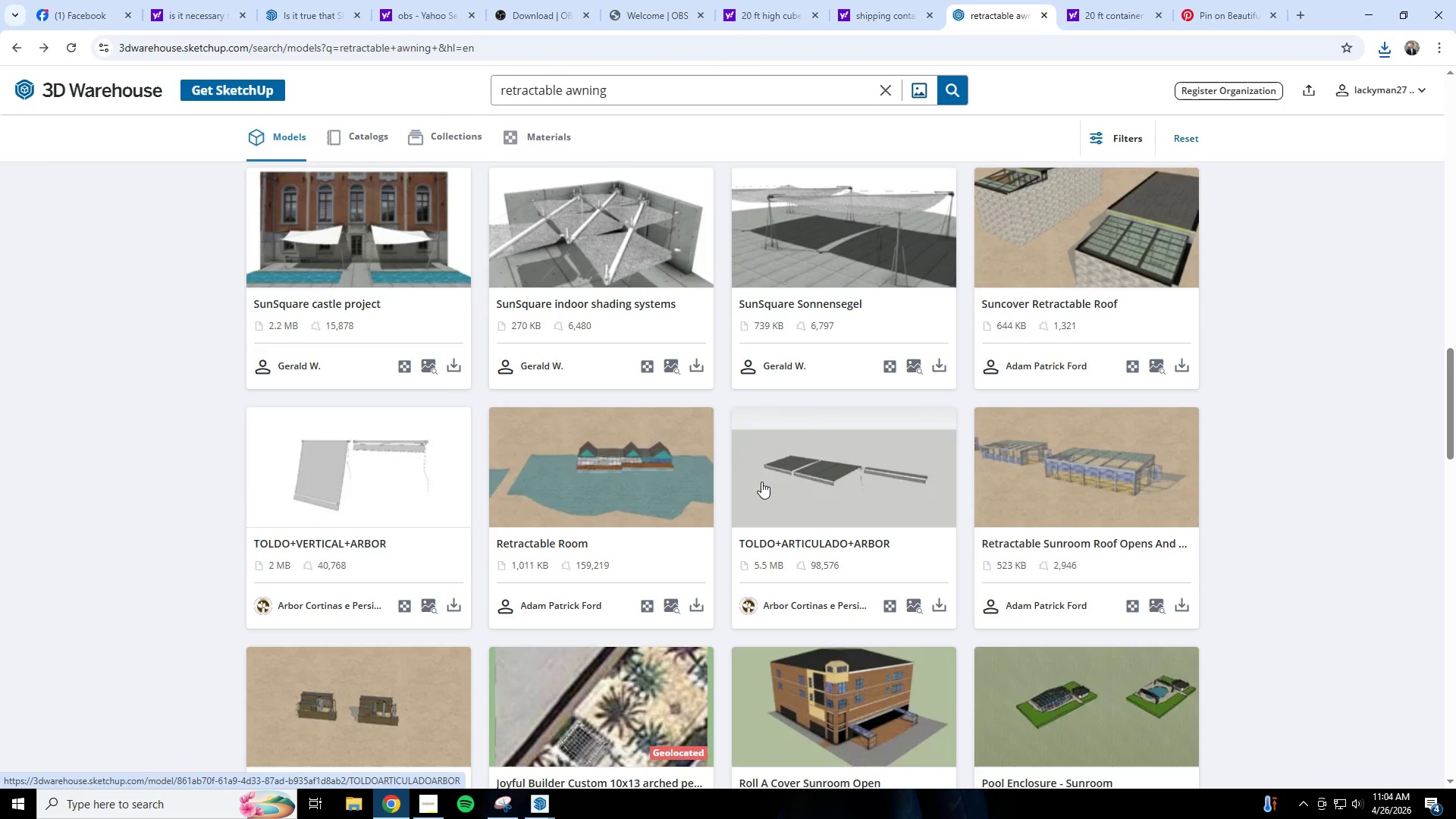 
scroll: coordinate [761, 478], scroll_direction: down, amount: 3.0
 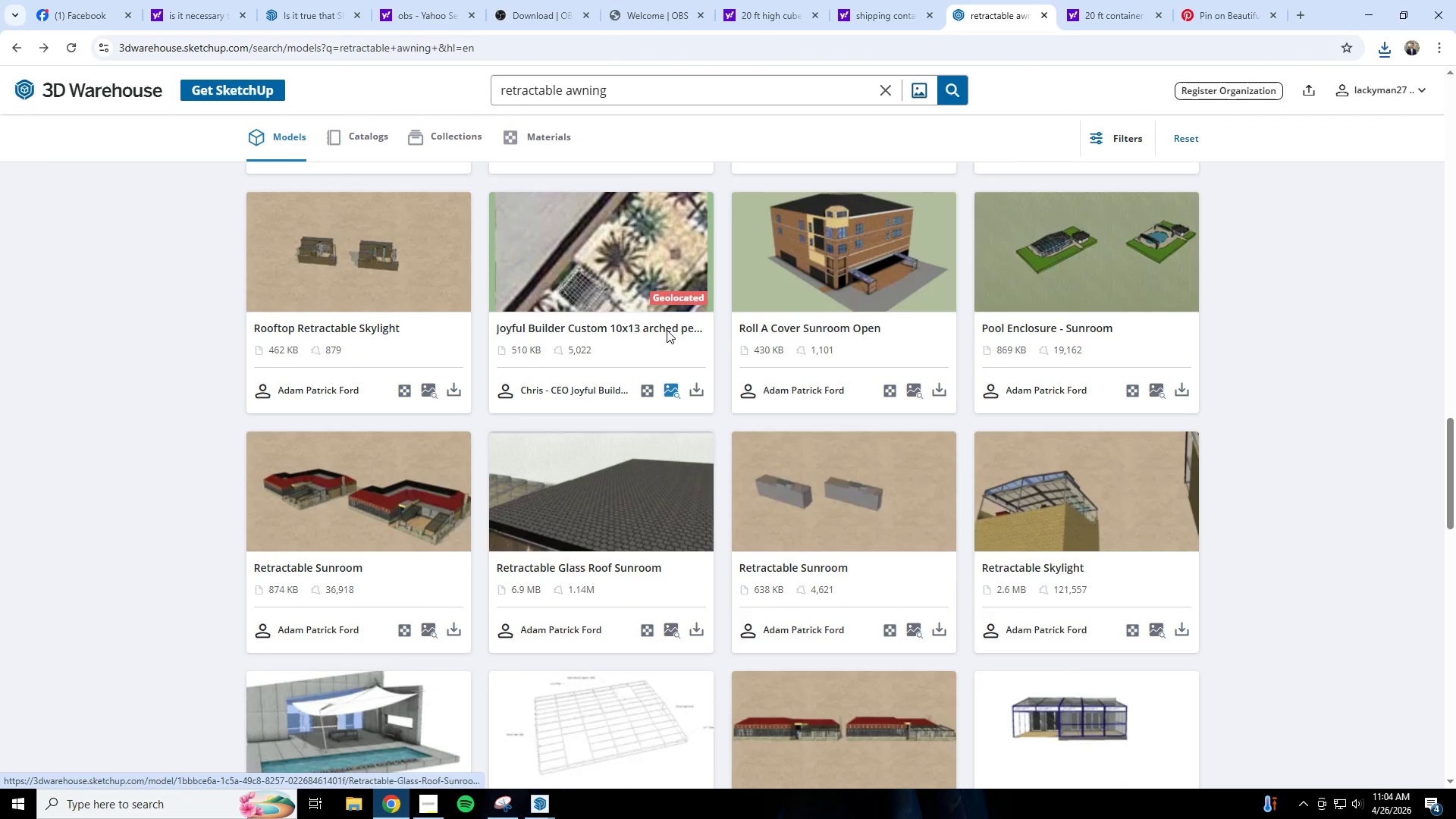 
left_click_drag(start_coordinate=[641, 86], to_coordinate=[46, 86])
 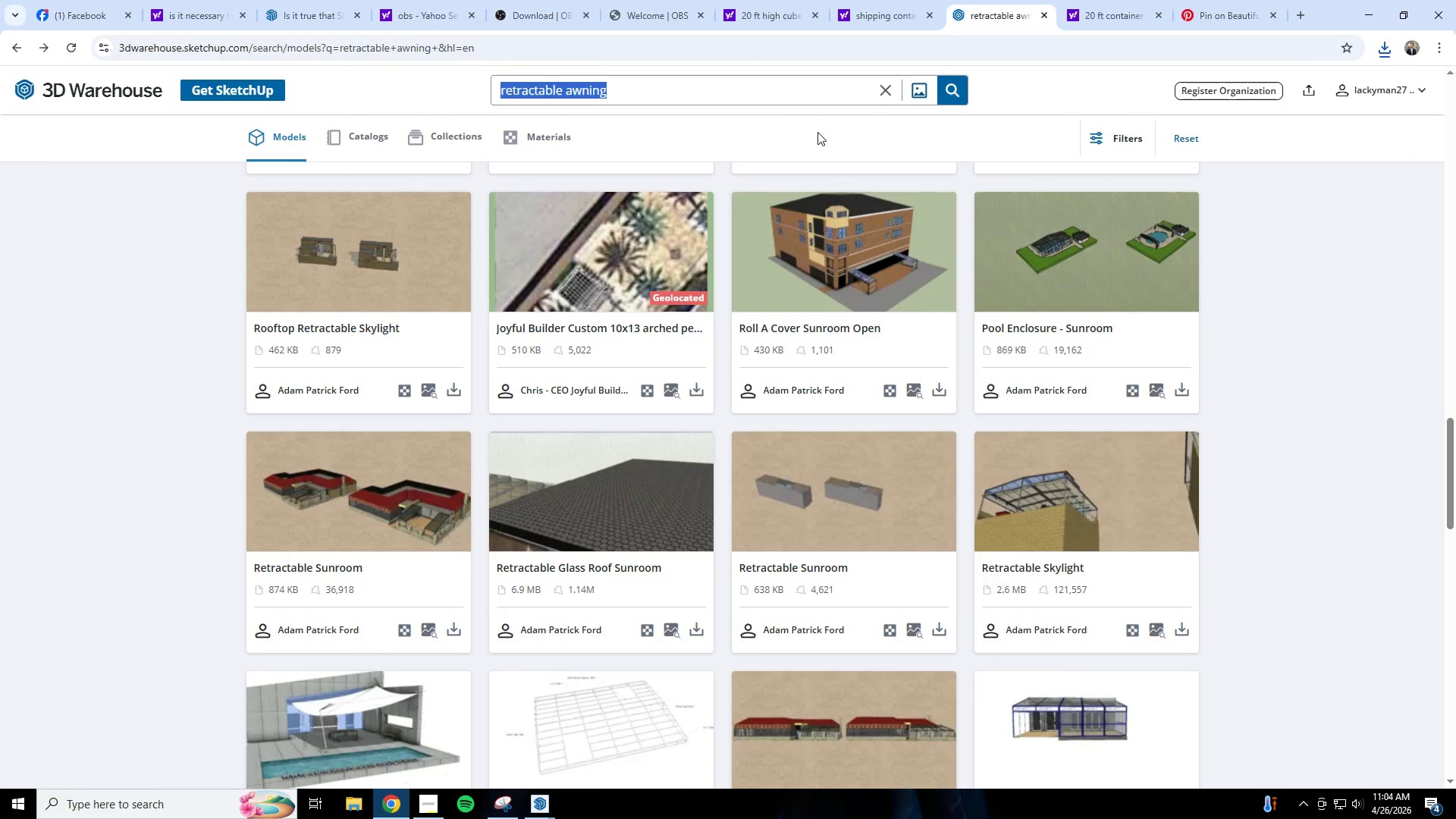 
type(awning)
 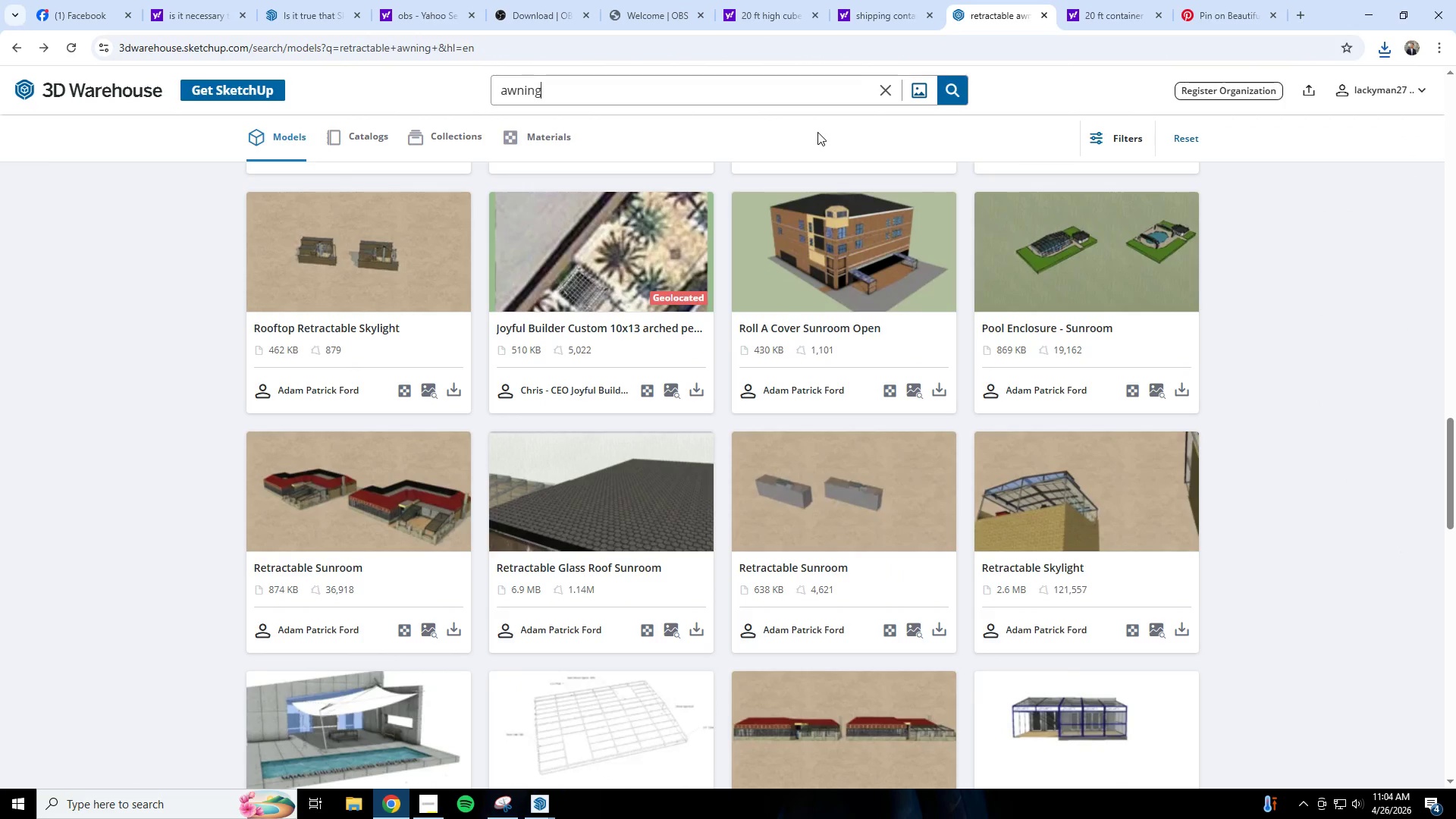 
key(Enter)
 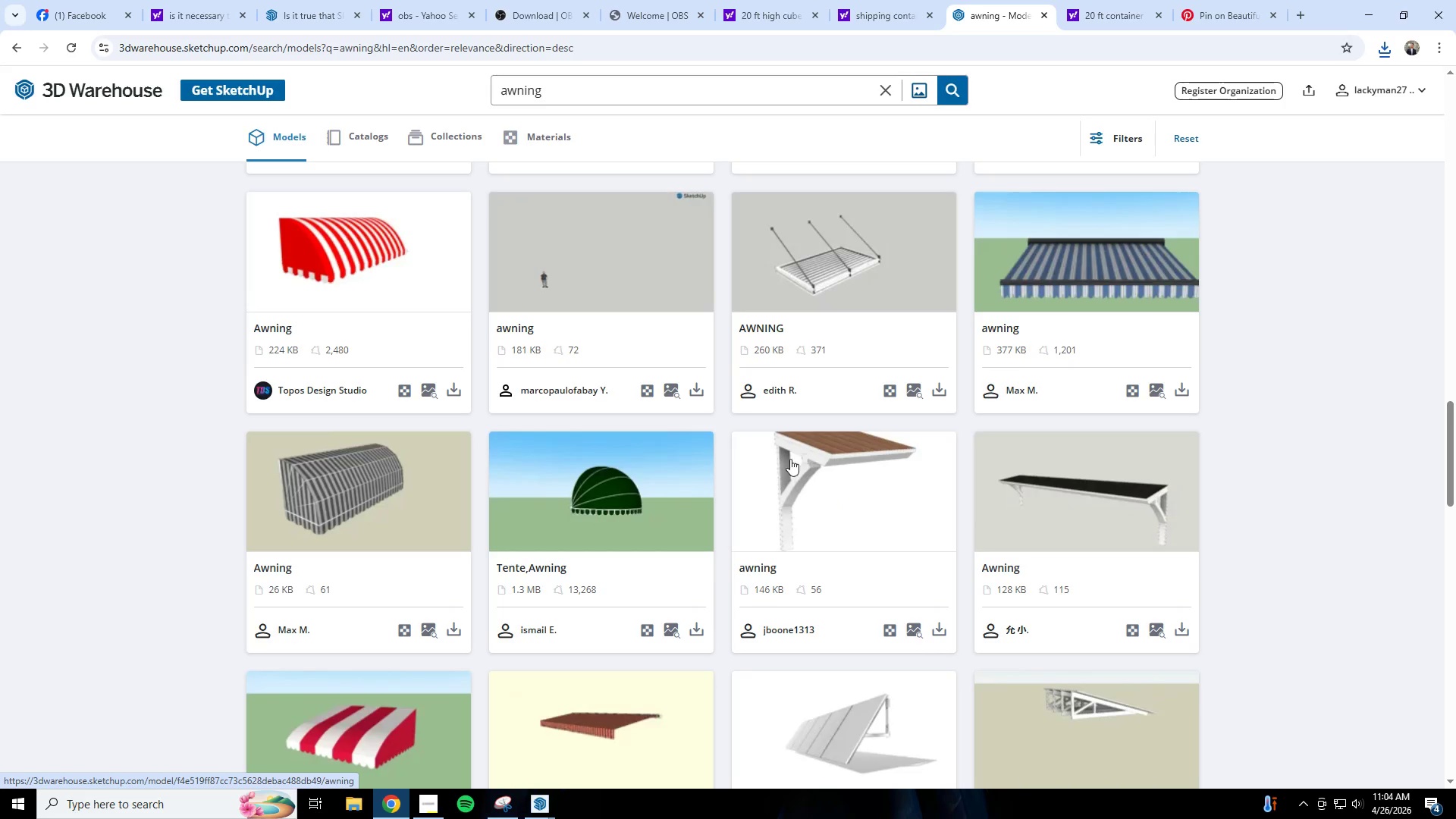 
scroll: coordinate [815, 519], scroll_direction: down, amount: 19.0
 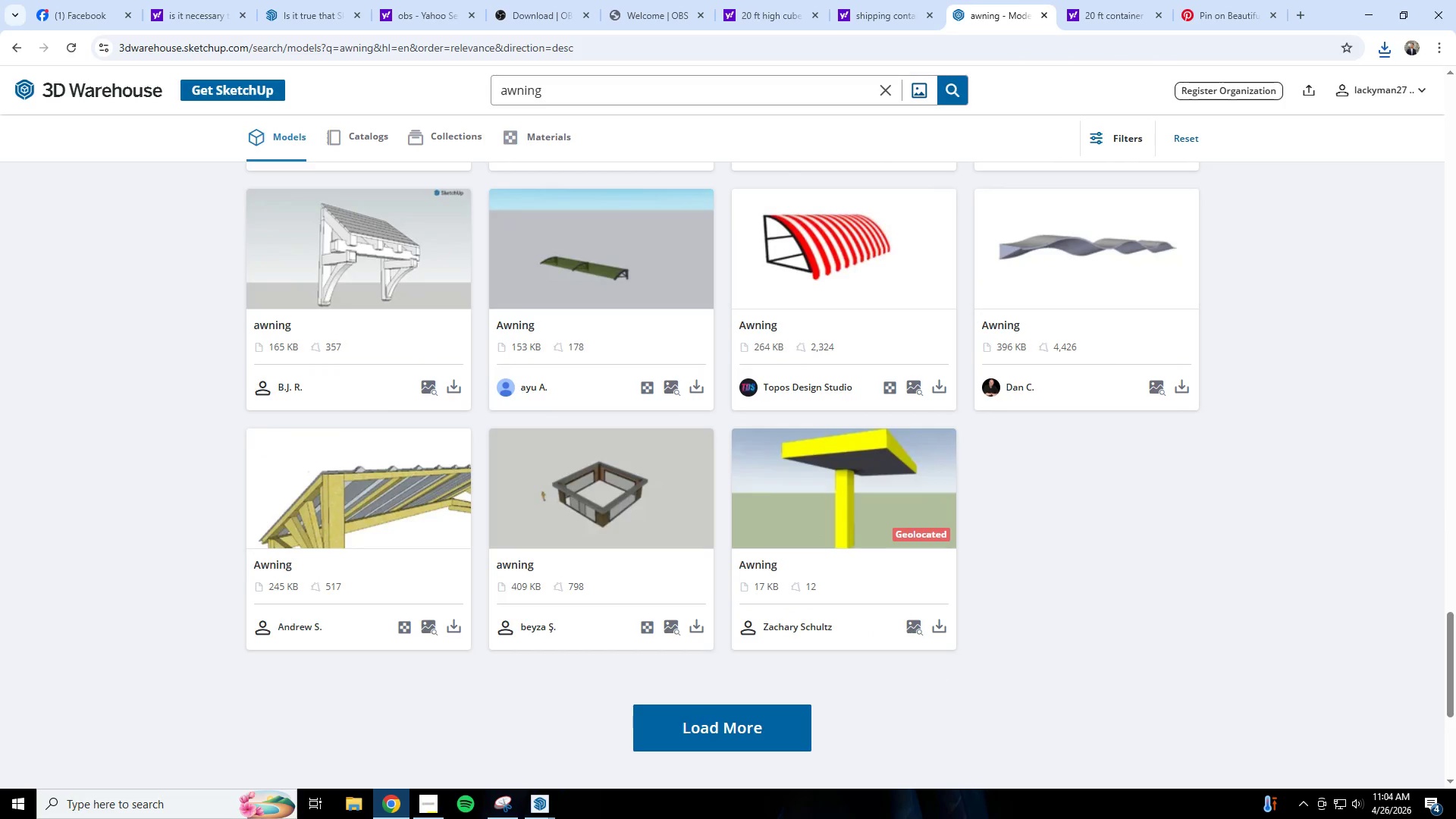 
left_click([535, 797])
 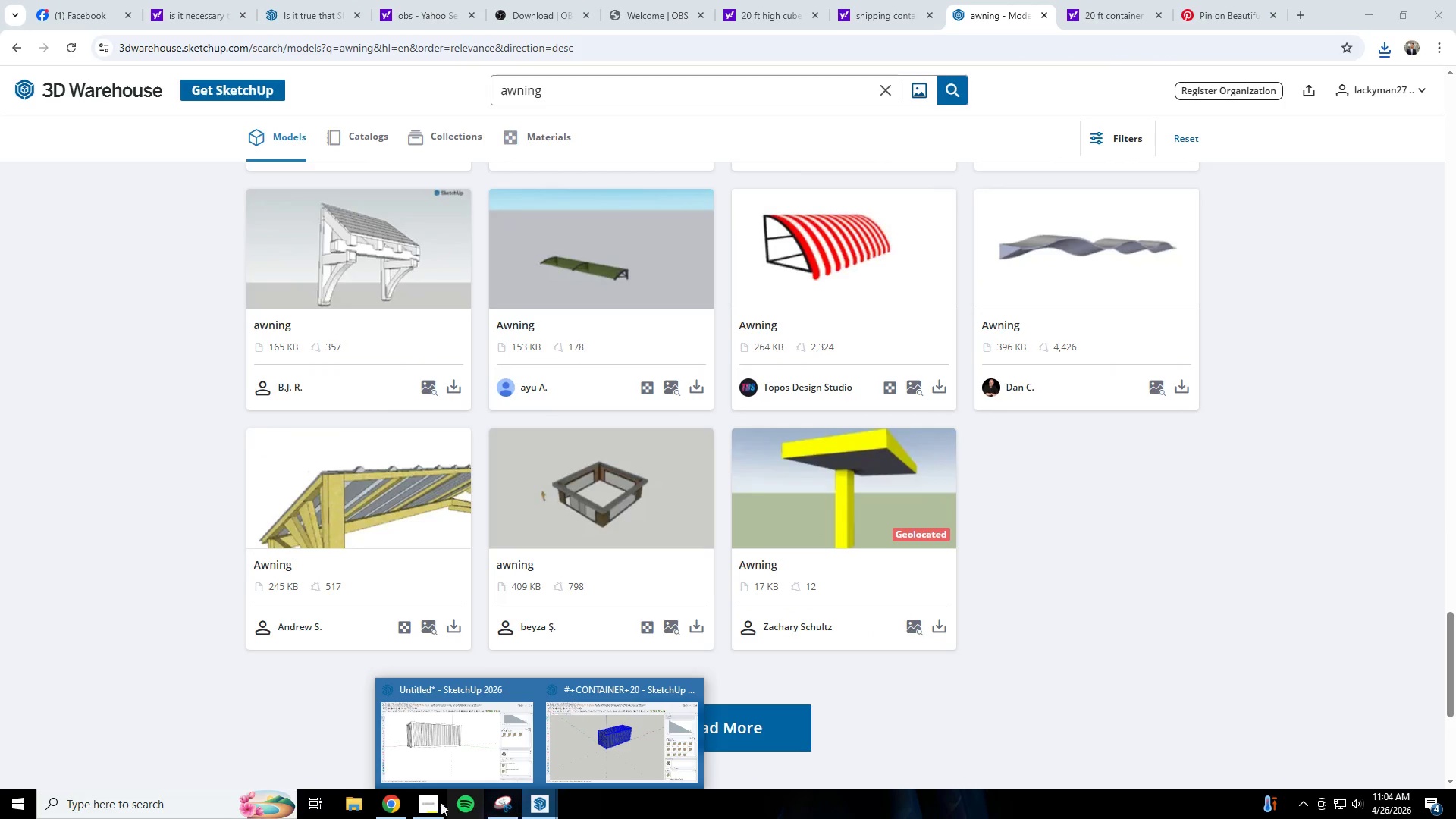 
left_click([400, 802])
 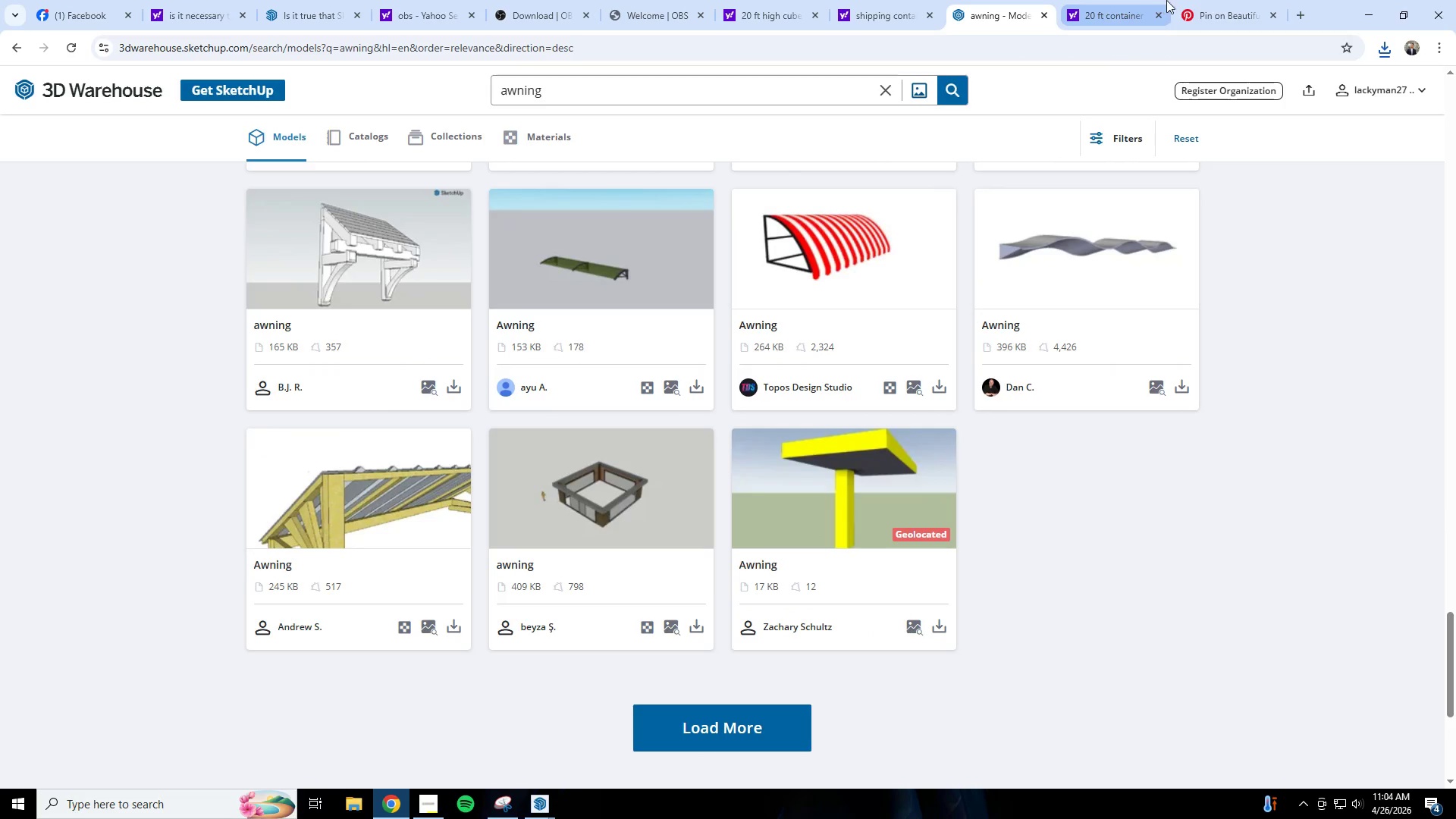 
left_click([1188, 5])
 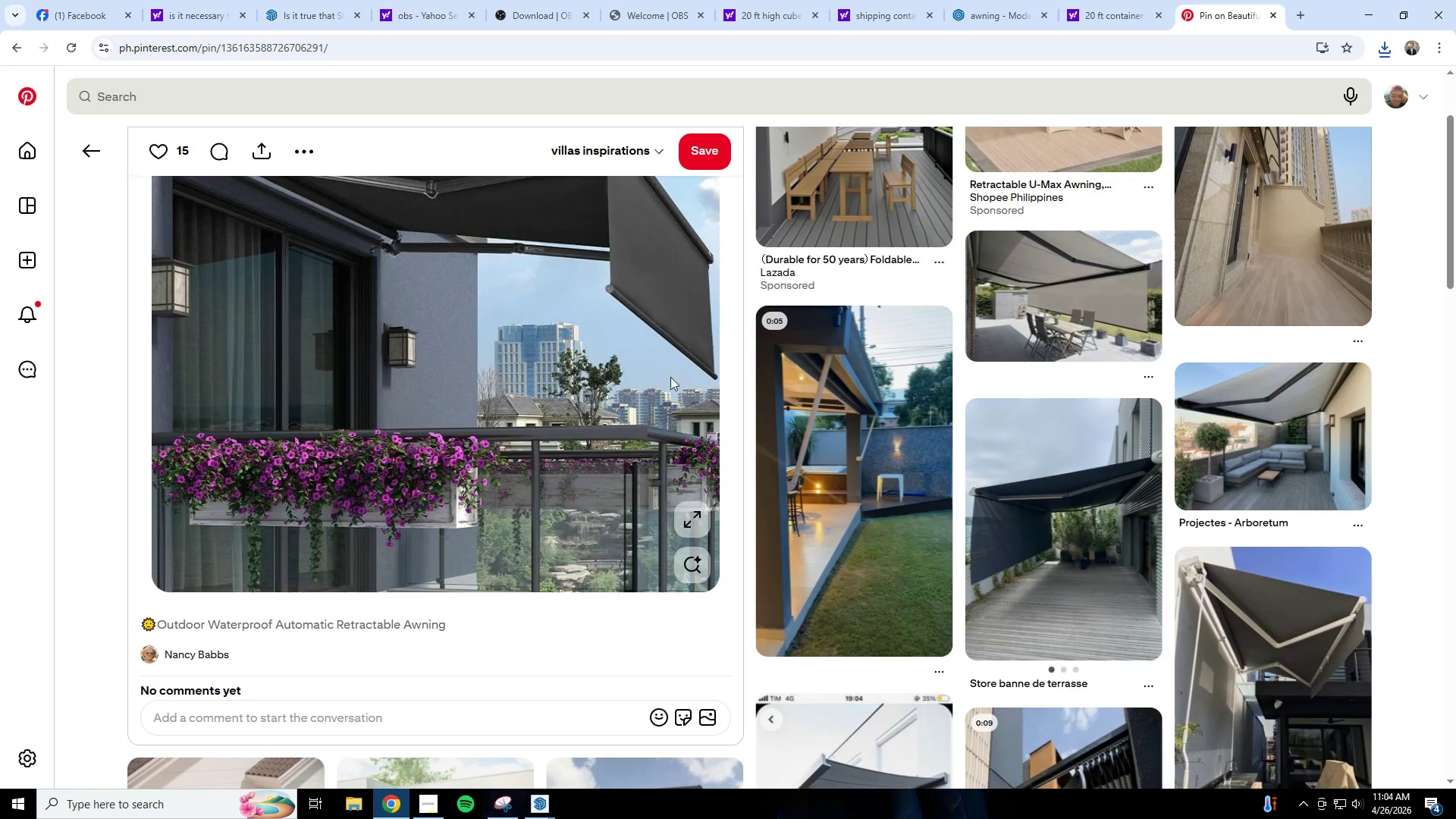 
scroll: coordinate [563, 384], scroll_direction: up, amount: 2.0
 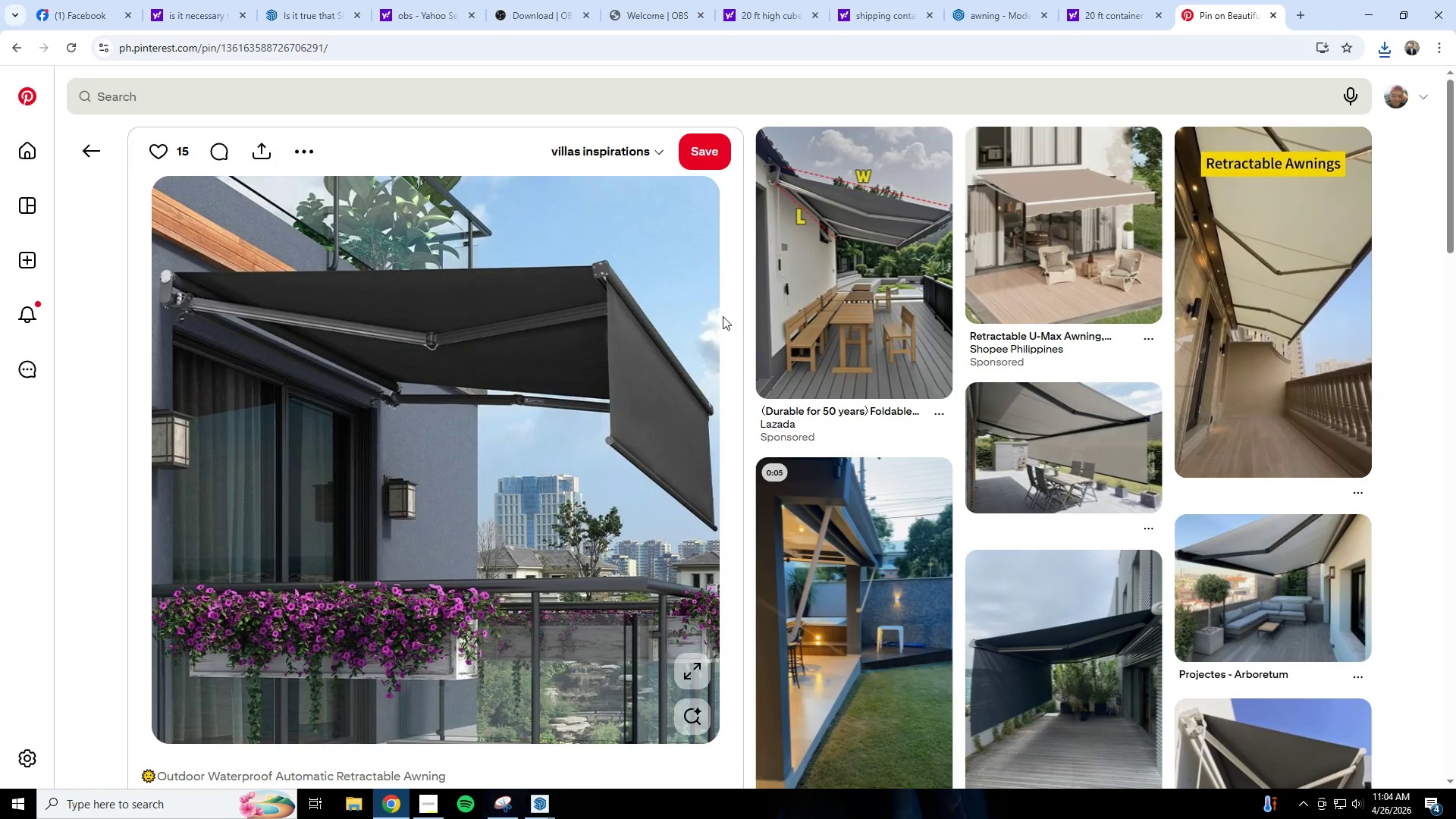 
wait(6.75)
 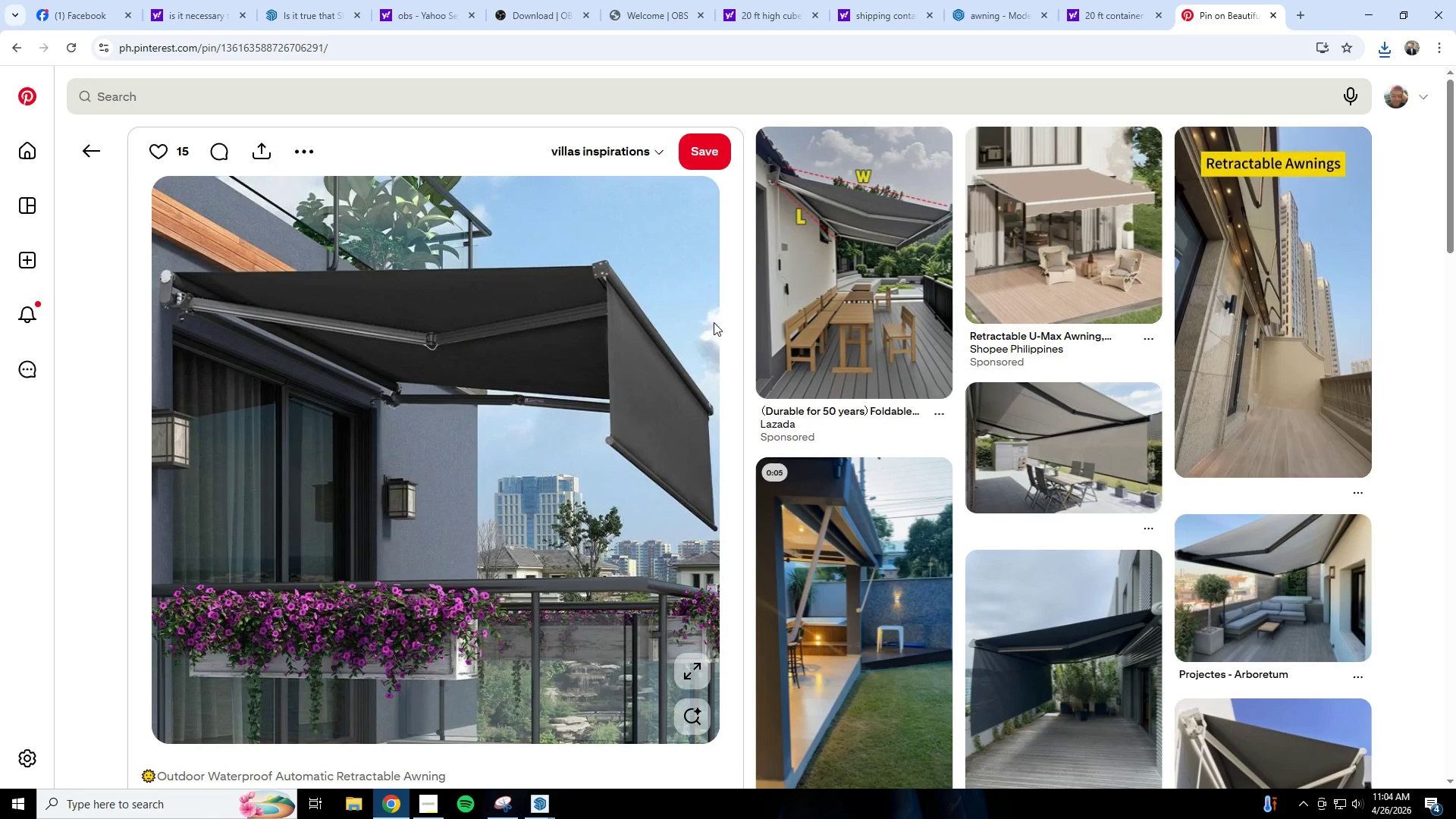 
left_click([1326, 325])
 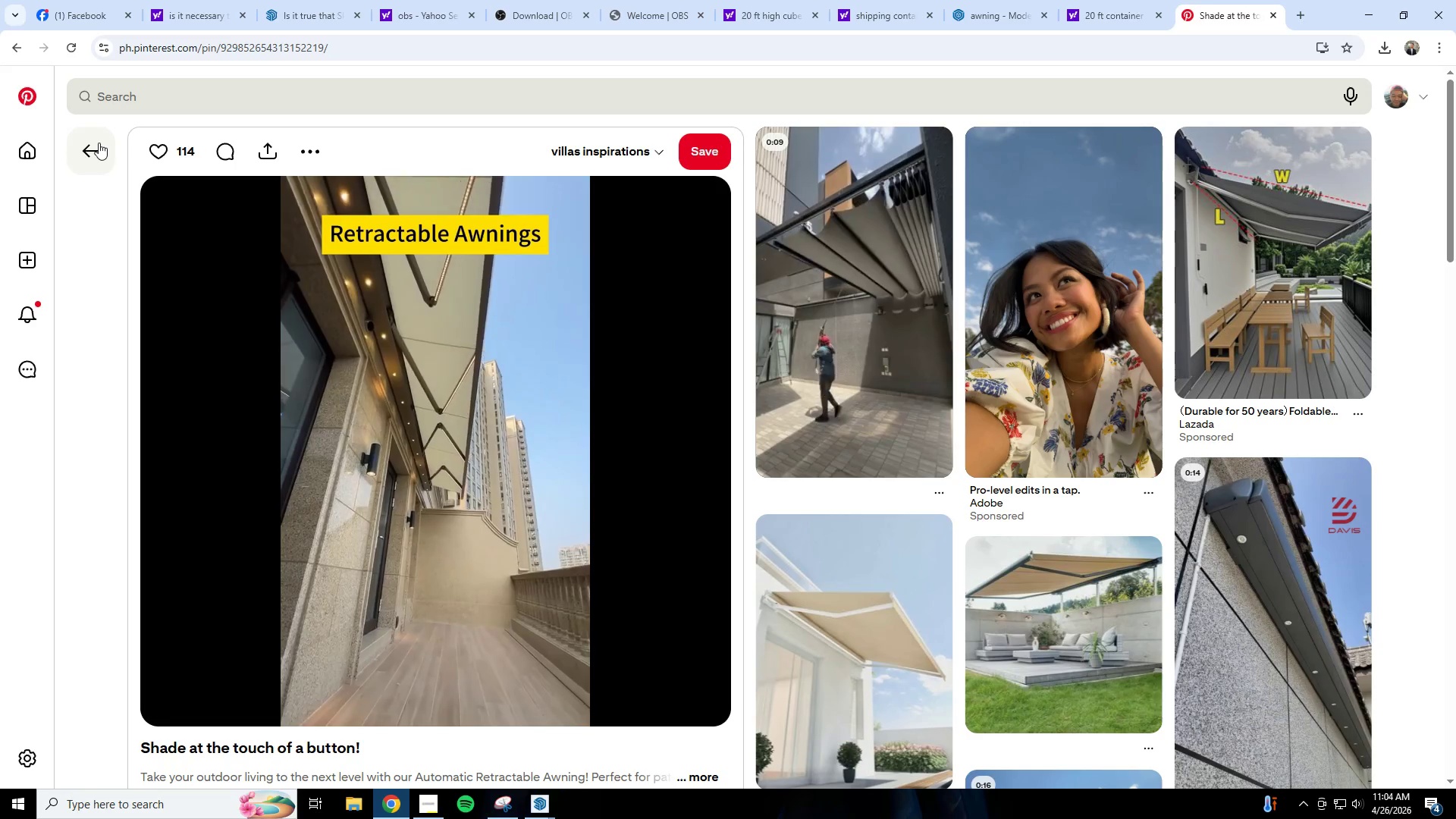 
wait(23.09)
 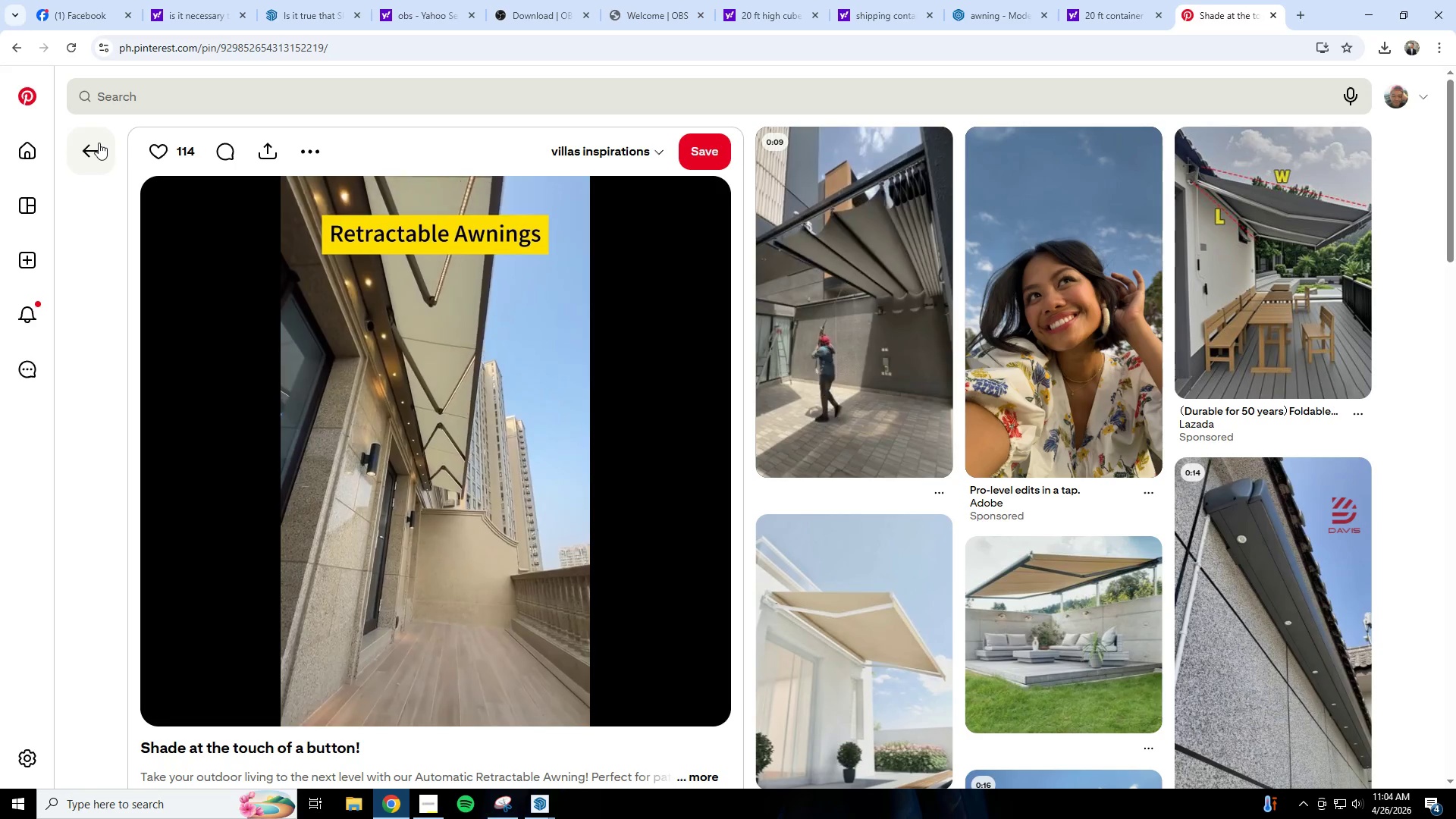 
left_click([814, 558])
 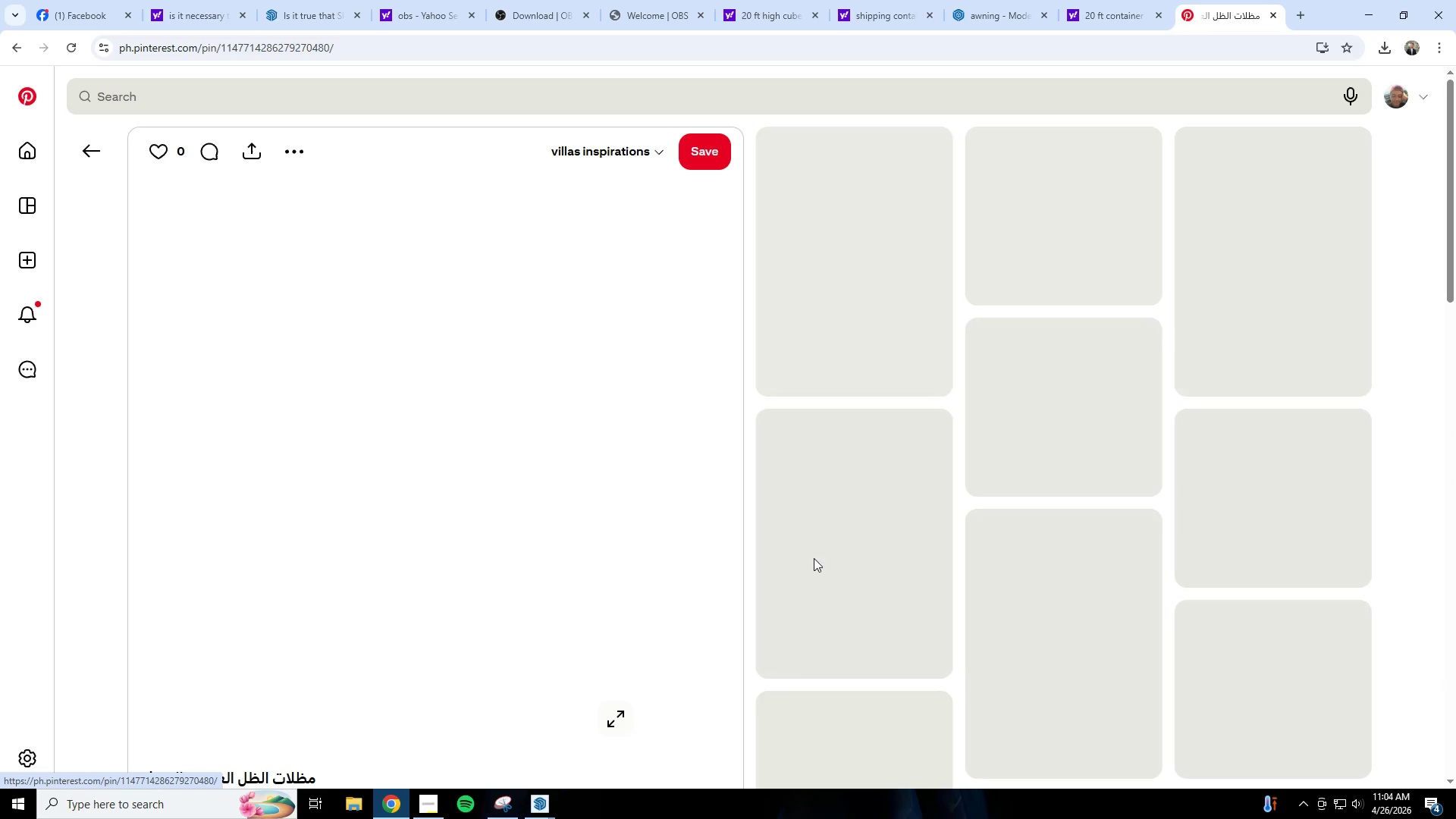 
mouse_move([818, 544])
 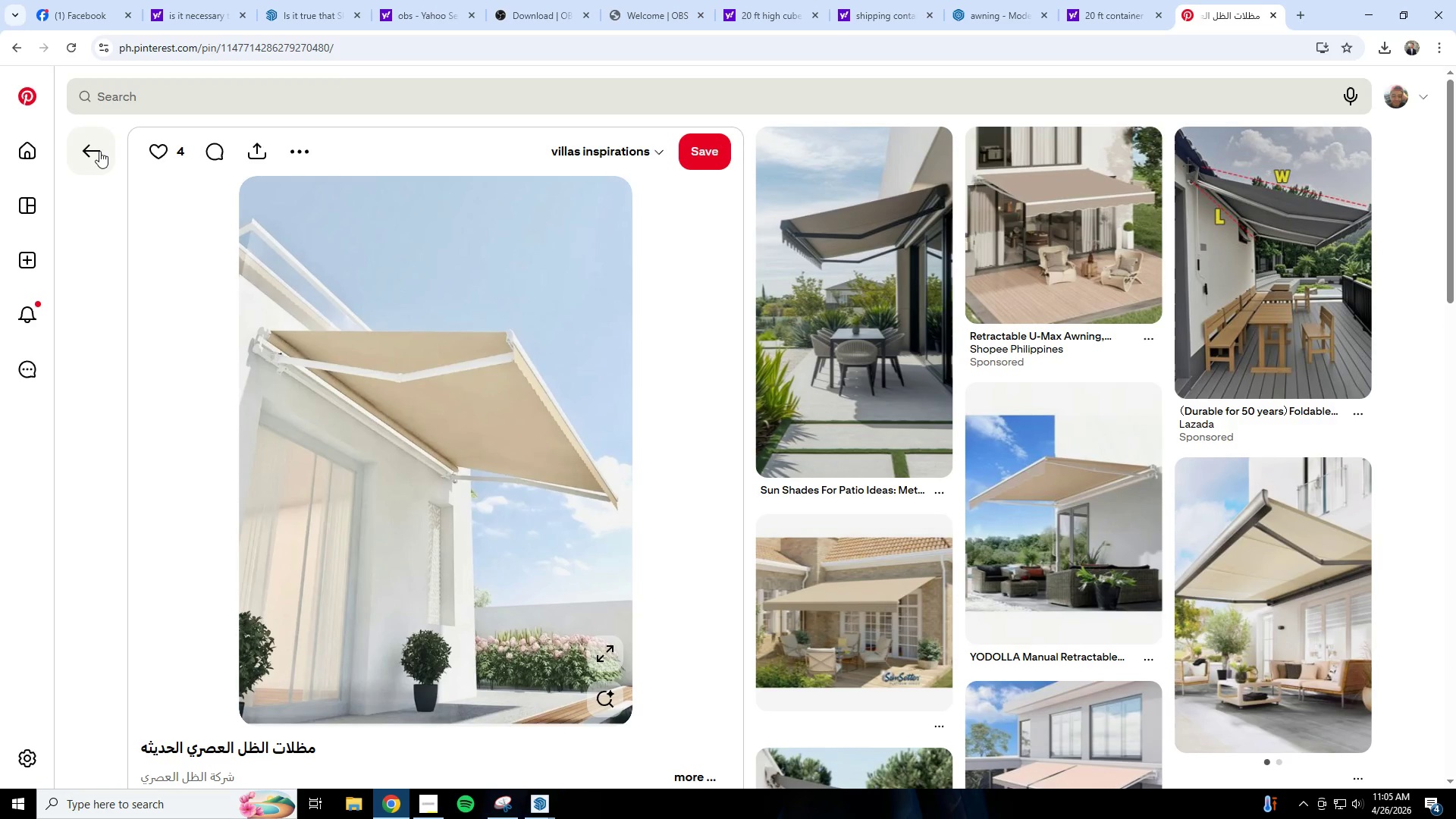 
left_click([99, 151])
 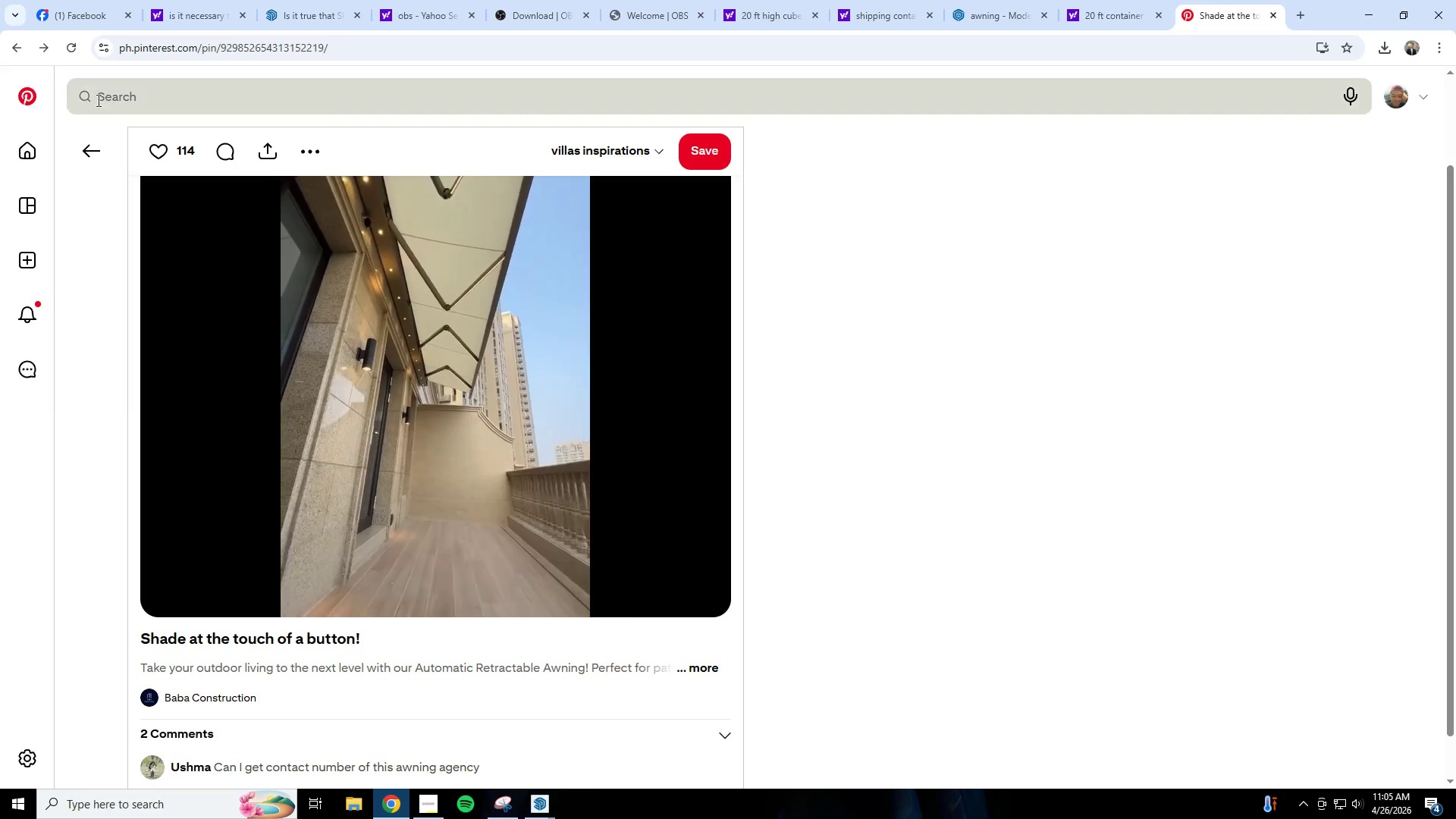 
left_click([102, 142])
 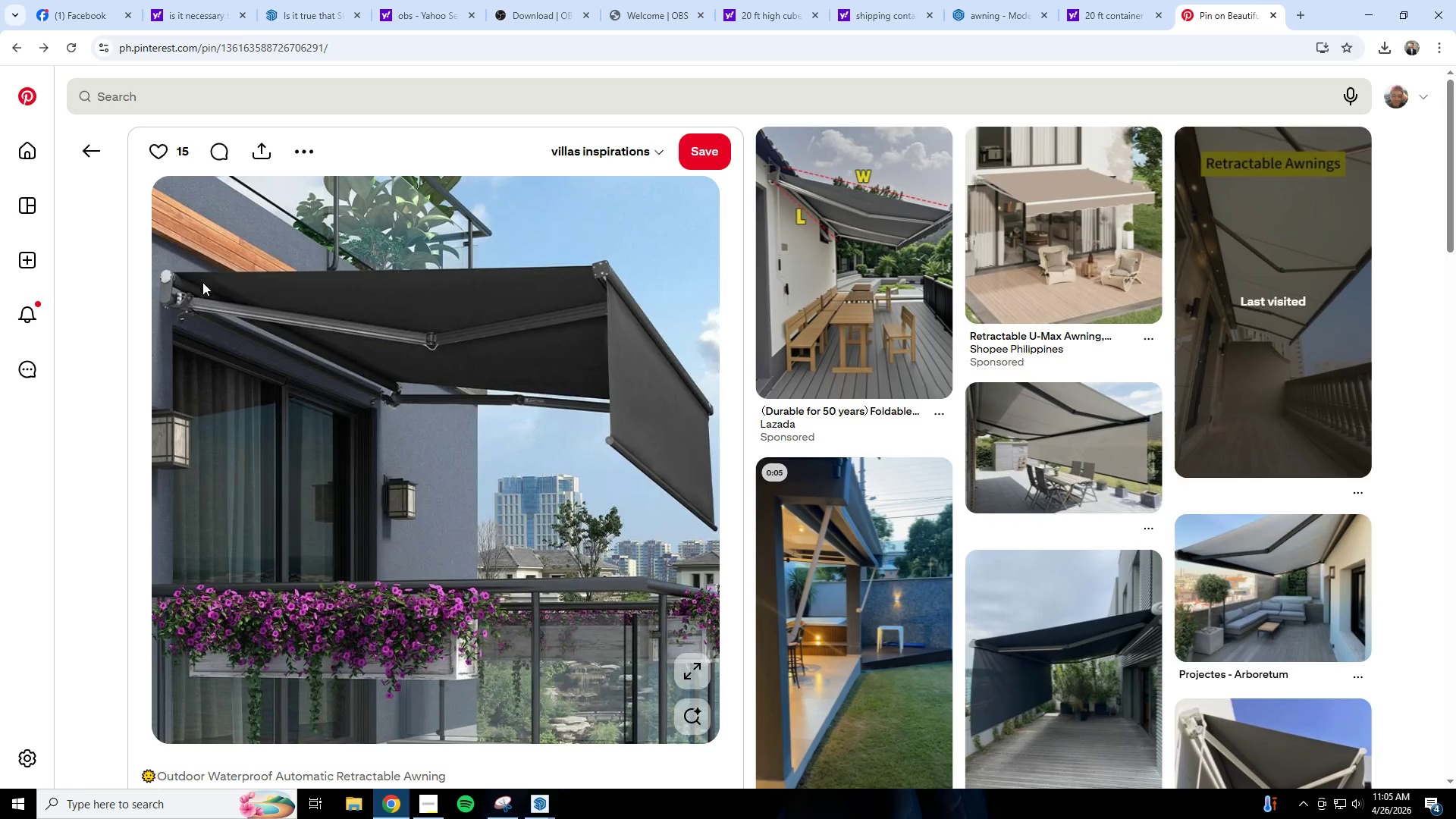 
scroll: coordinate [231, 320], scroll_direction: up, amount: 2.0
 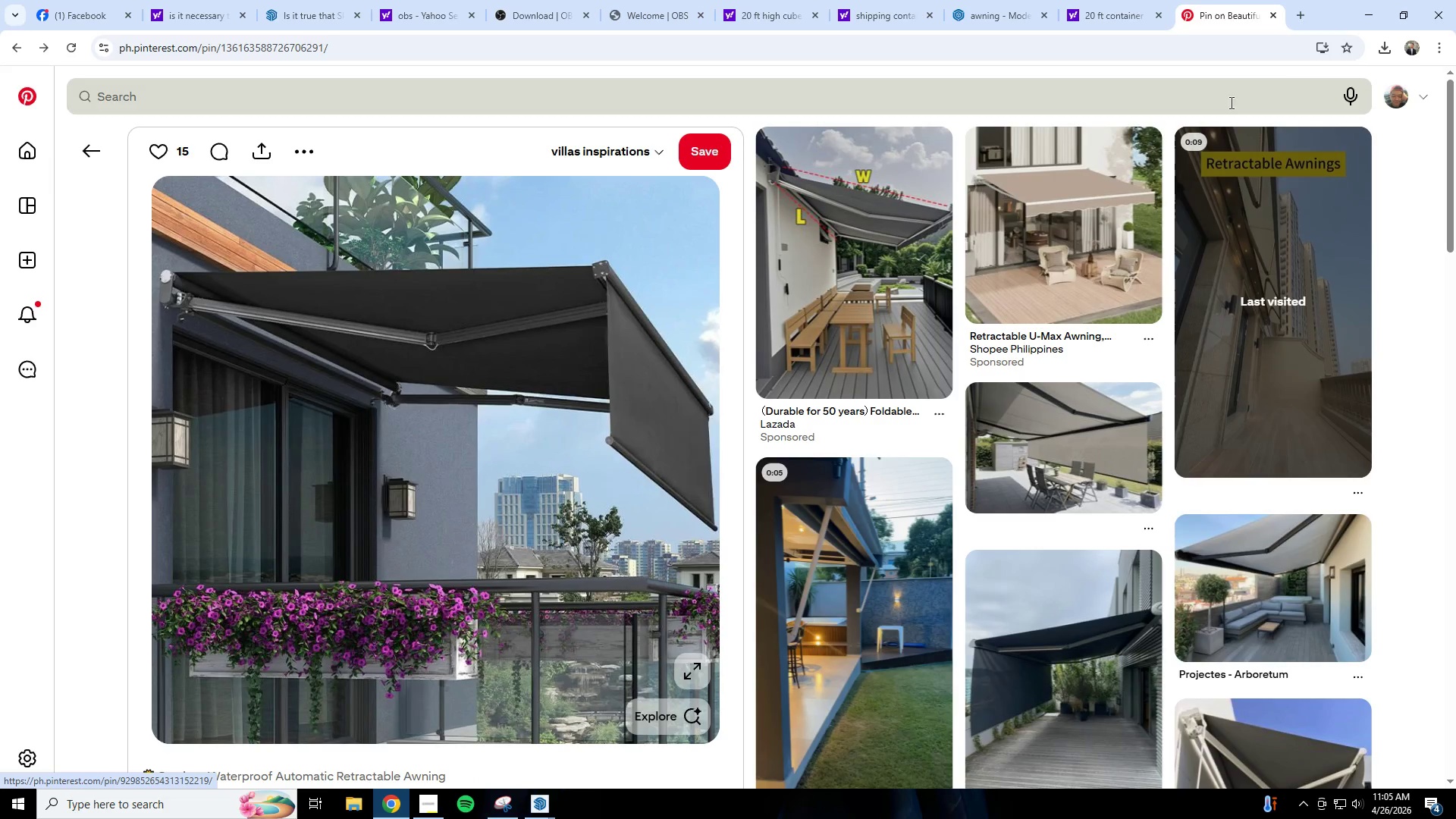 
left_click_drag(start_coordinate=[1373, 12], to_coordinate=[1366, 14])
 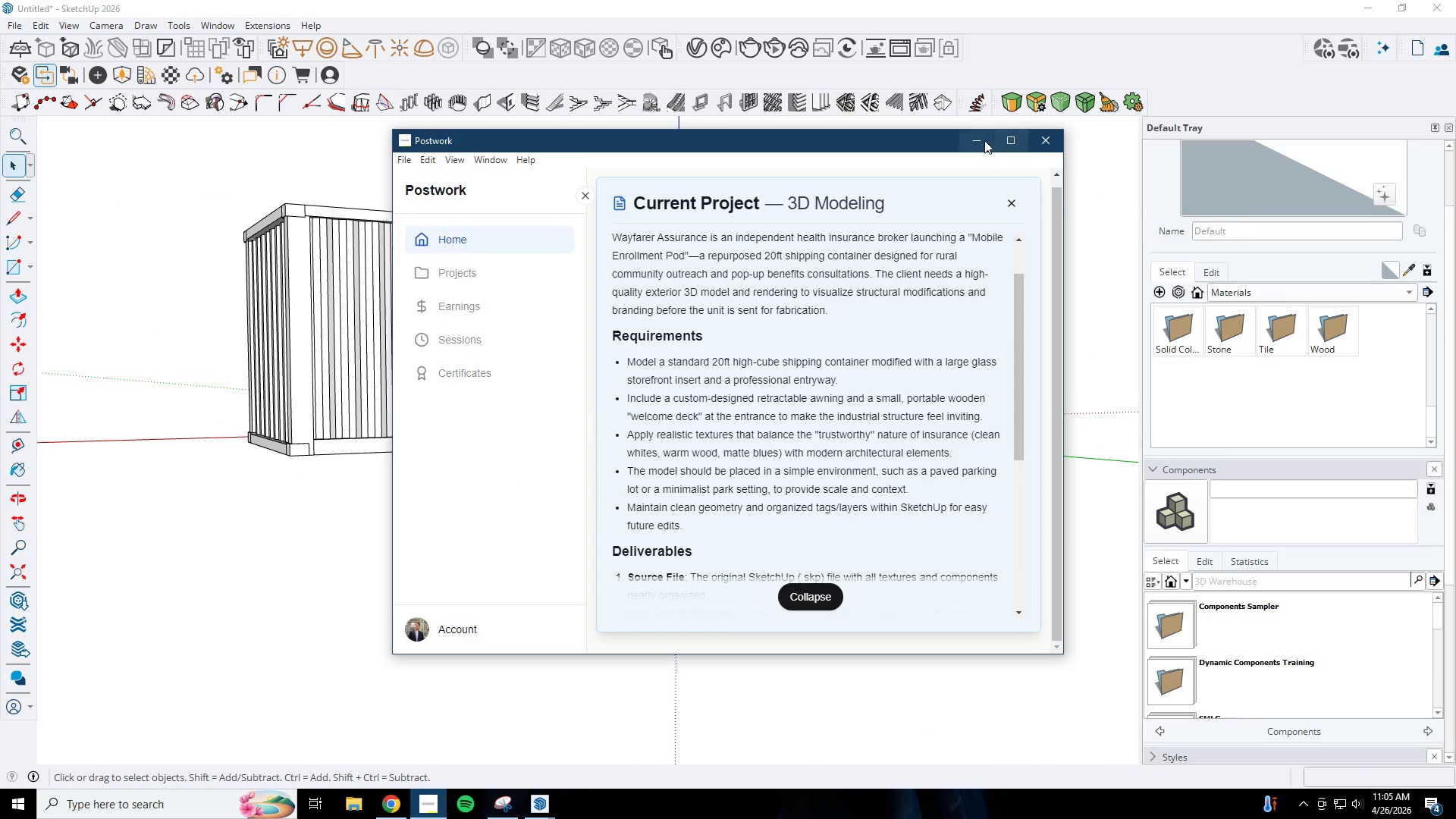 
scroll: coordinate [626, 368], scroll_direction: down, amount: 3.0
 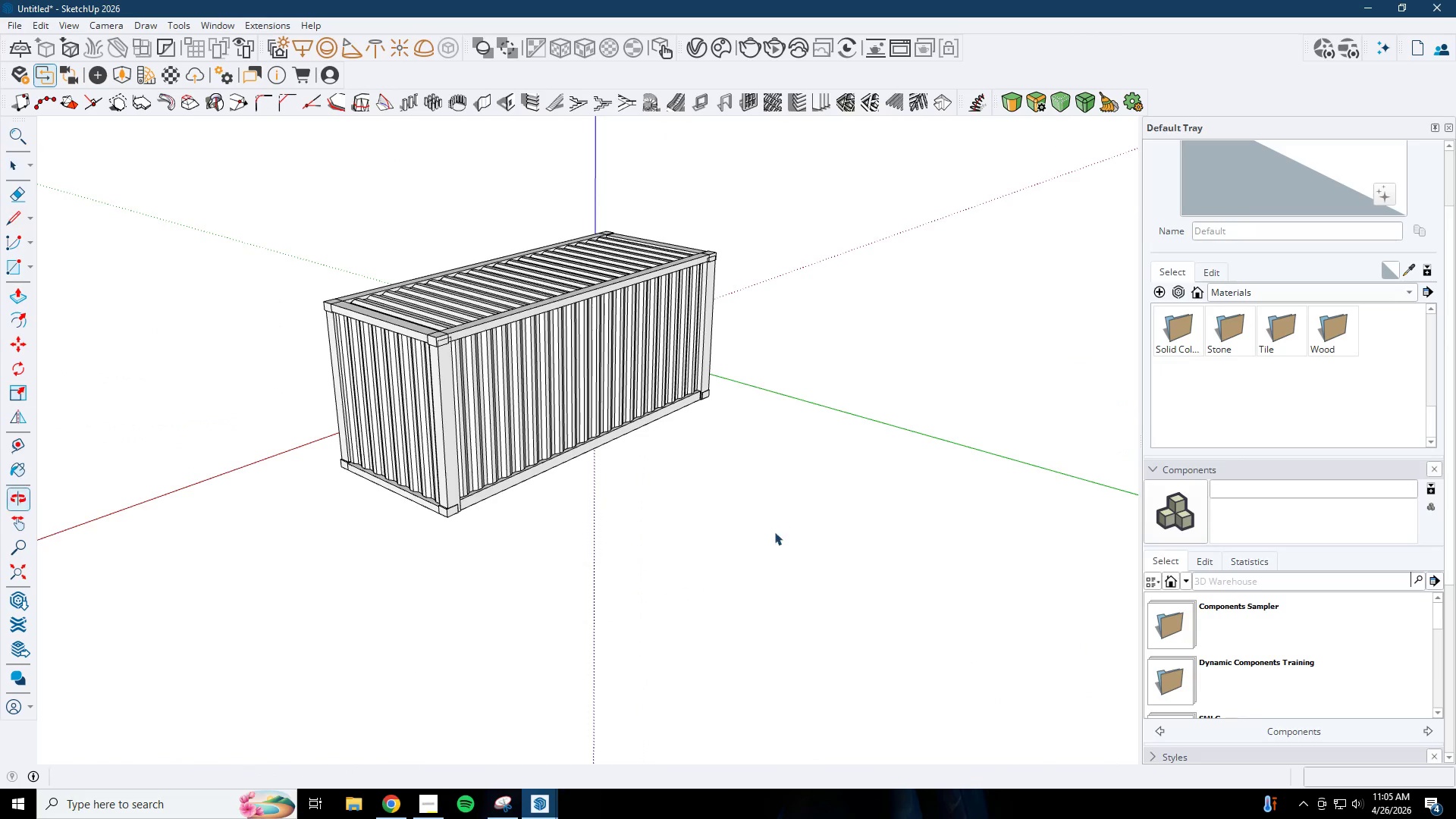 
scroll: coordinate [445, 406], scroll_direction: up, amount: 5.0
 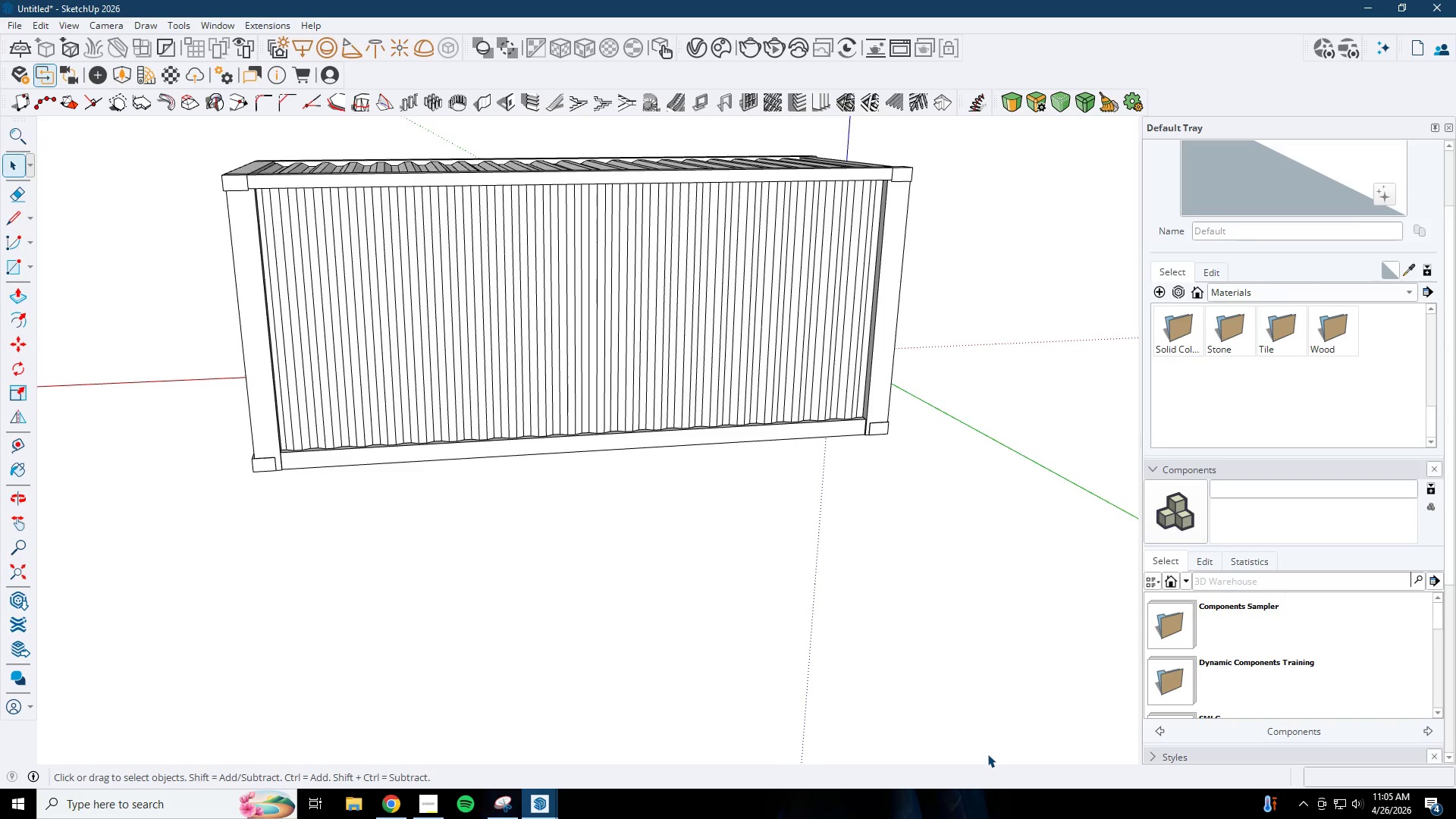 
wait(15.9)
 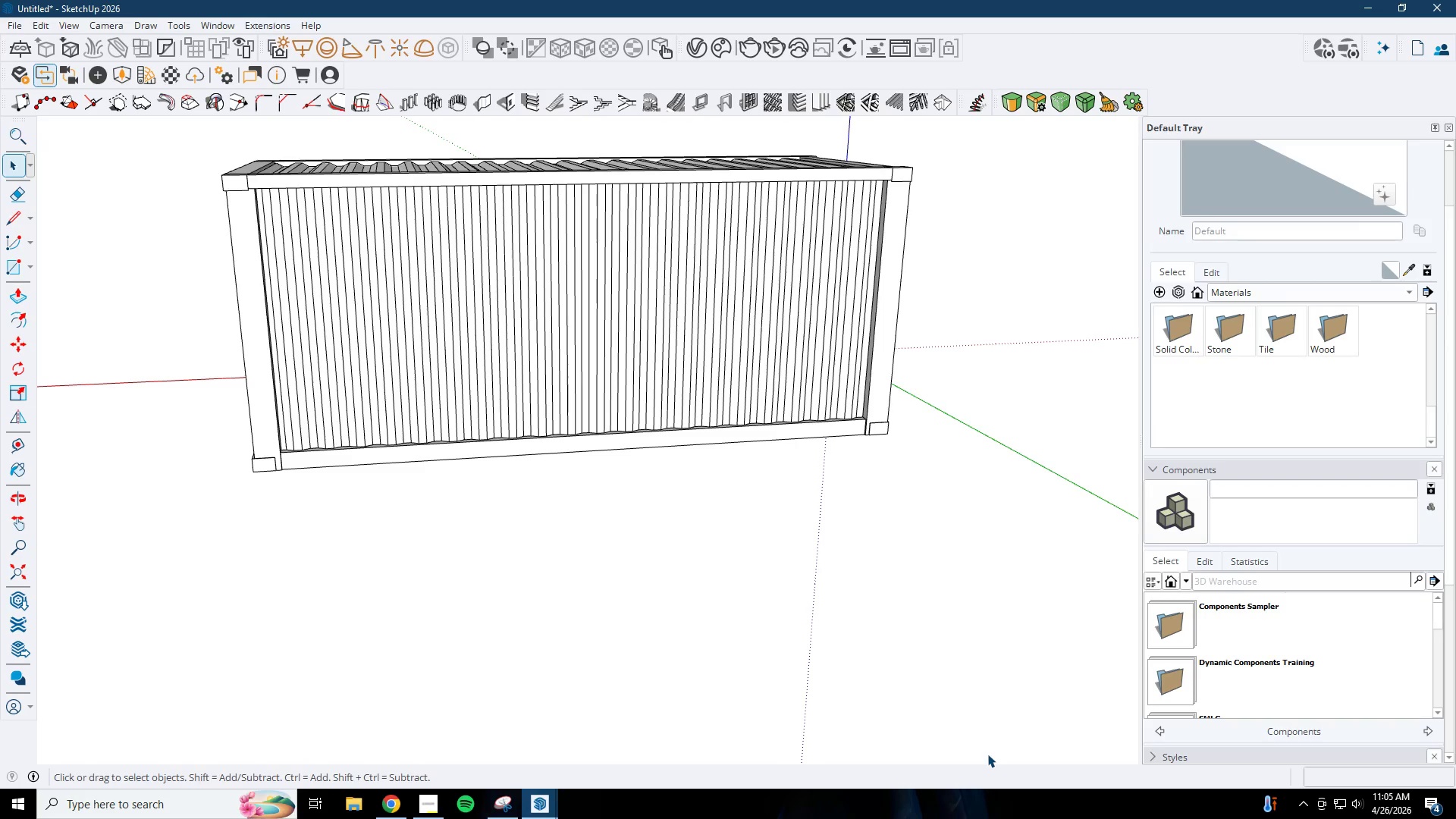 
scroll: coordinate [548, 257], scroll_direction: down, amount: 1.0
 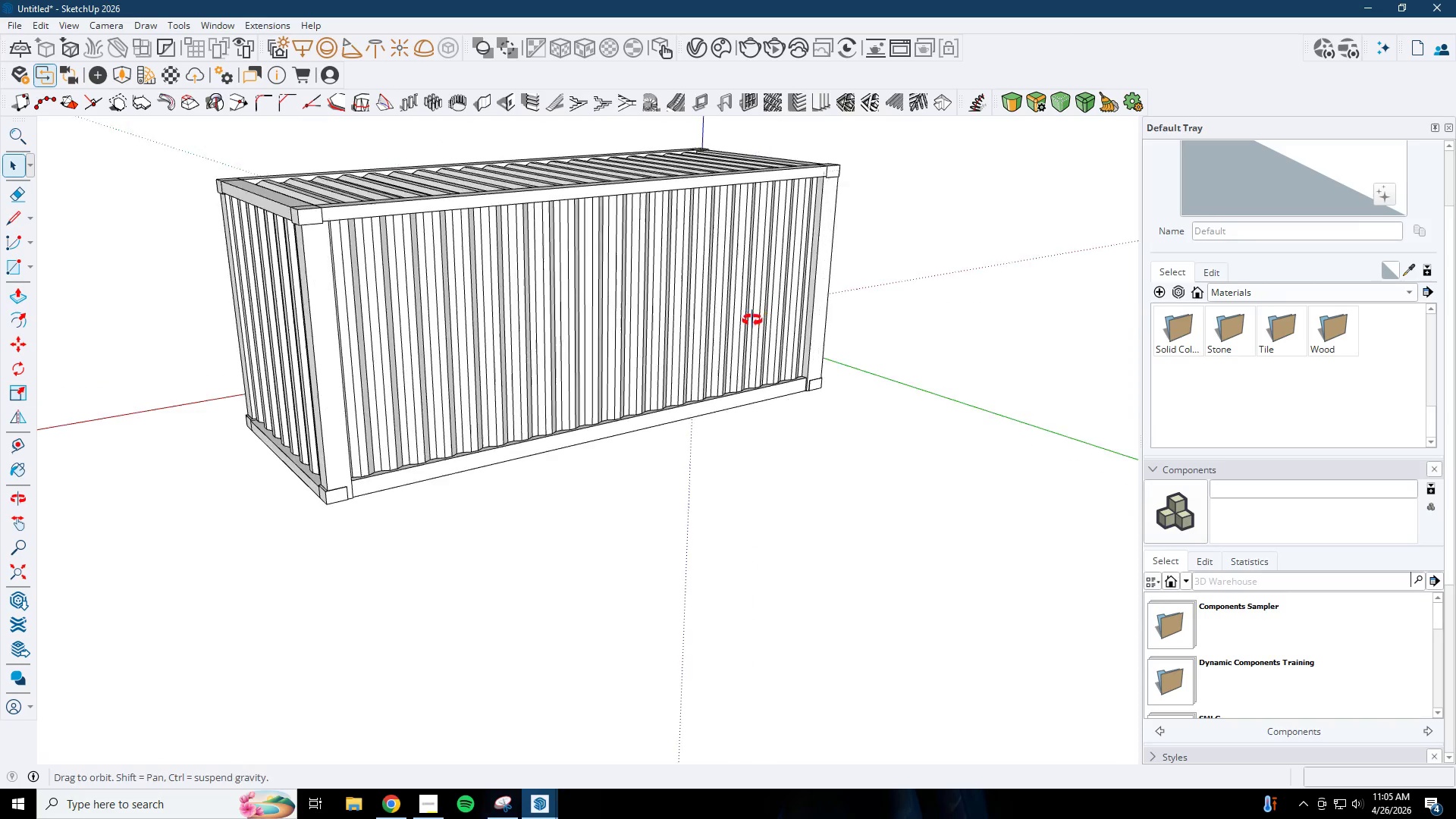 
key(T)
 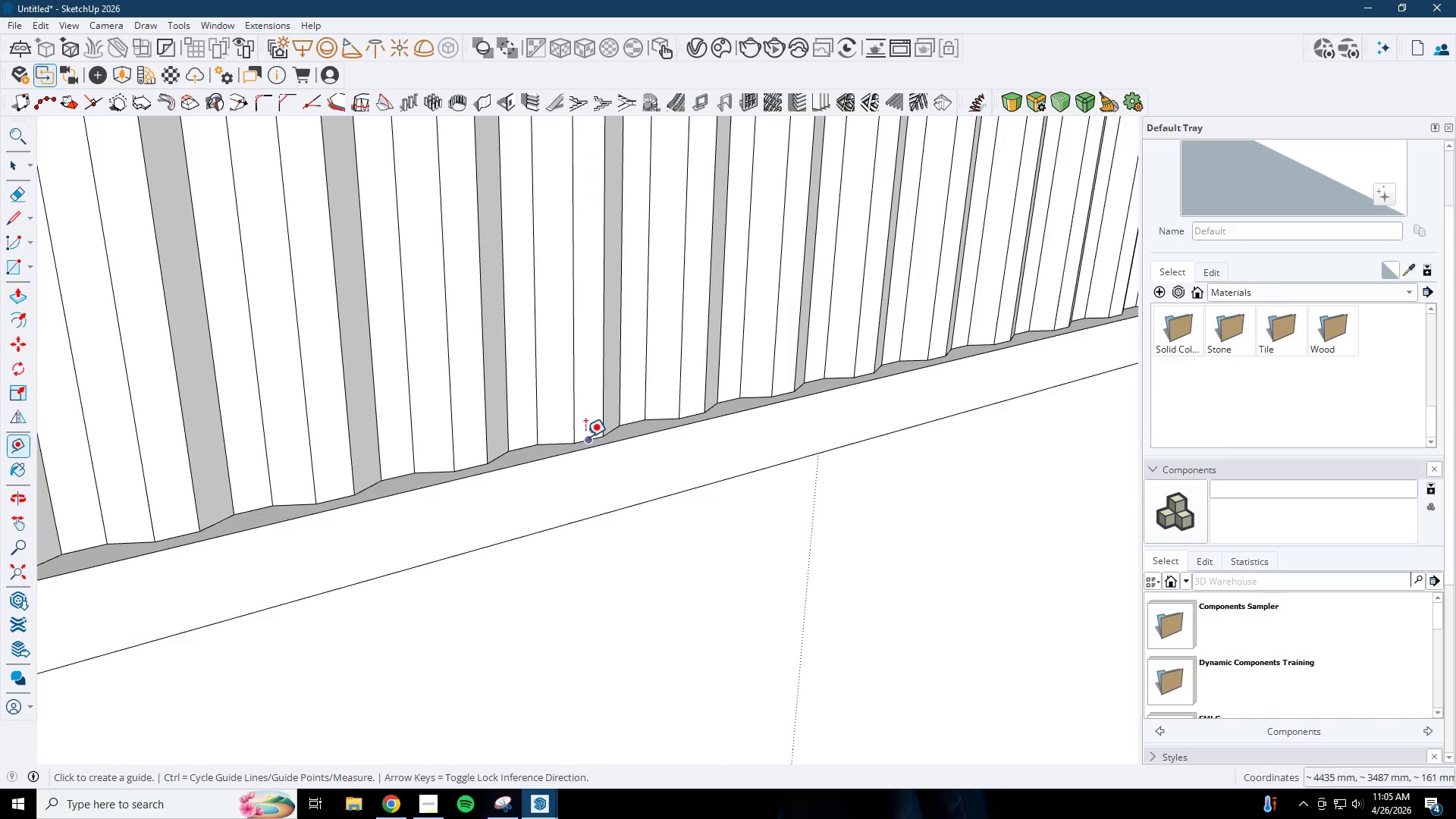 
scroll: coordinate [583, 429], scroll_direction: up, amount: 15.0
 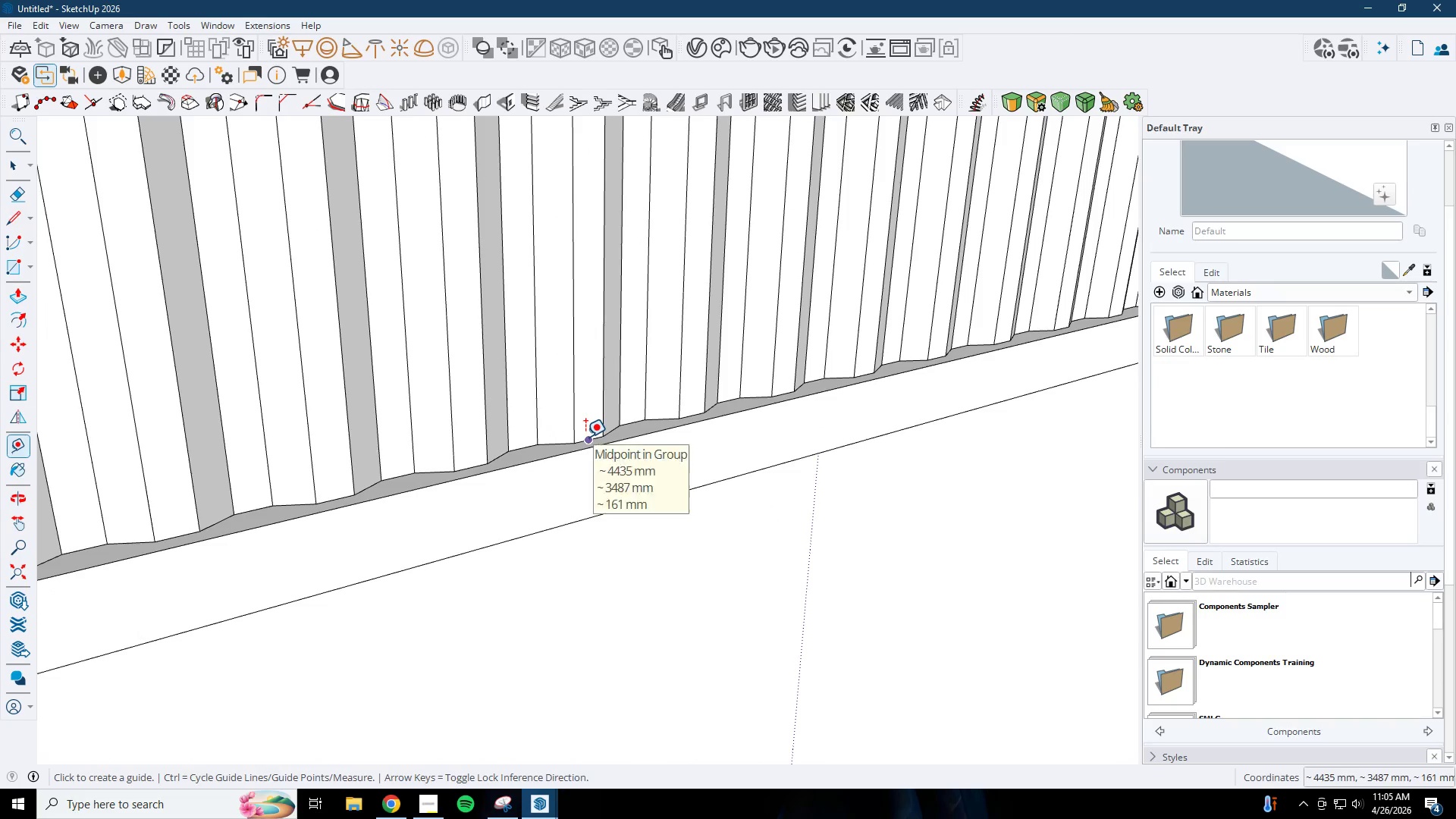 
left_click([585, 437])
 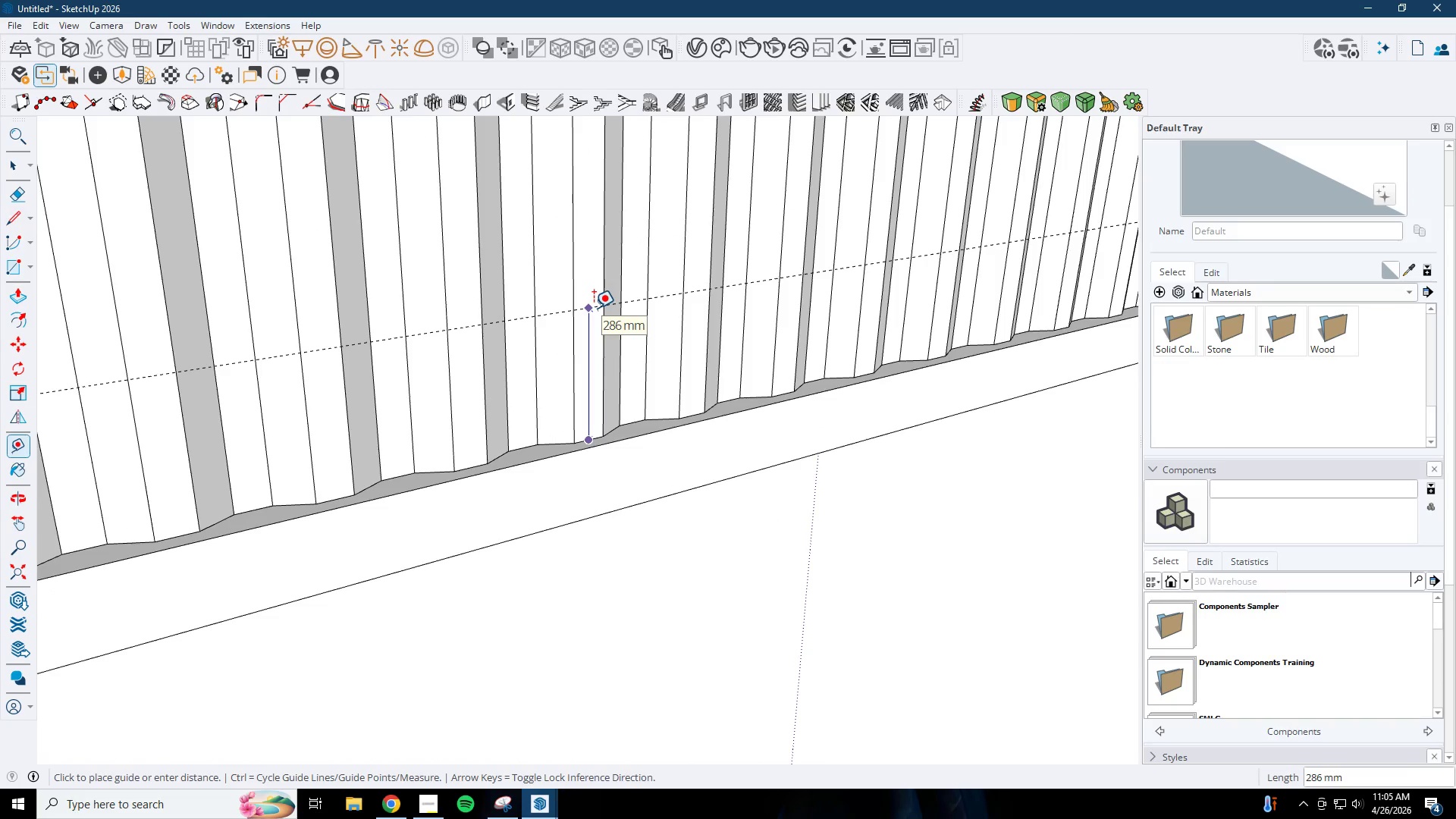 
key(Numpad2)
 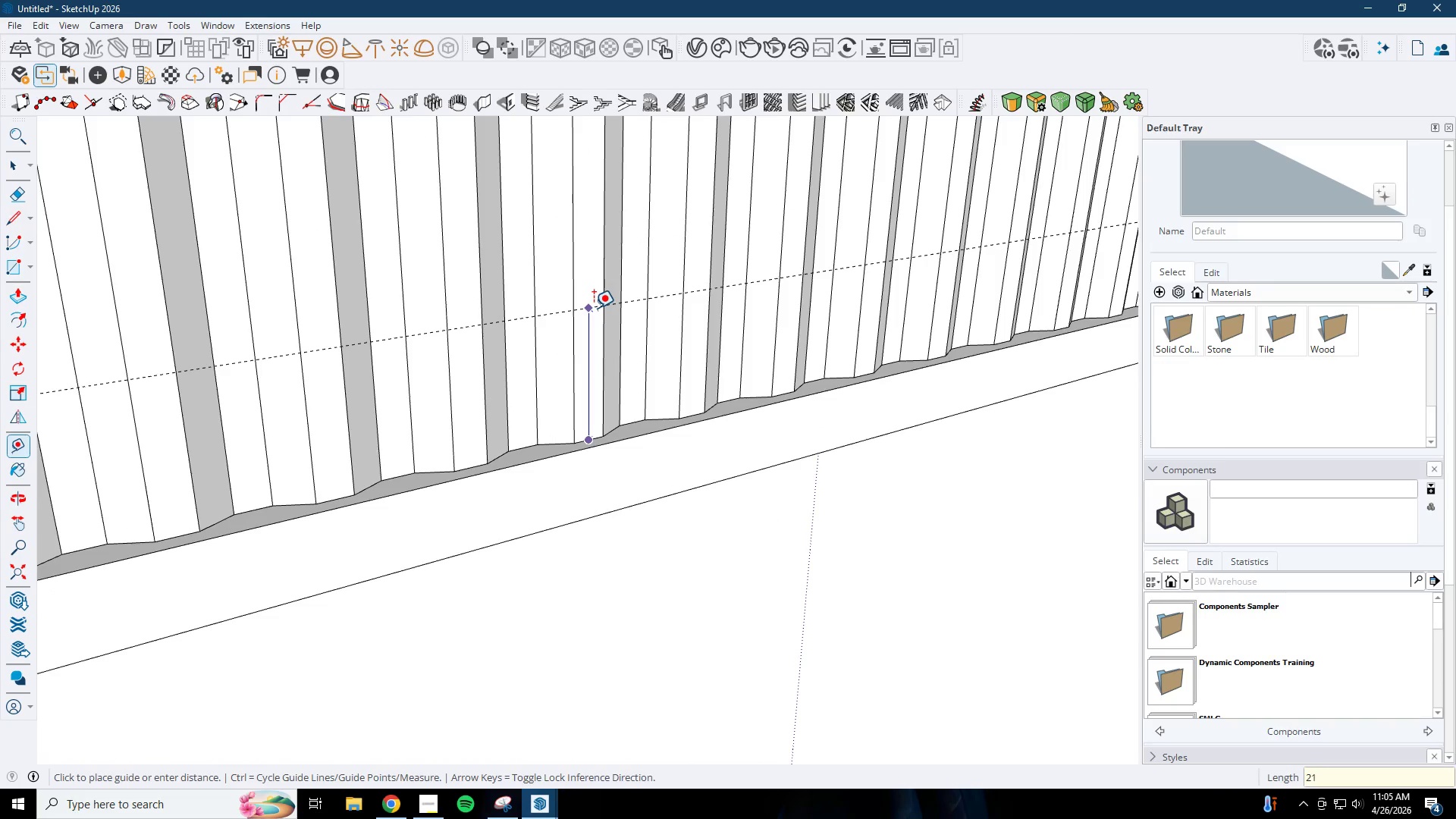 
key(Numpad1)
 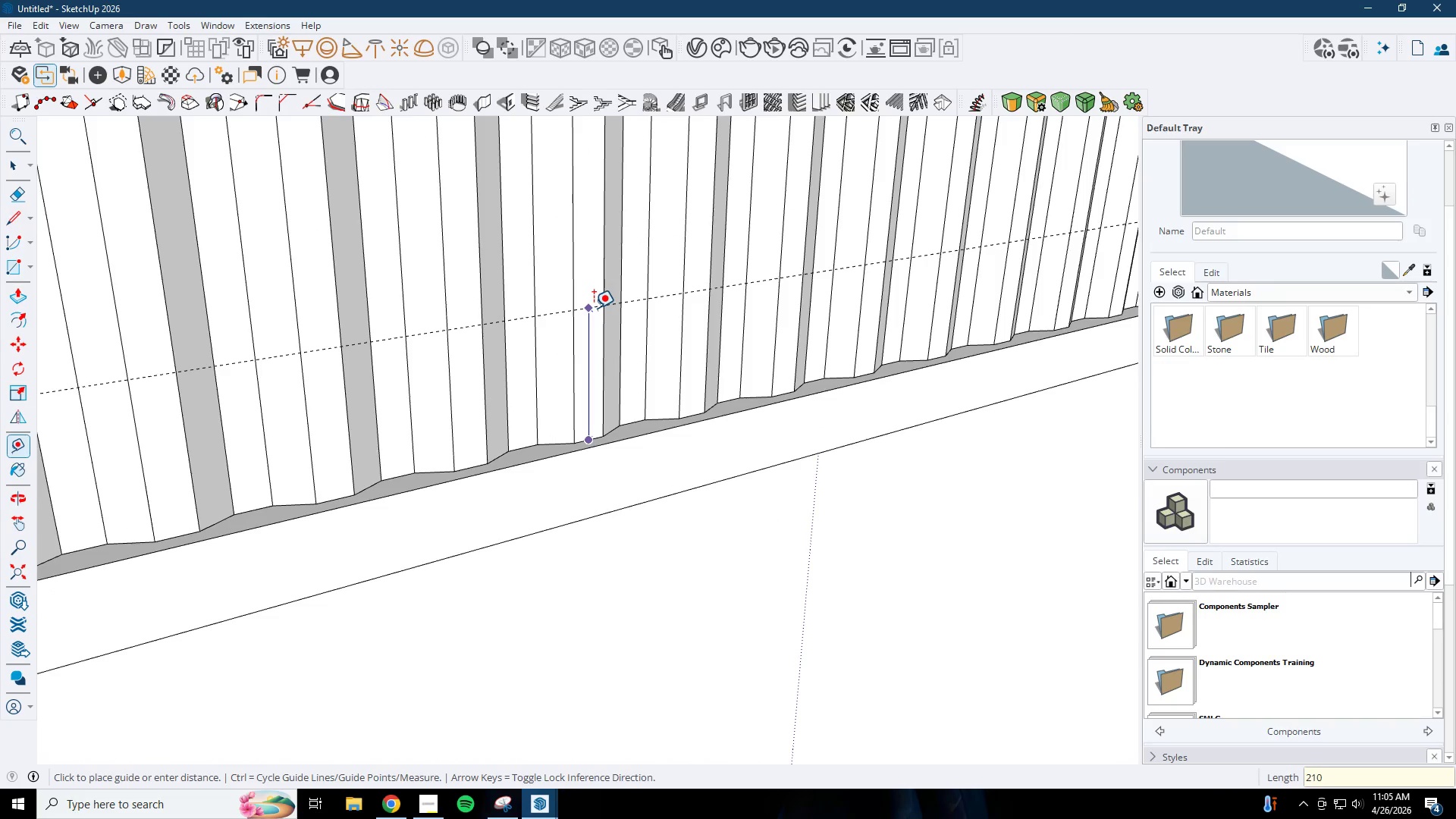 
key(Numpad0)
 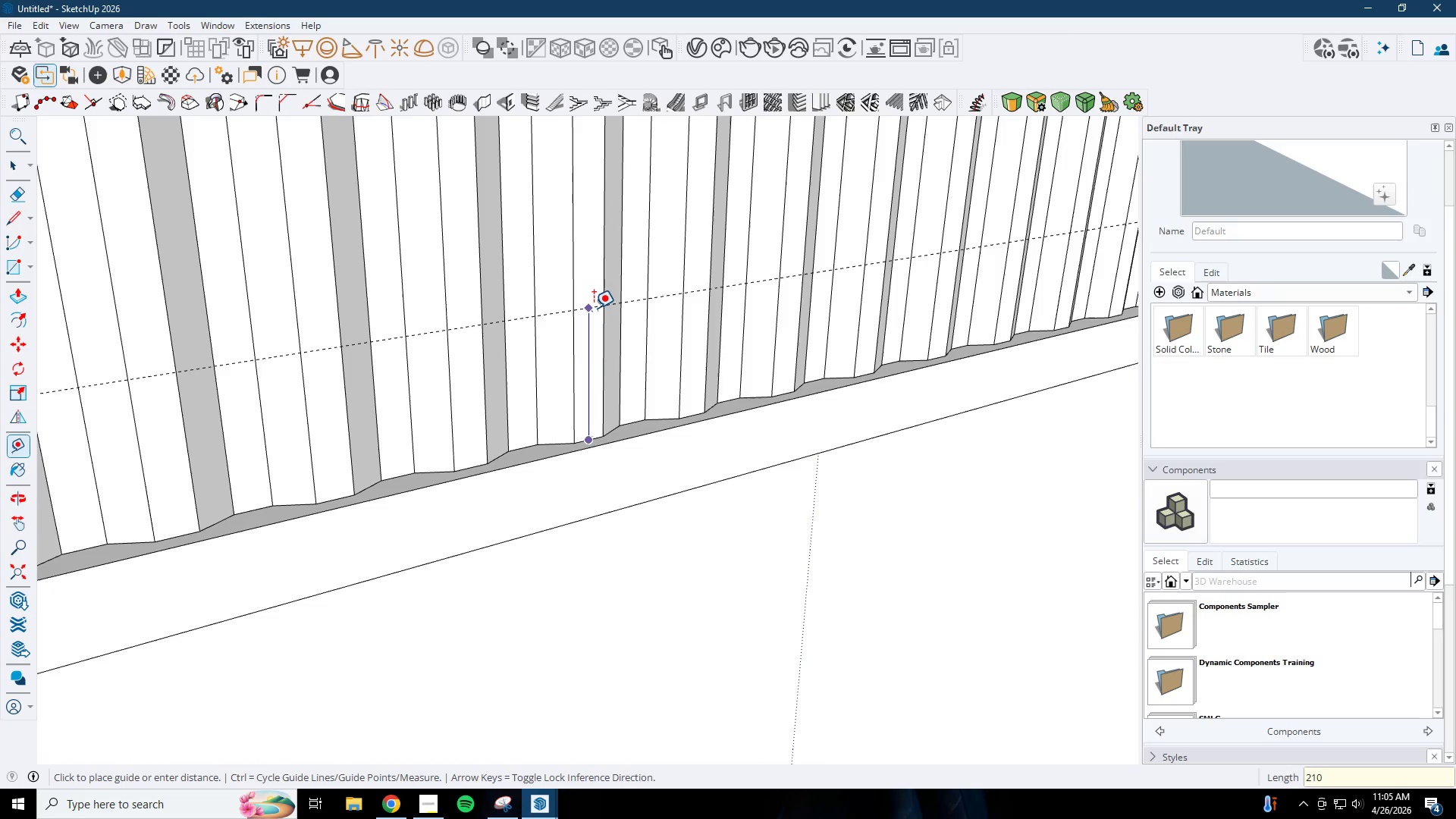 
key(Numpad0)
 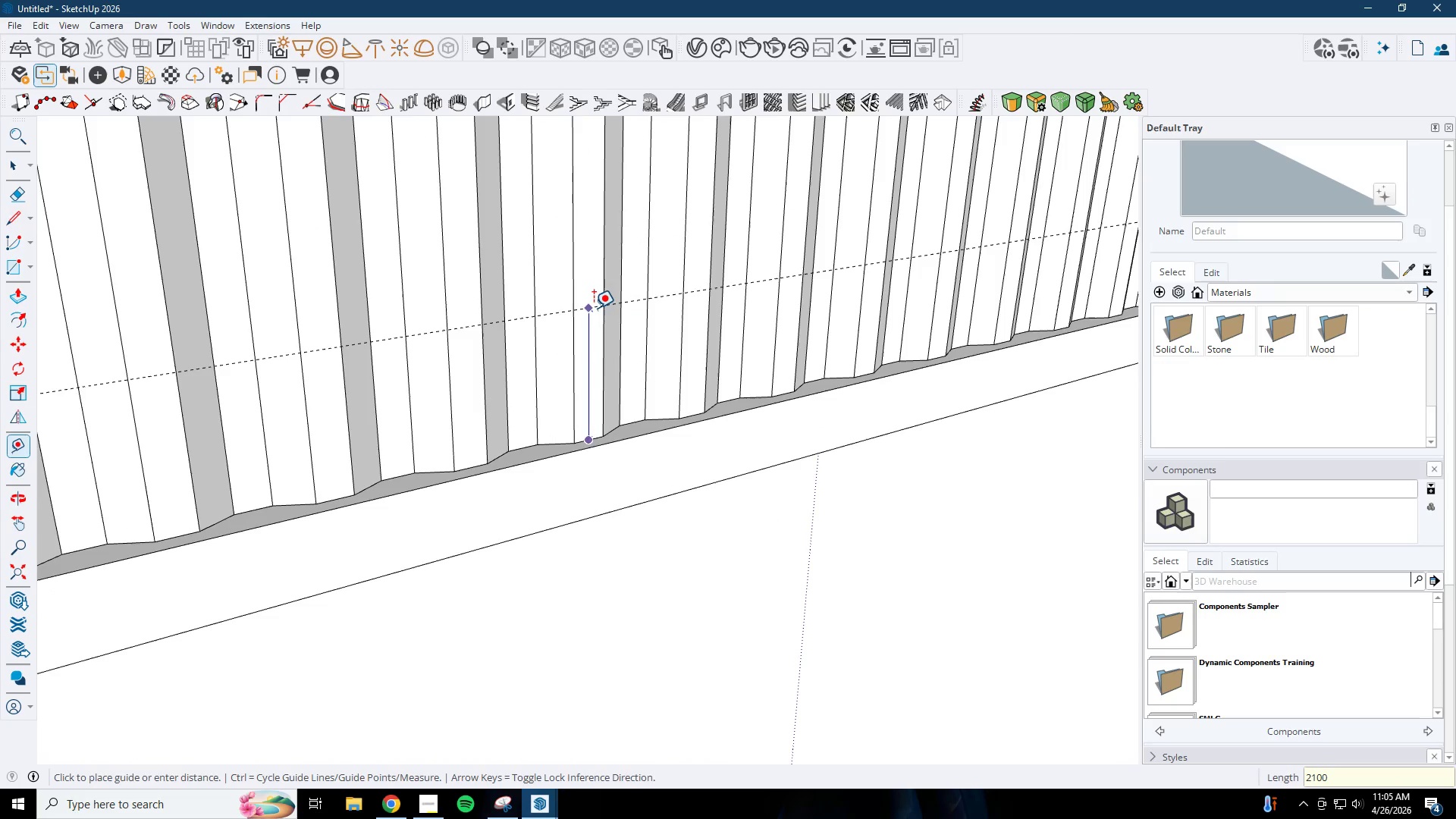 
key(NumpadEnter)
 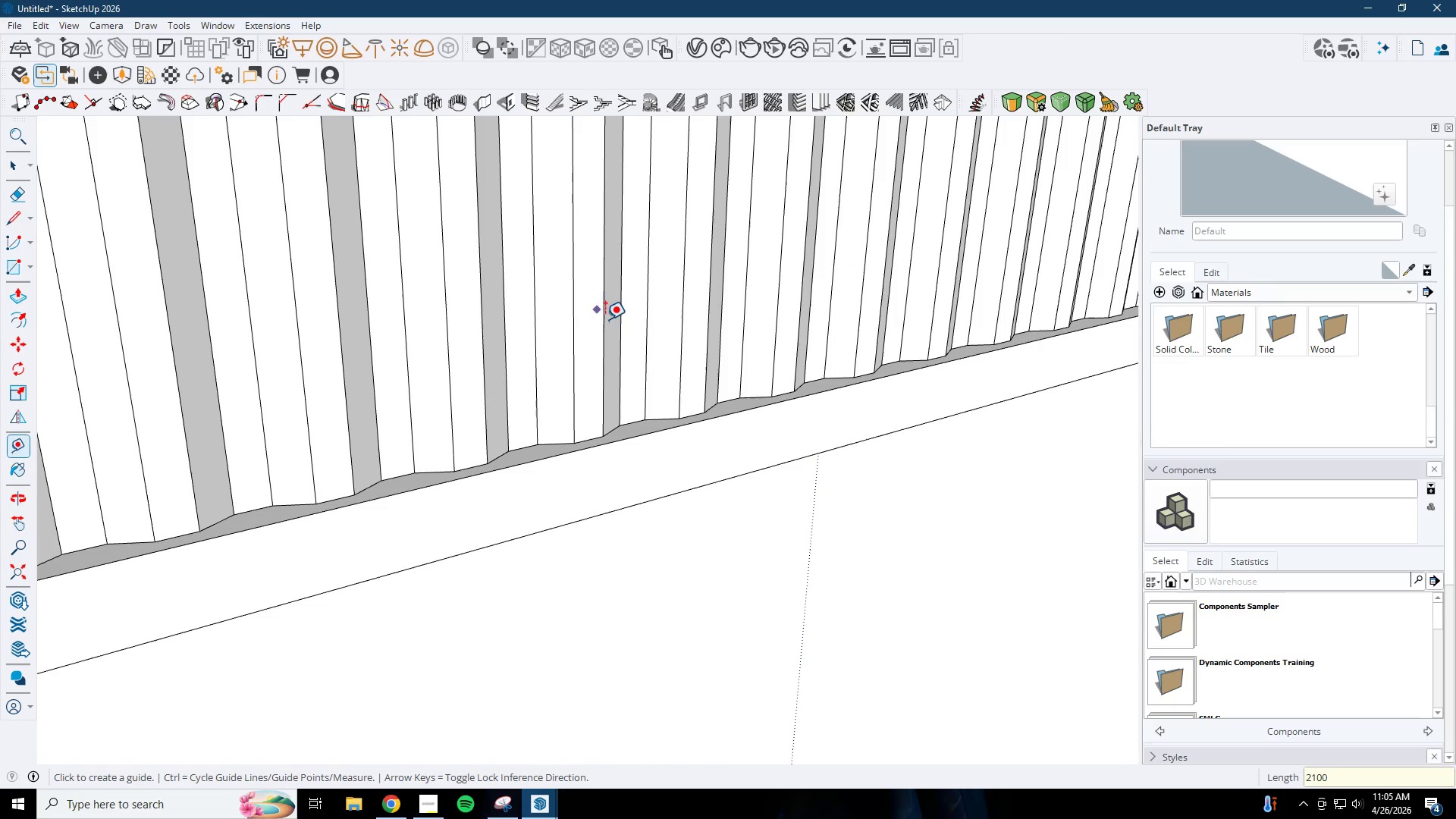 
scroll: coordinate [588, 441], scroll_direction: down, amount: 21.0
 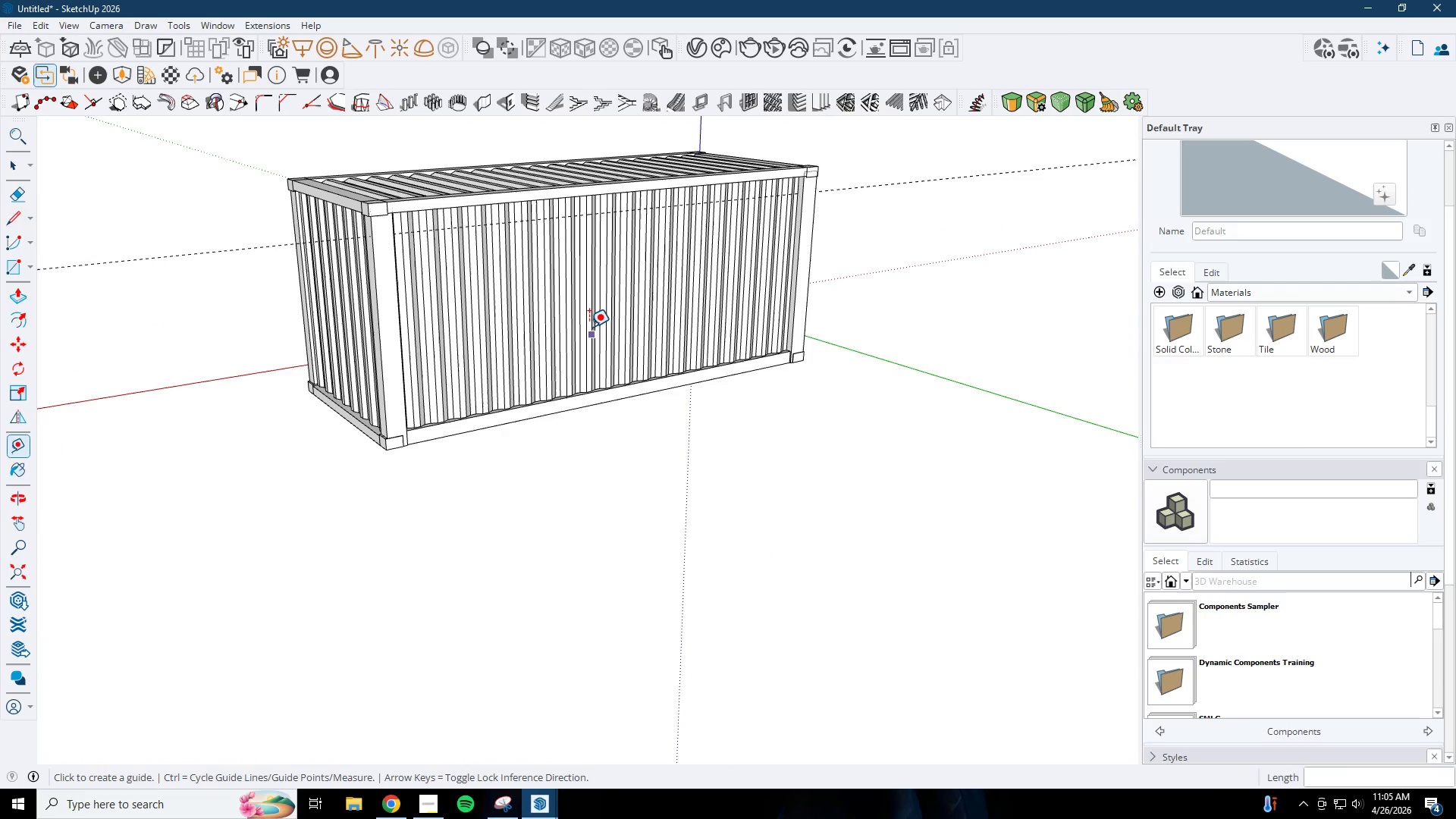 
scroll: coordinate [557, 402], scroll_direction: up, amount: 2.0
 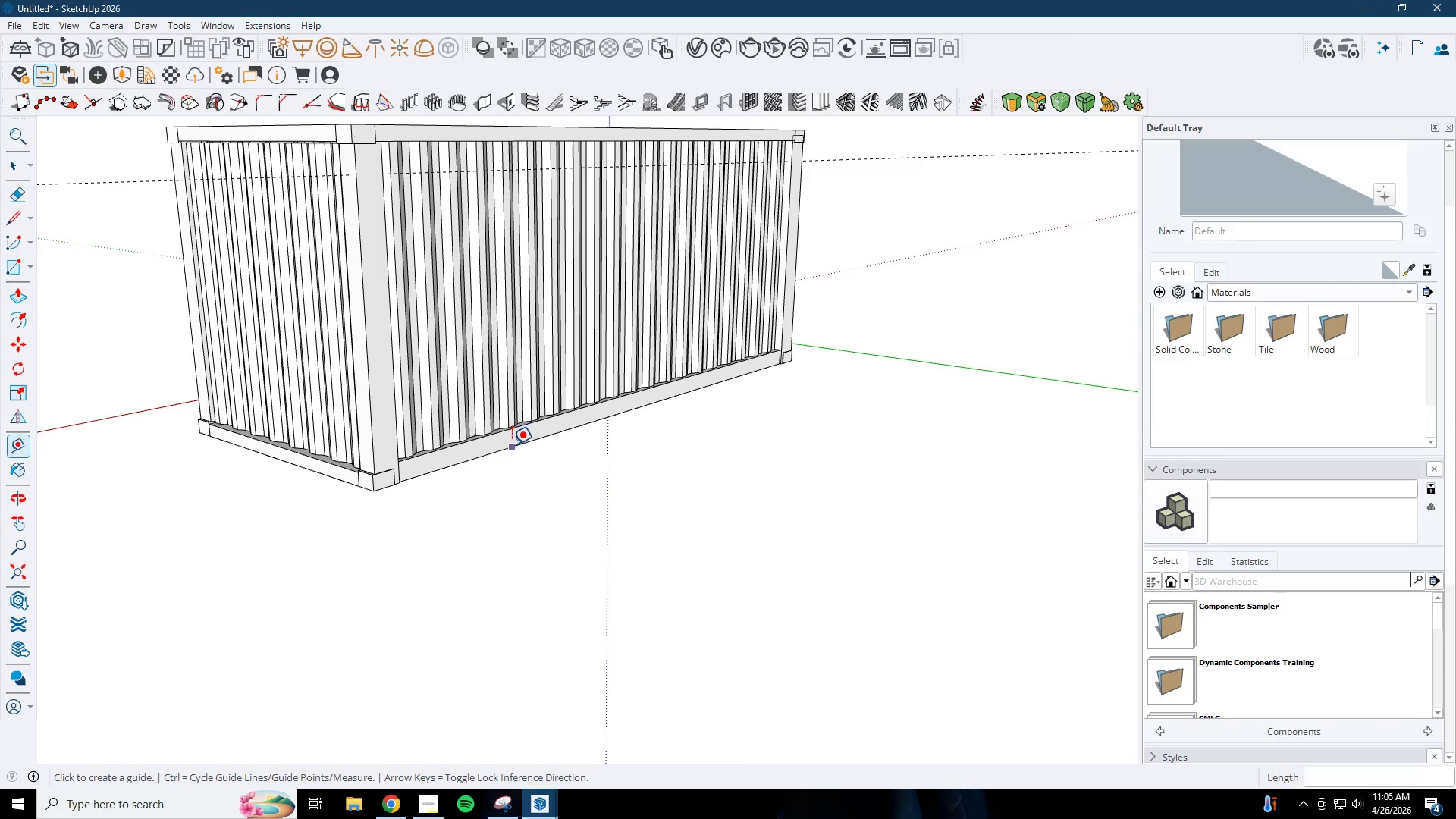 
left_click([512, 444])
 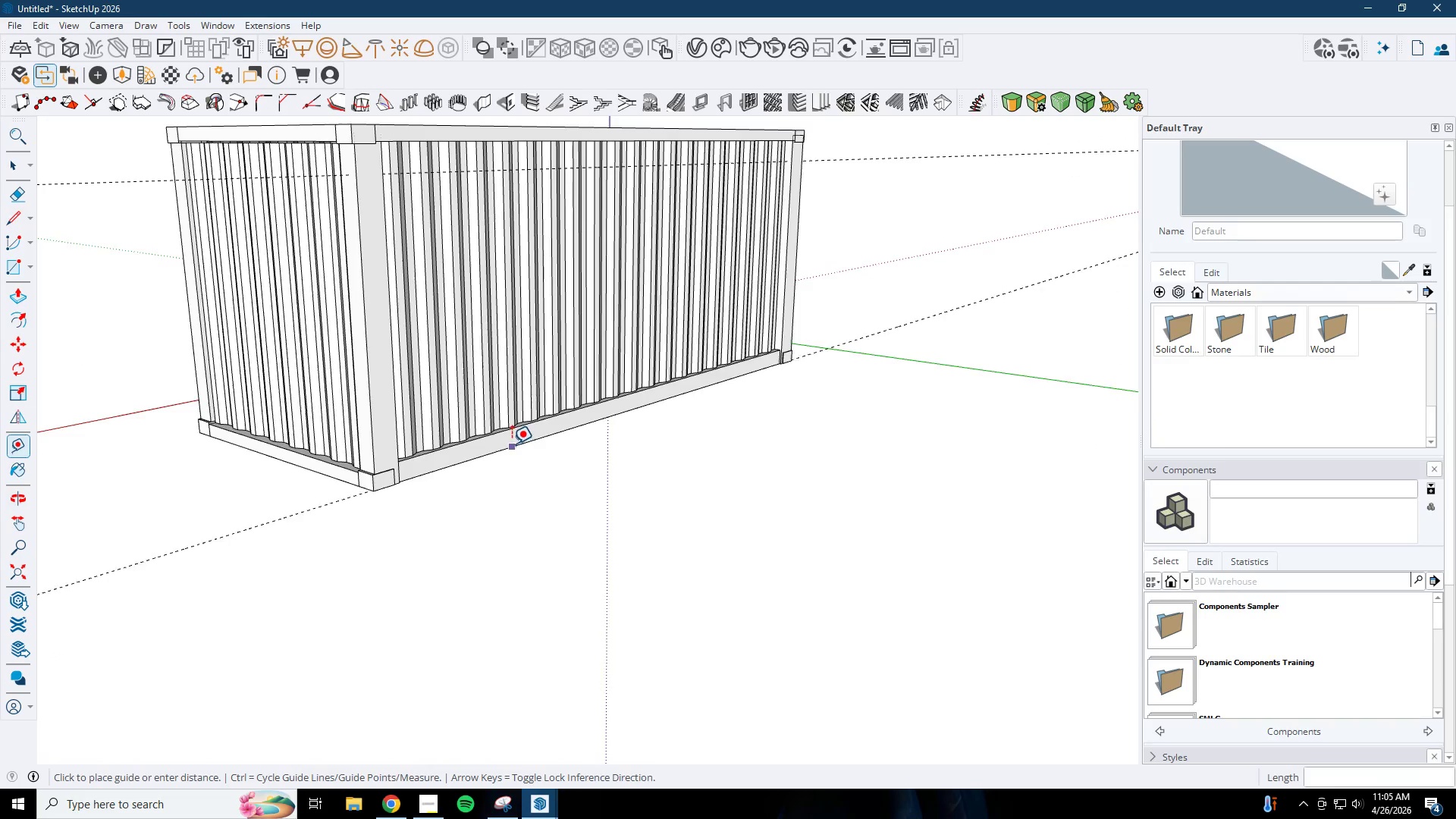 
scroll: coordinate [512, 435], scroll_direction: down, amount: 2.0
 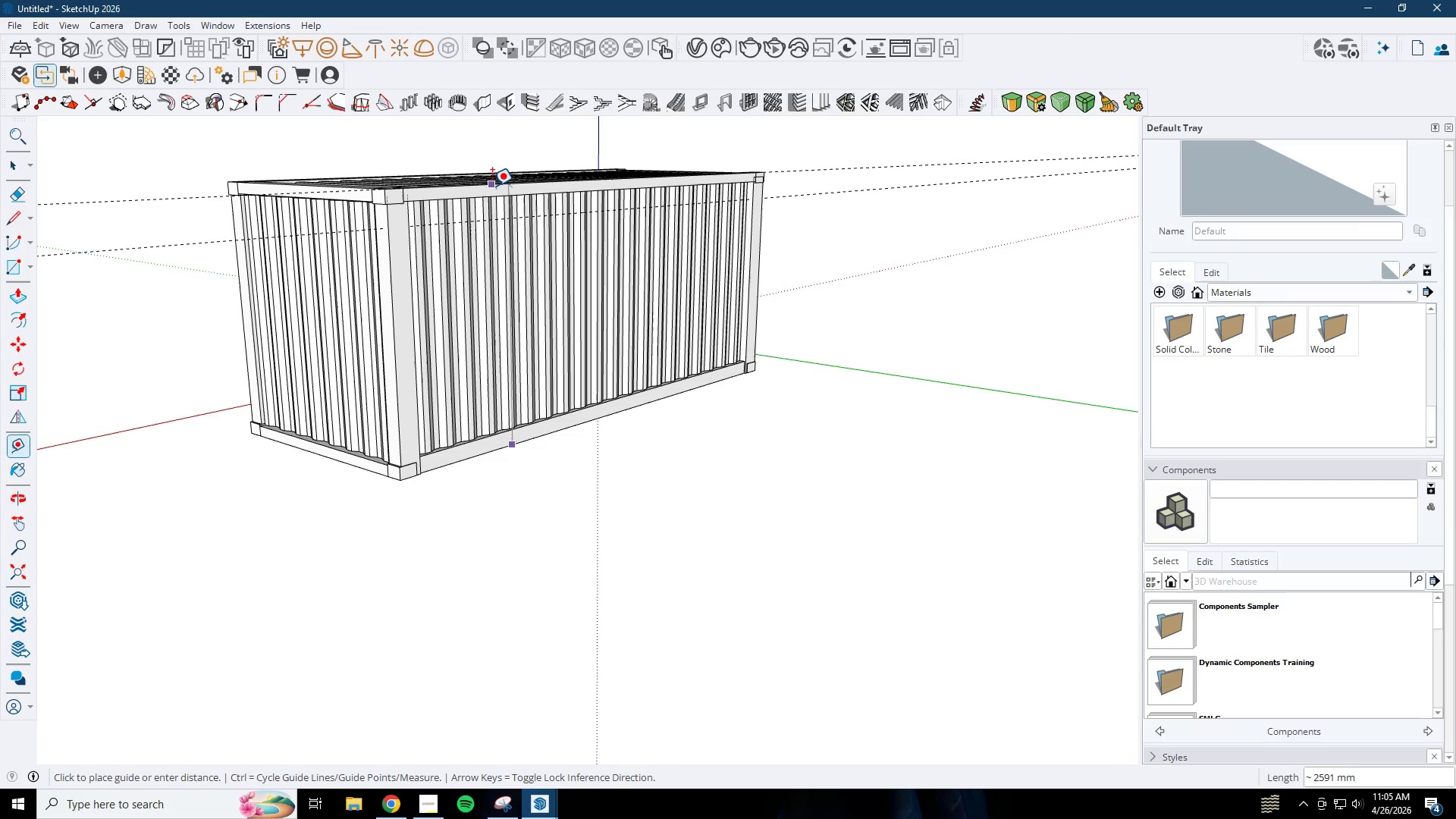 
wait(17.75)
 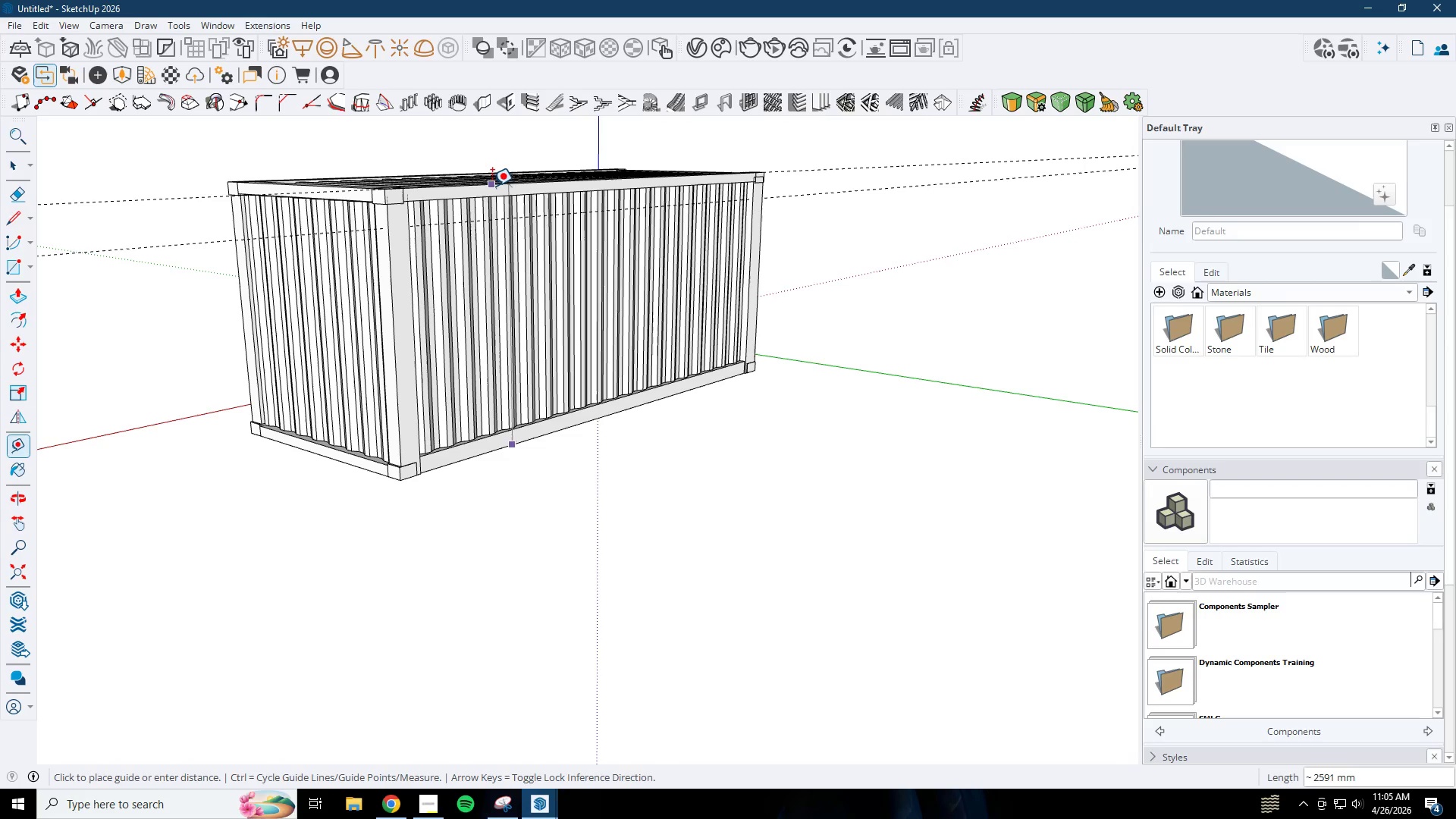 
scroll: coordinate [571, 262], scroll_direction: down, amount: 1.0
 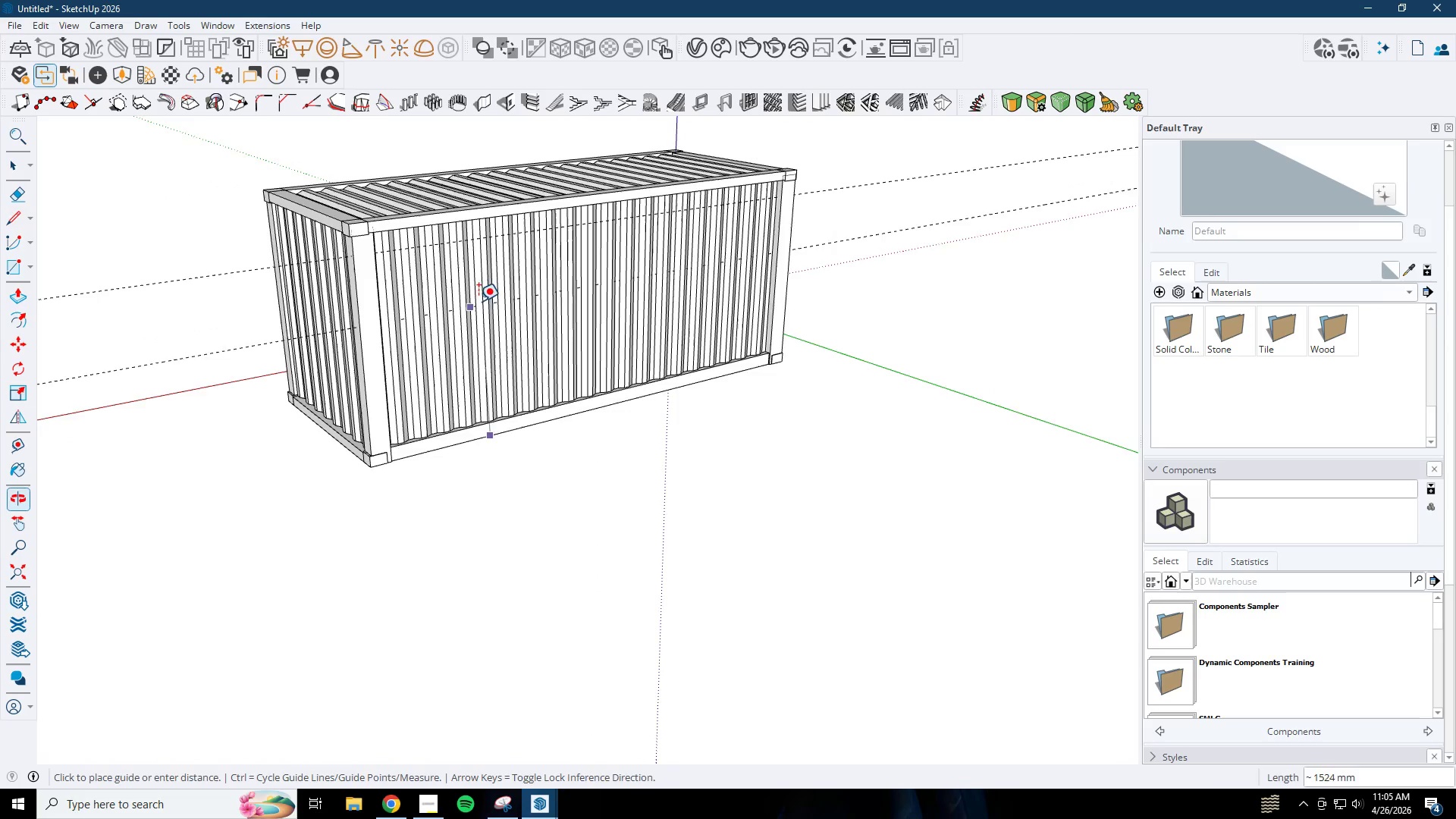 
key(Space)
 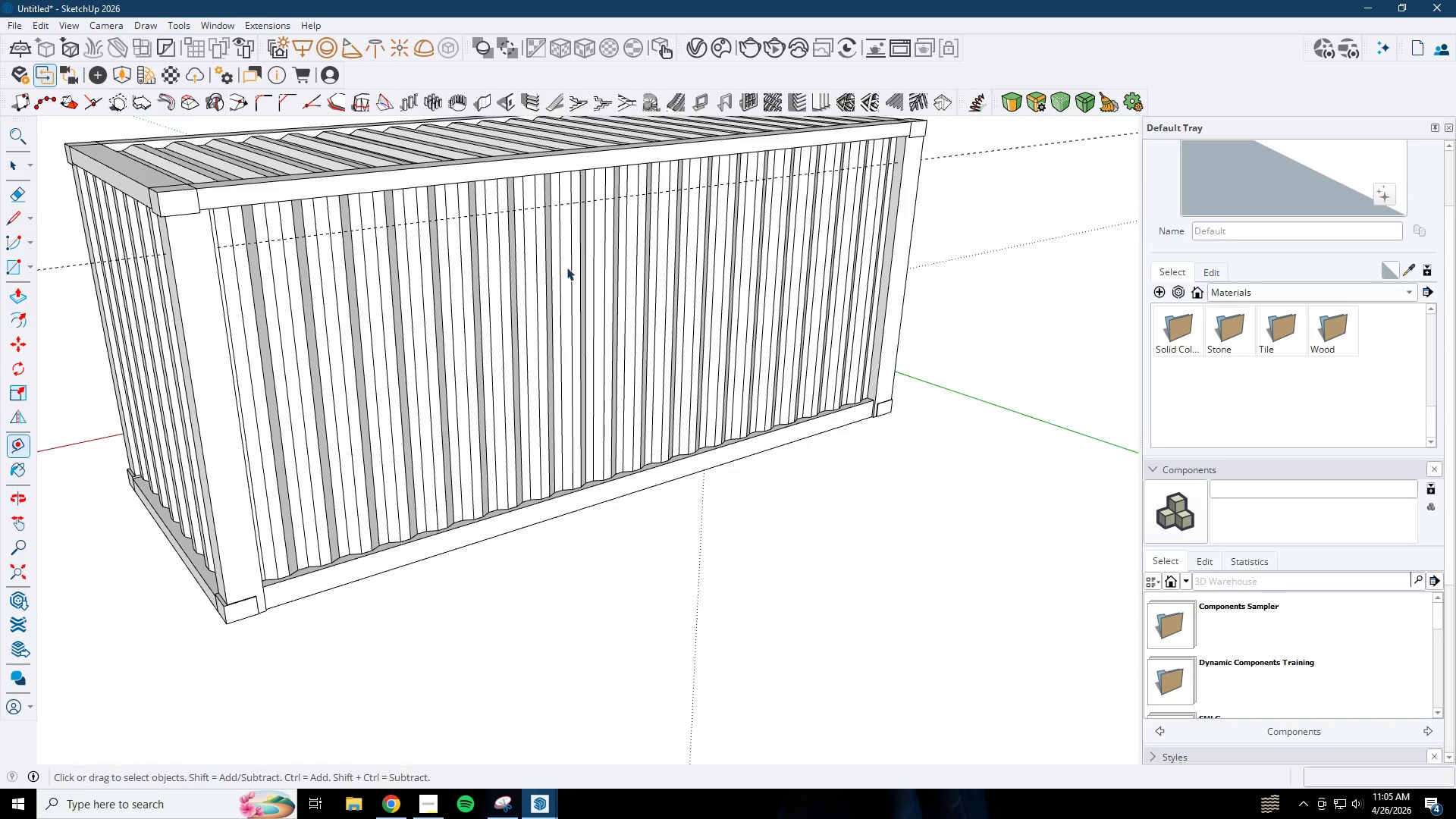 
left_click([566, 267])
 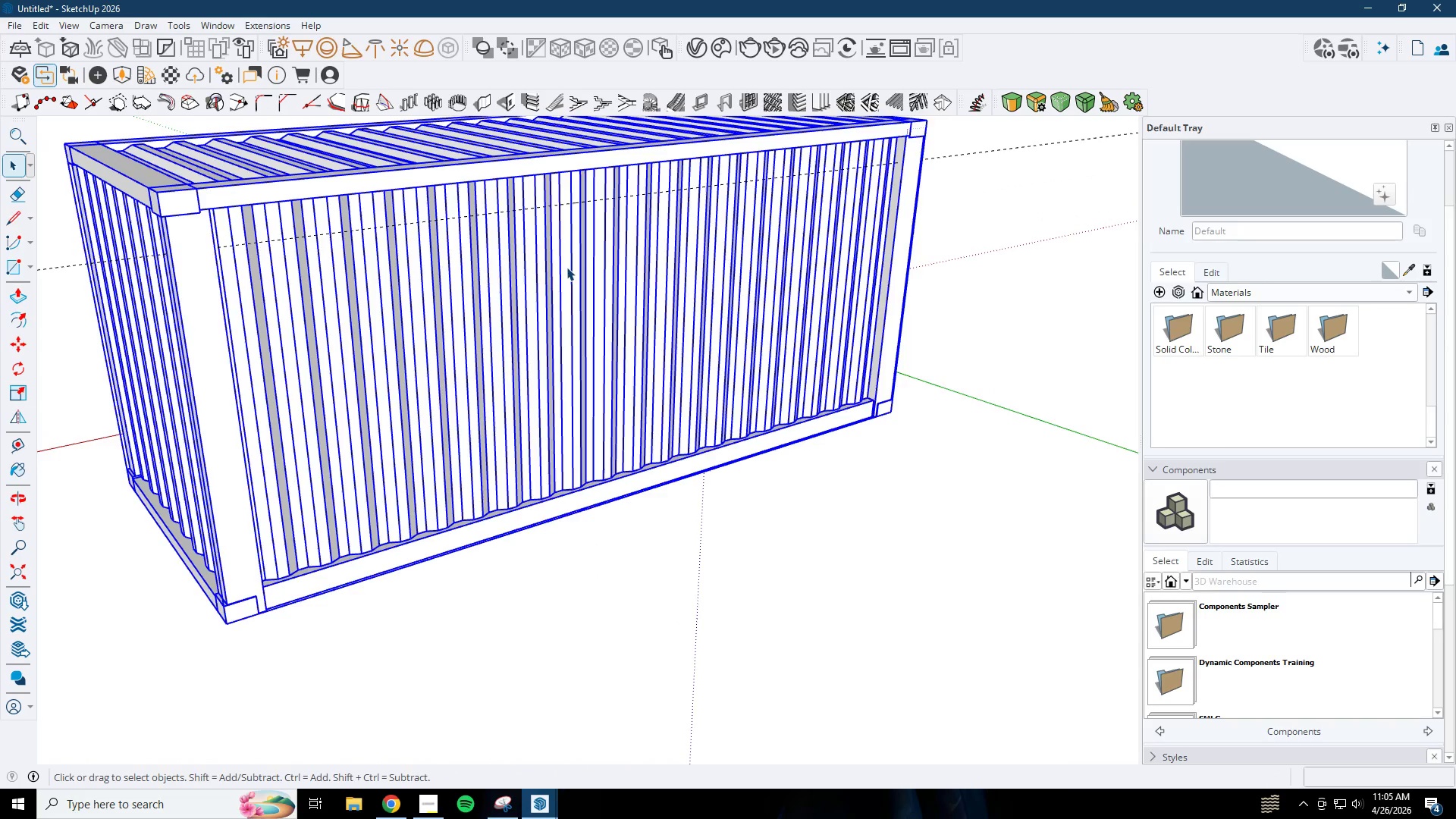 
scroll: coordinate [562, 259], scroll_direction: up, amount: 5.0
 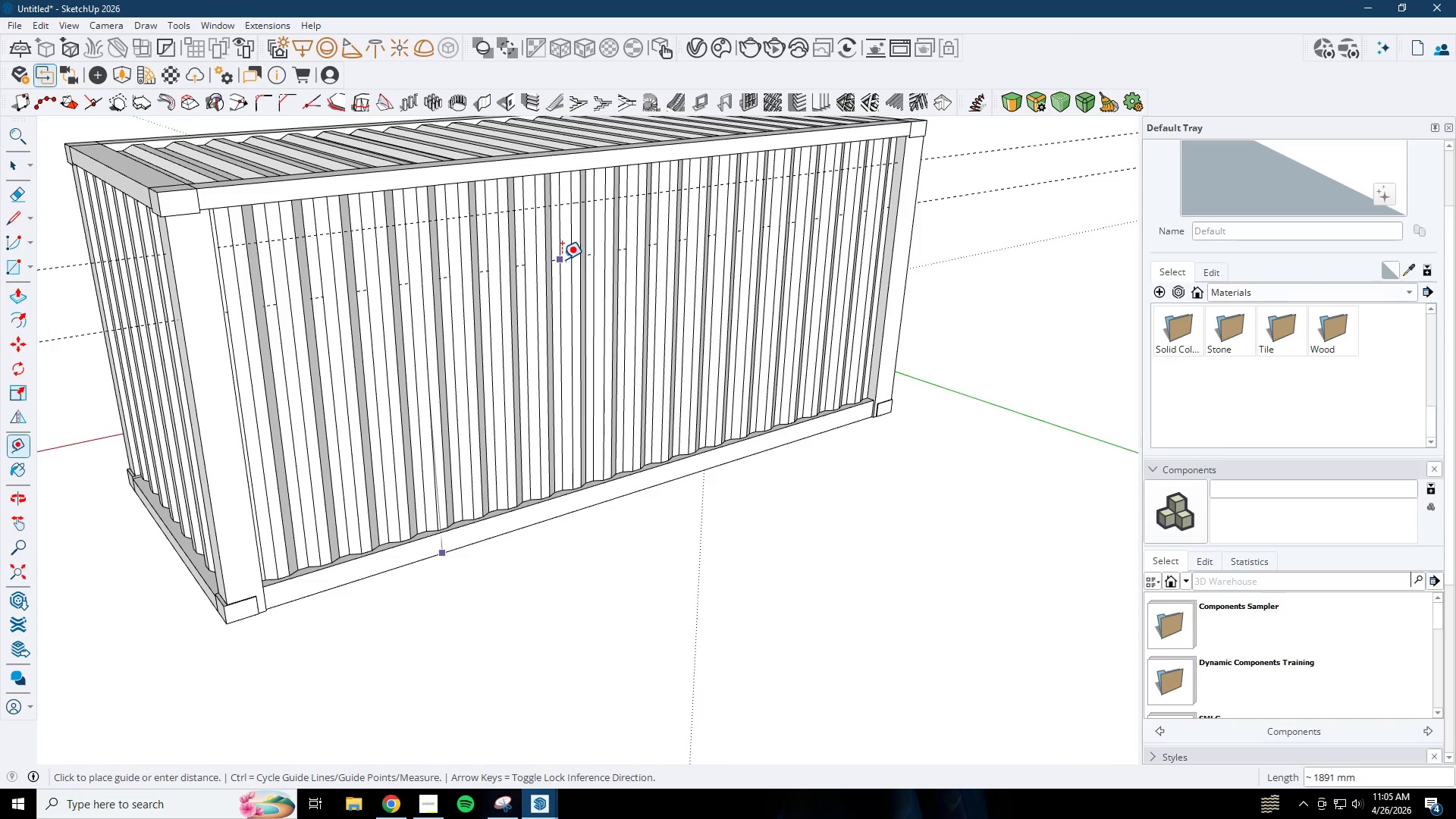 
double_click([566, 267])
 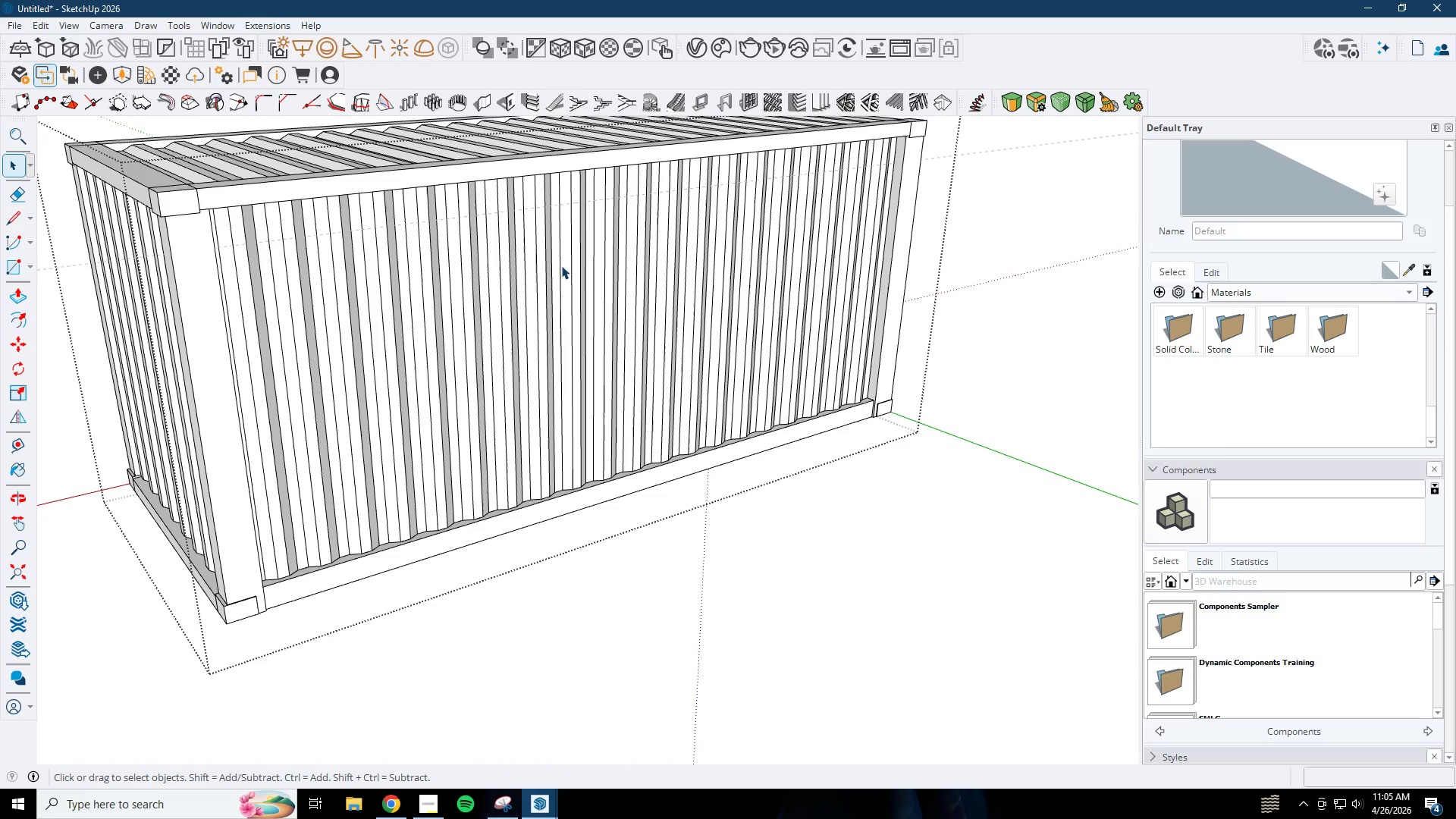 
key(R)
 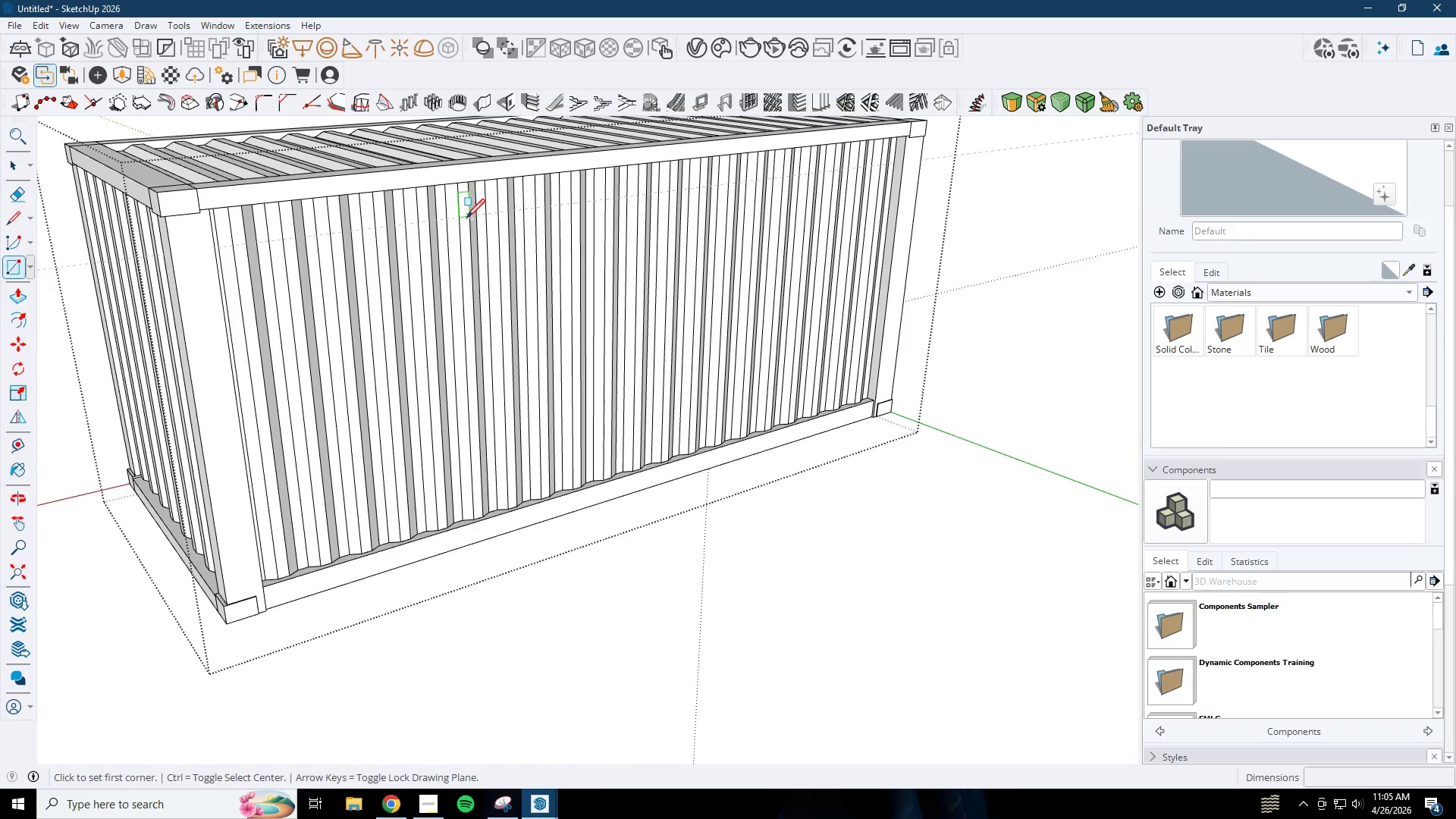 
left_click([466, 219])
 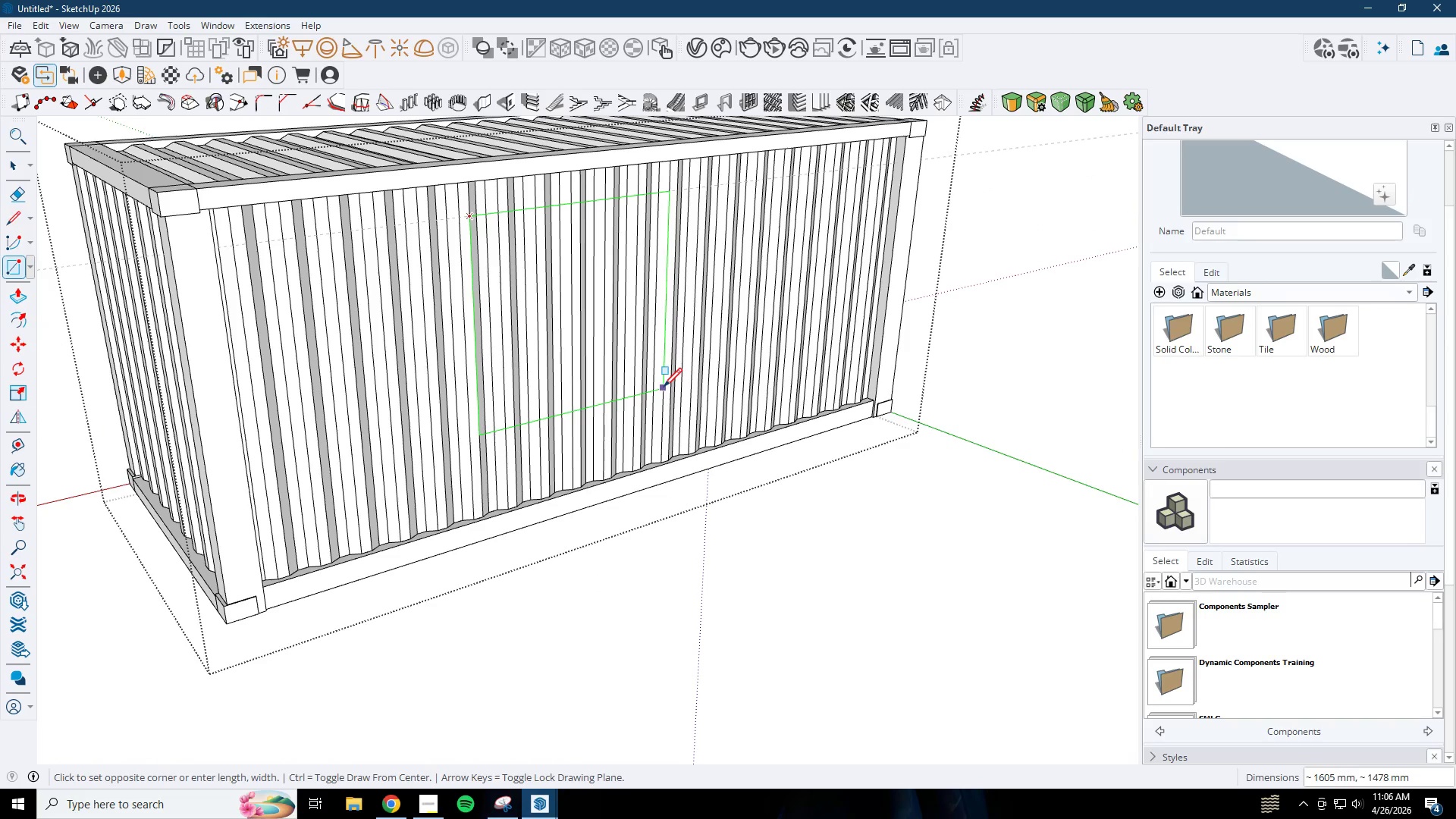 
key(Space)
 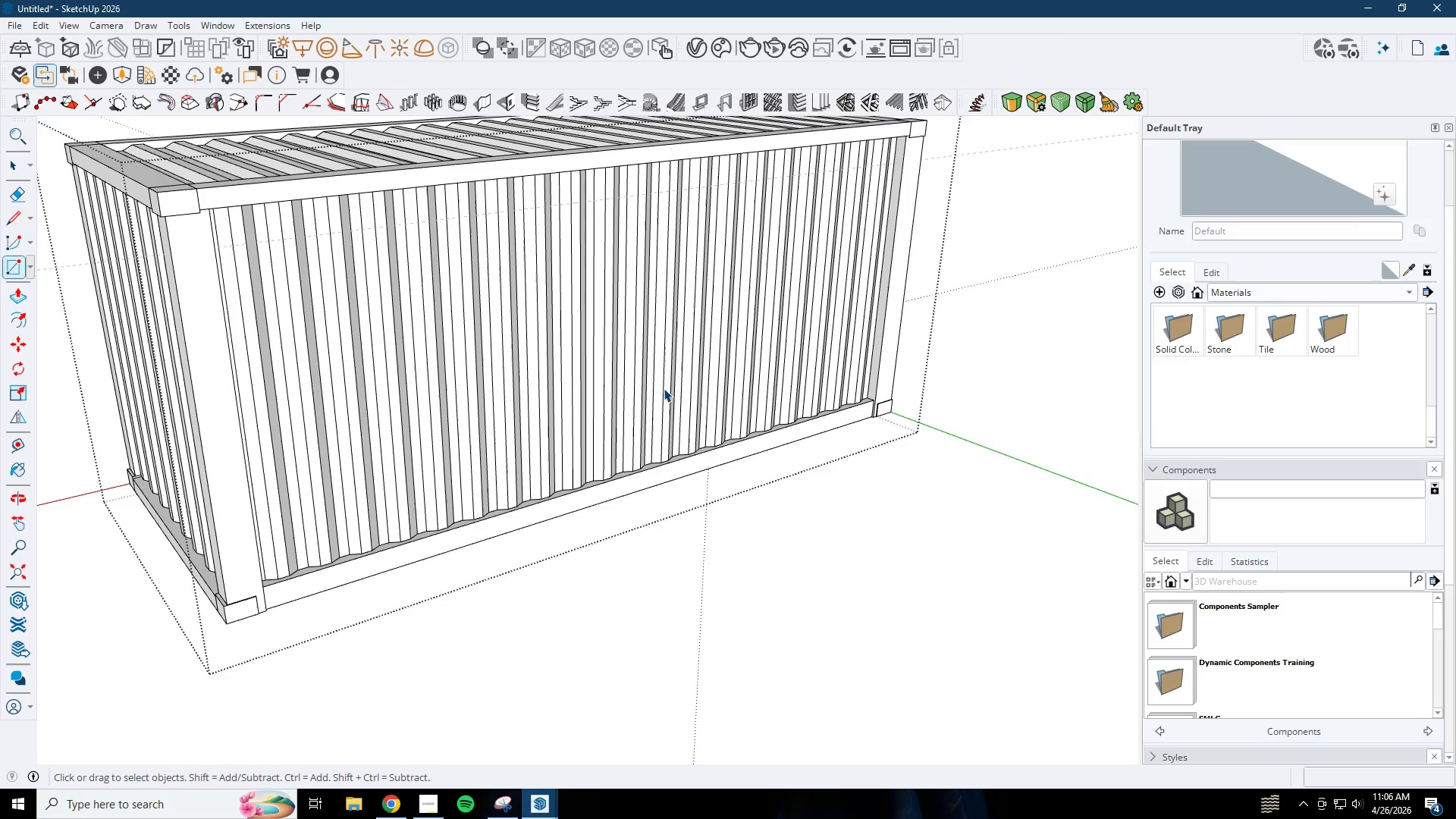 
key(Escape)
 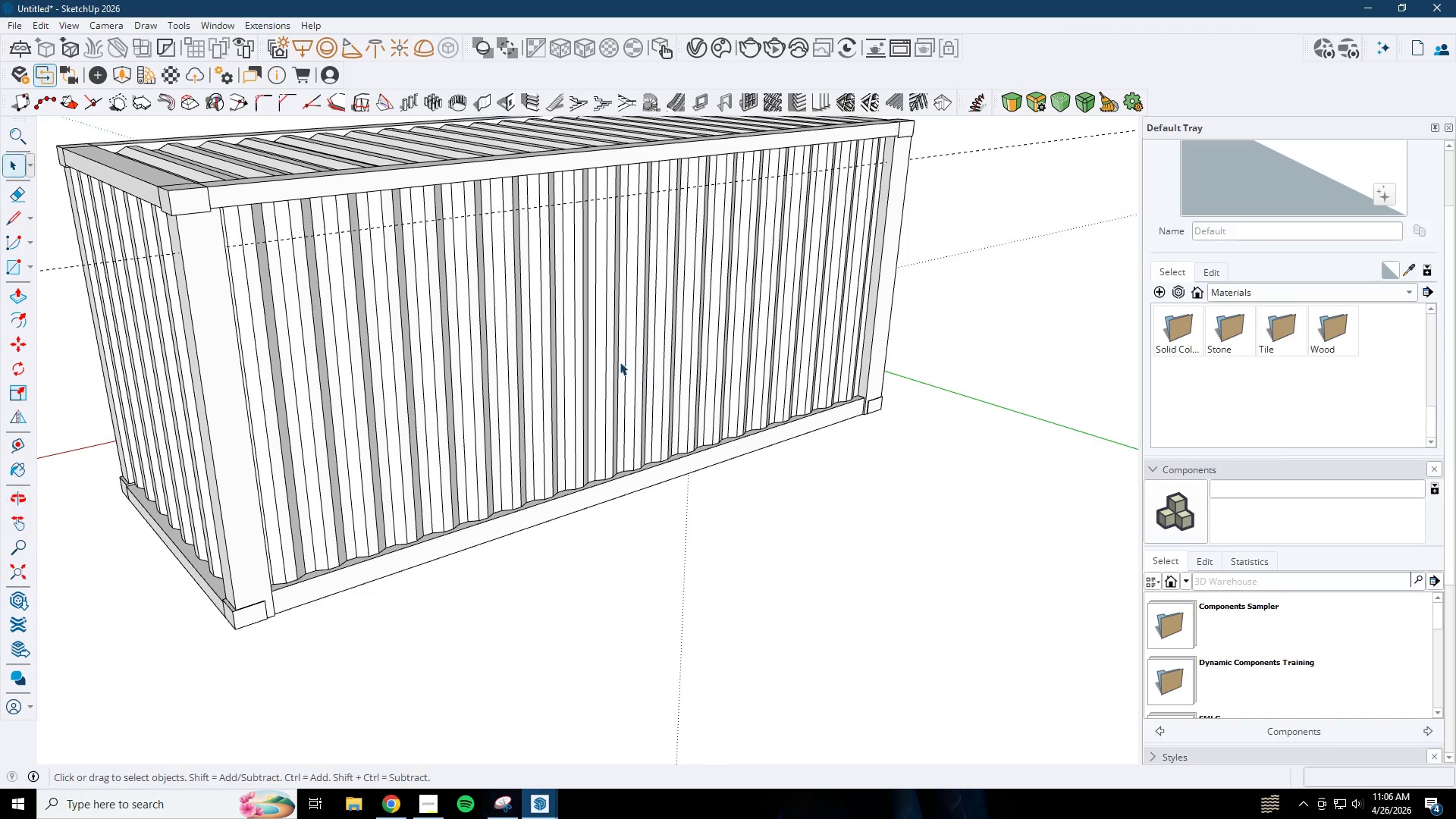 
key(R)
 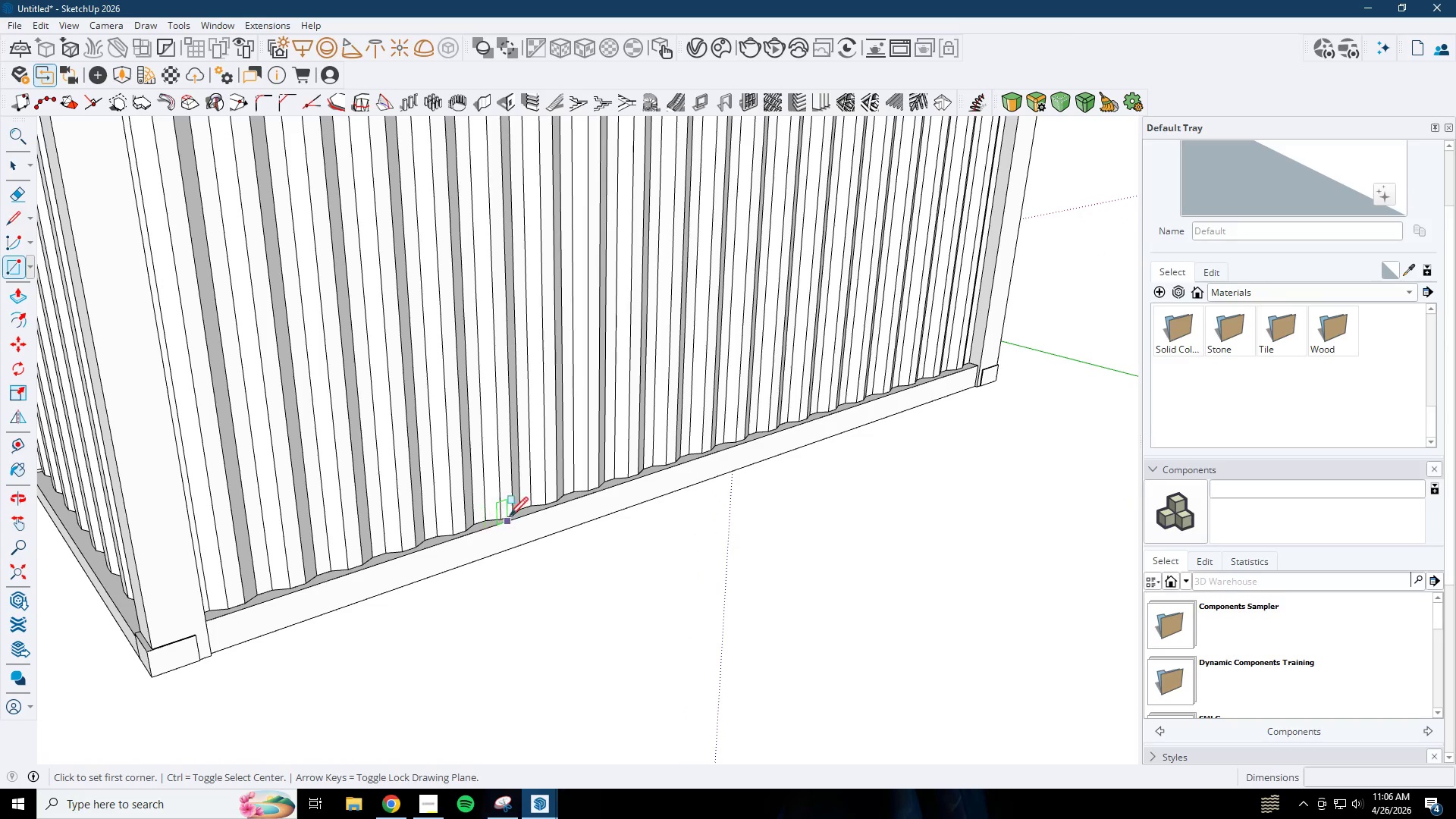 
scroll: coordinate [485, 526], scroll_direction: up, amount: 3.0
 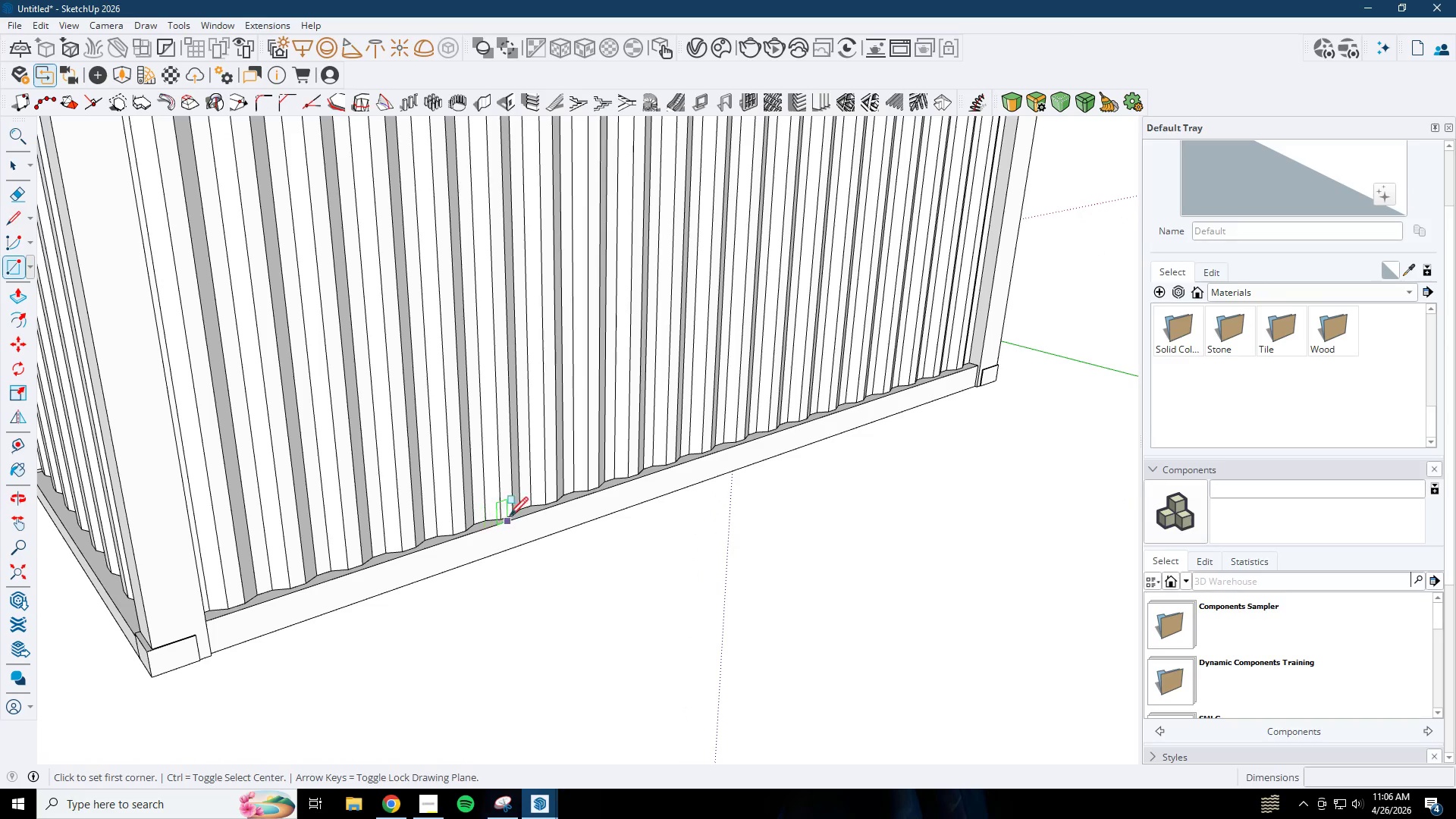 
scroll: coordinate [621, 472], scroll_direction: down, amount: 2.0
 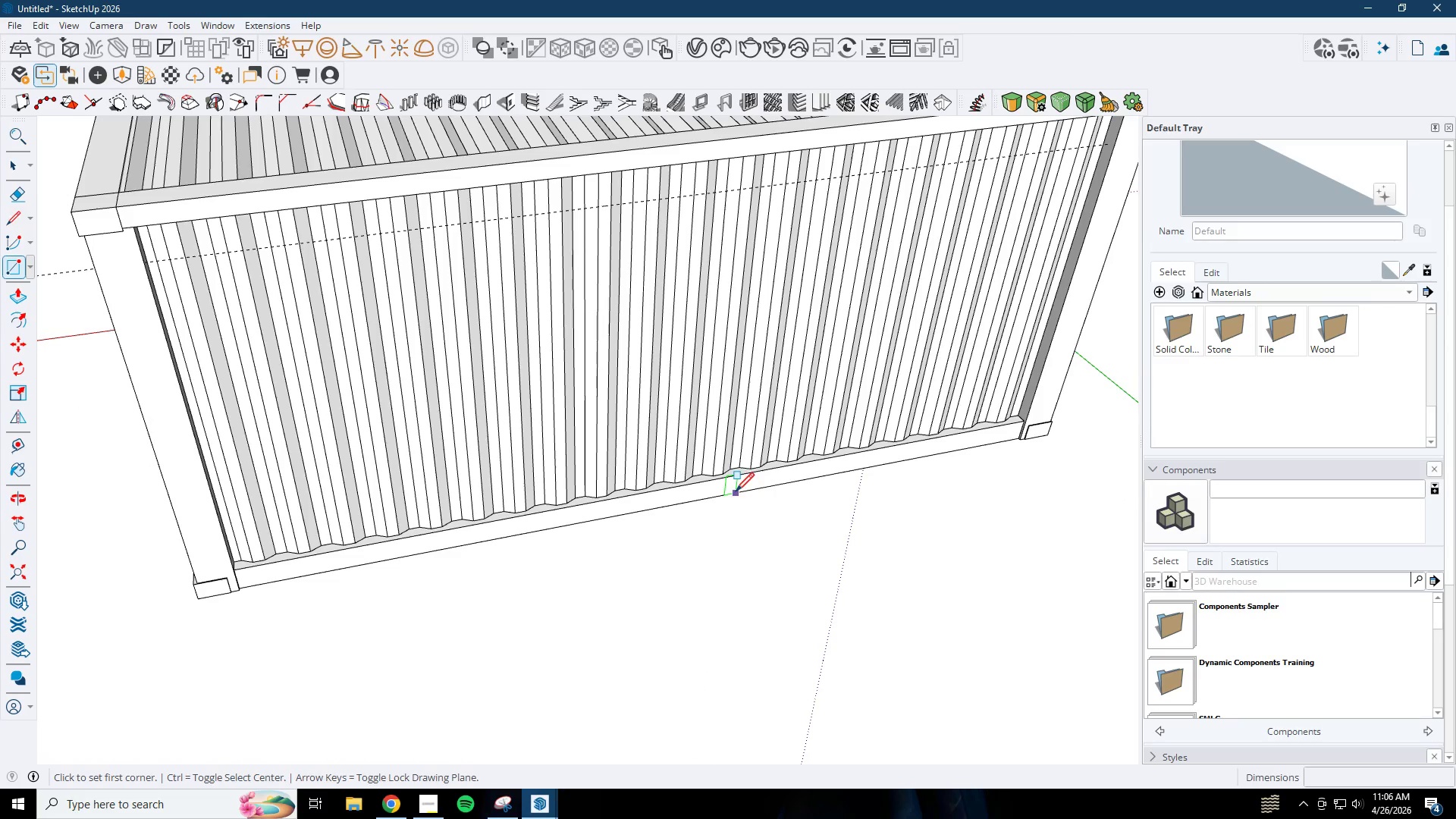 
mouse_move([863, 460])
 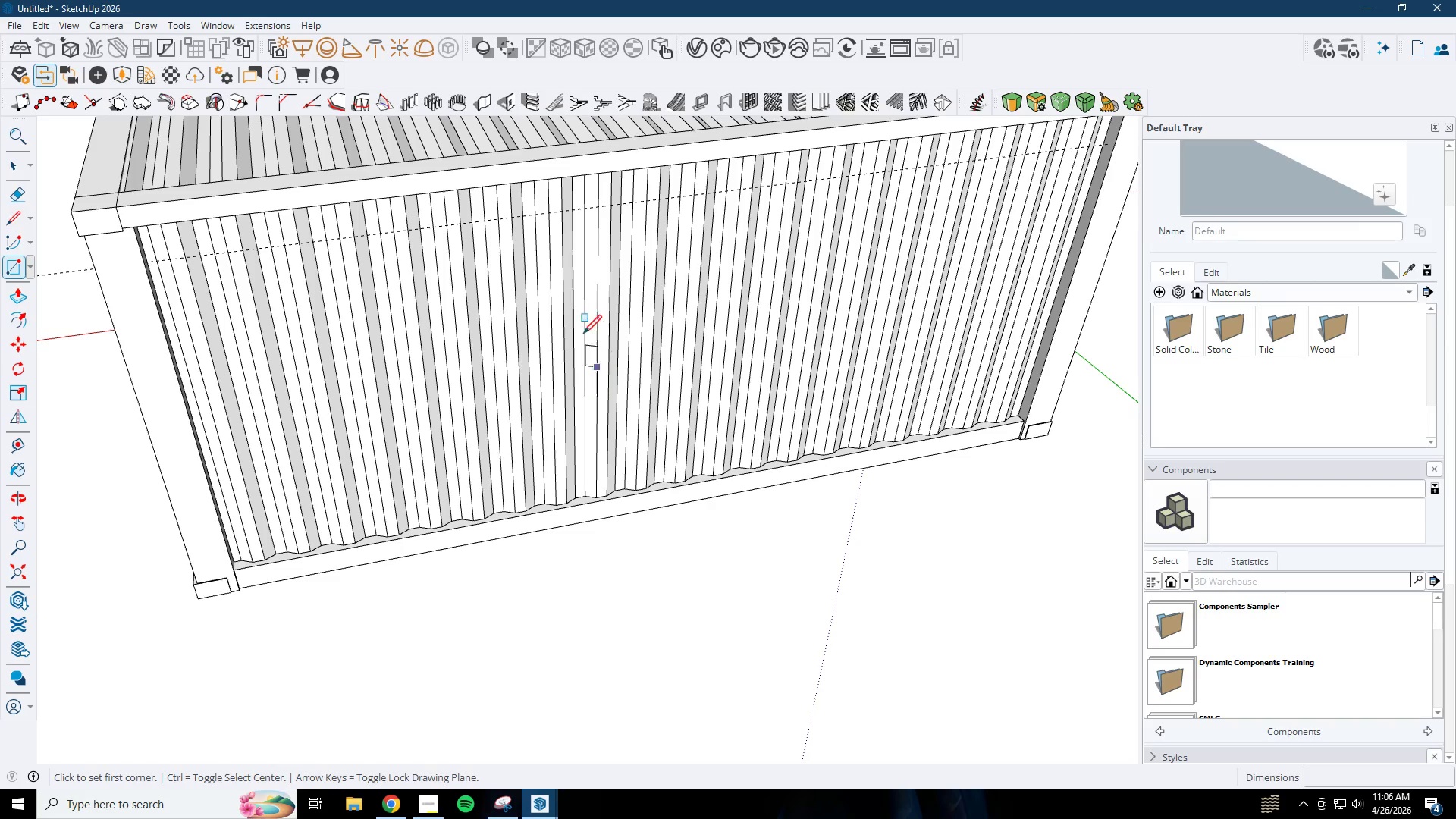 
scroll: coordinate [605, 407], scroll_direction: none, amount: 0.0
 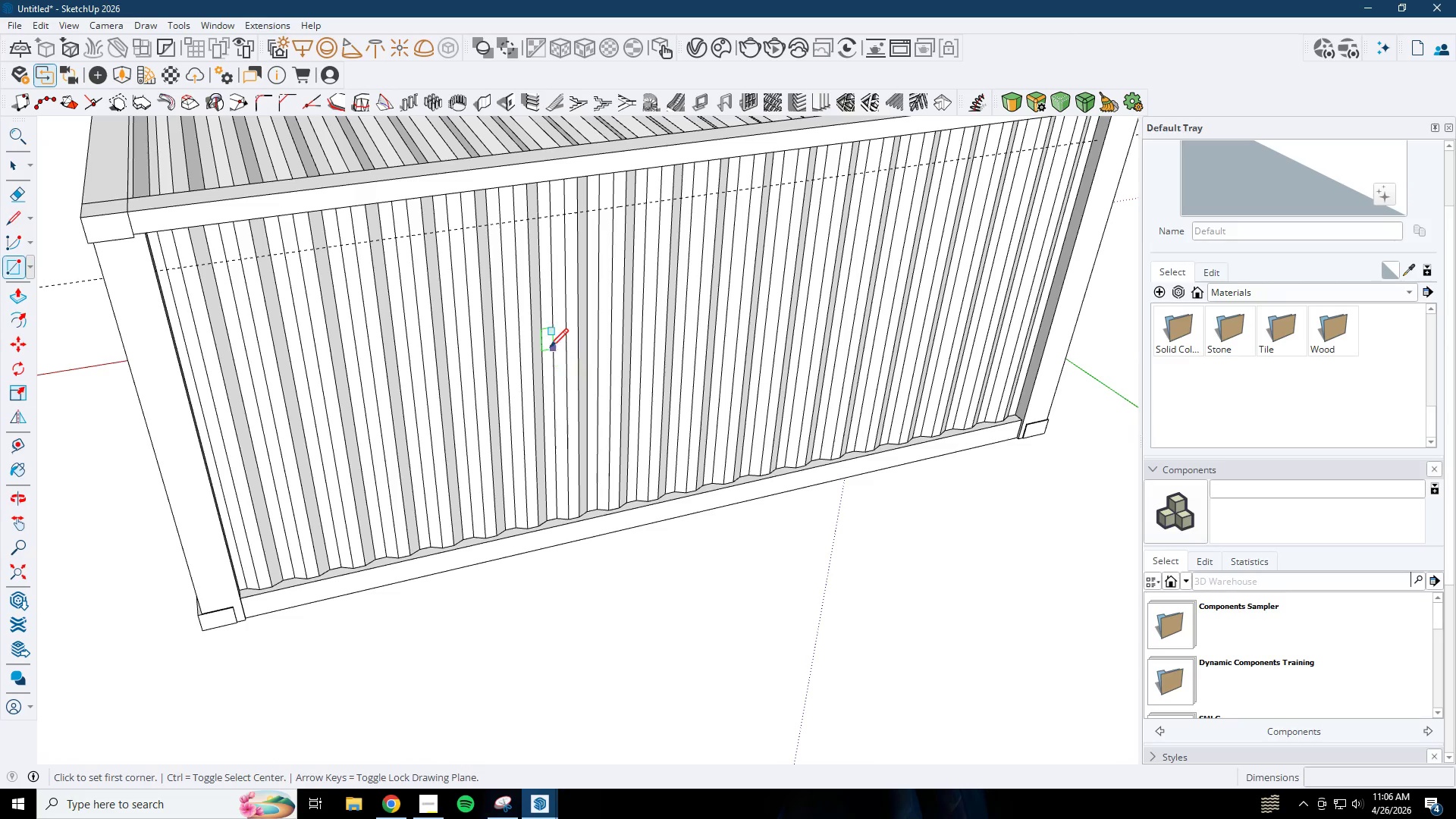 
key(Space)
 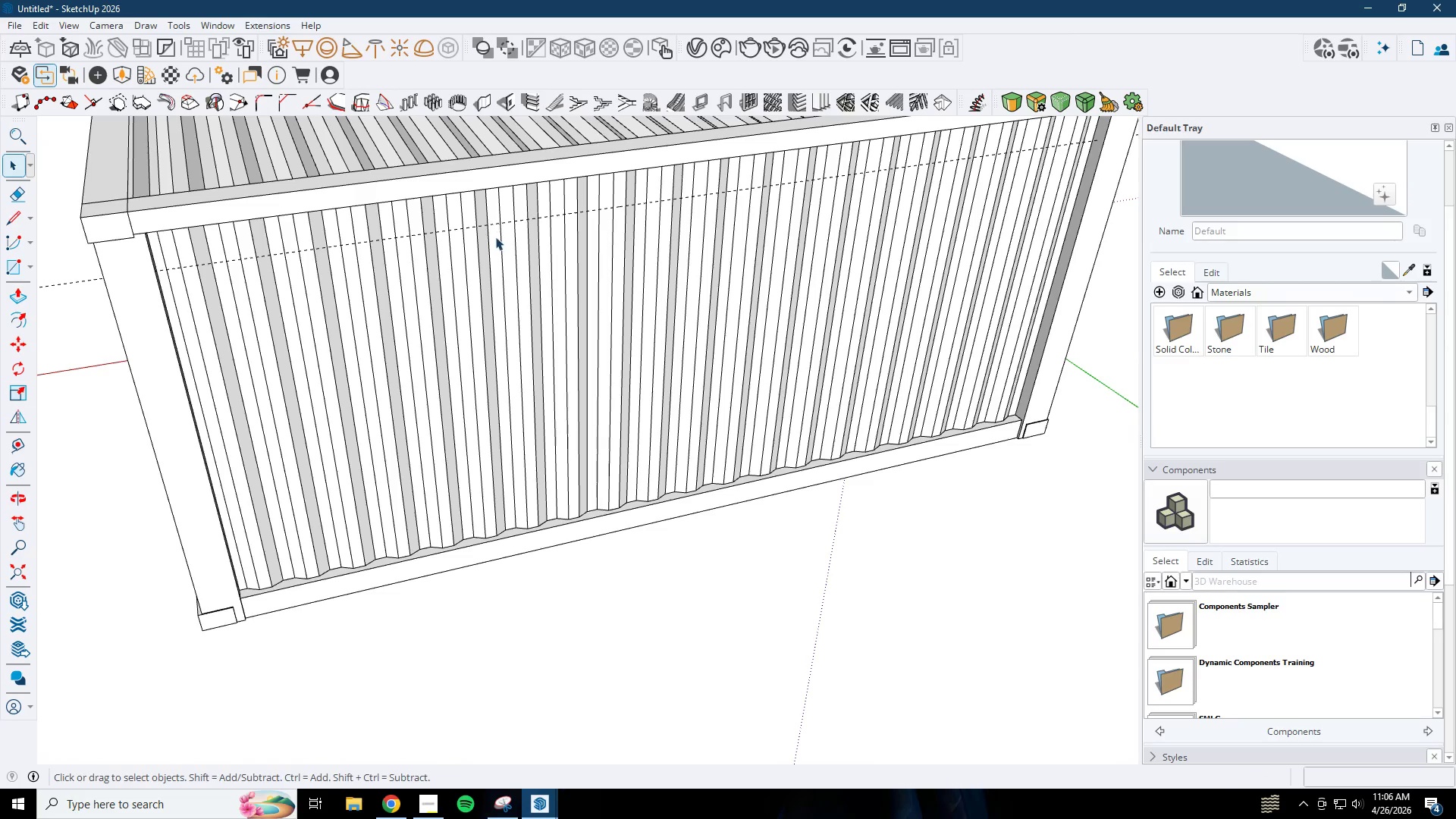 
key(R)
 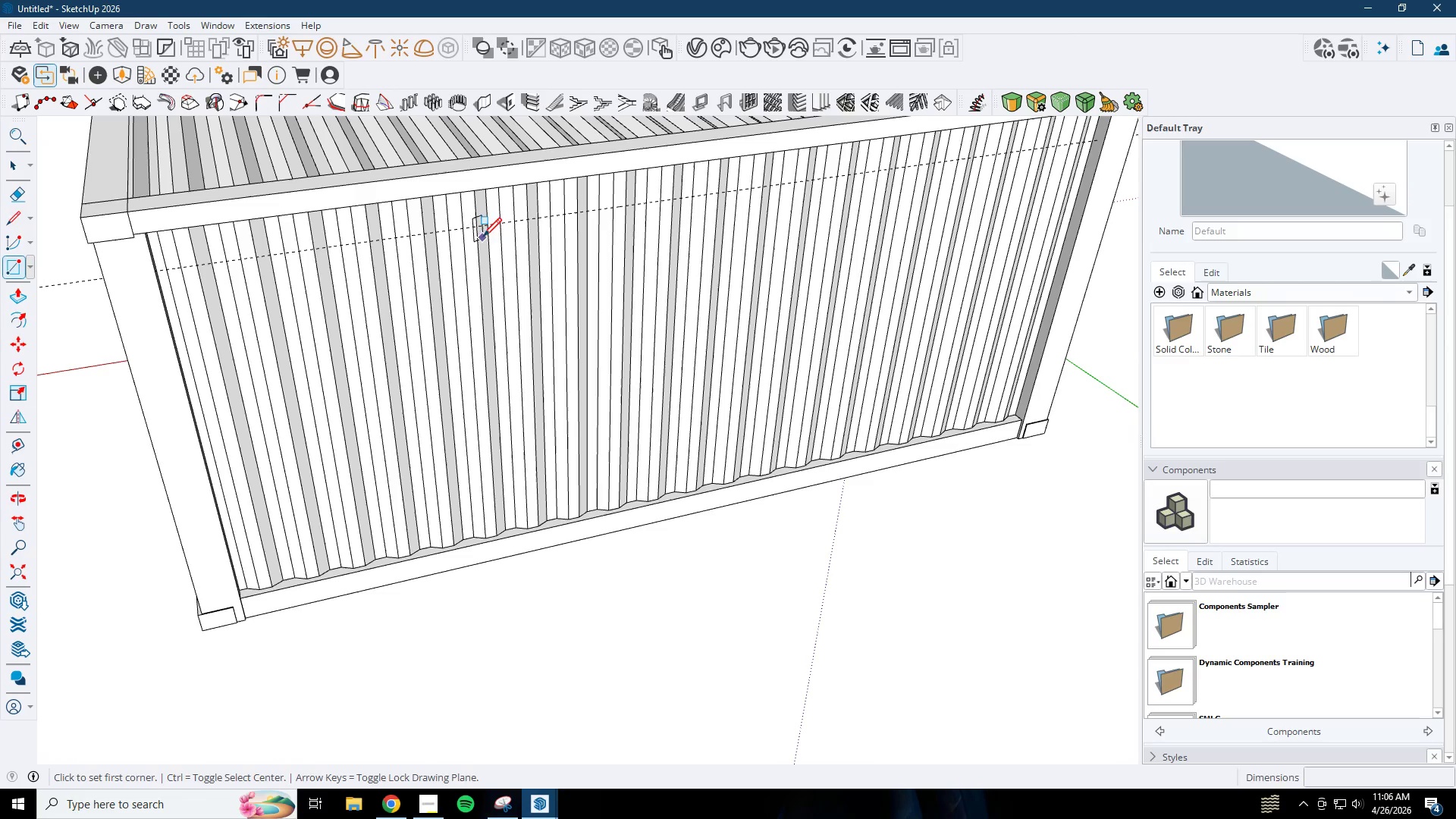 
key(Space)
 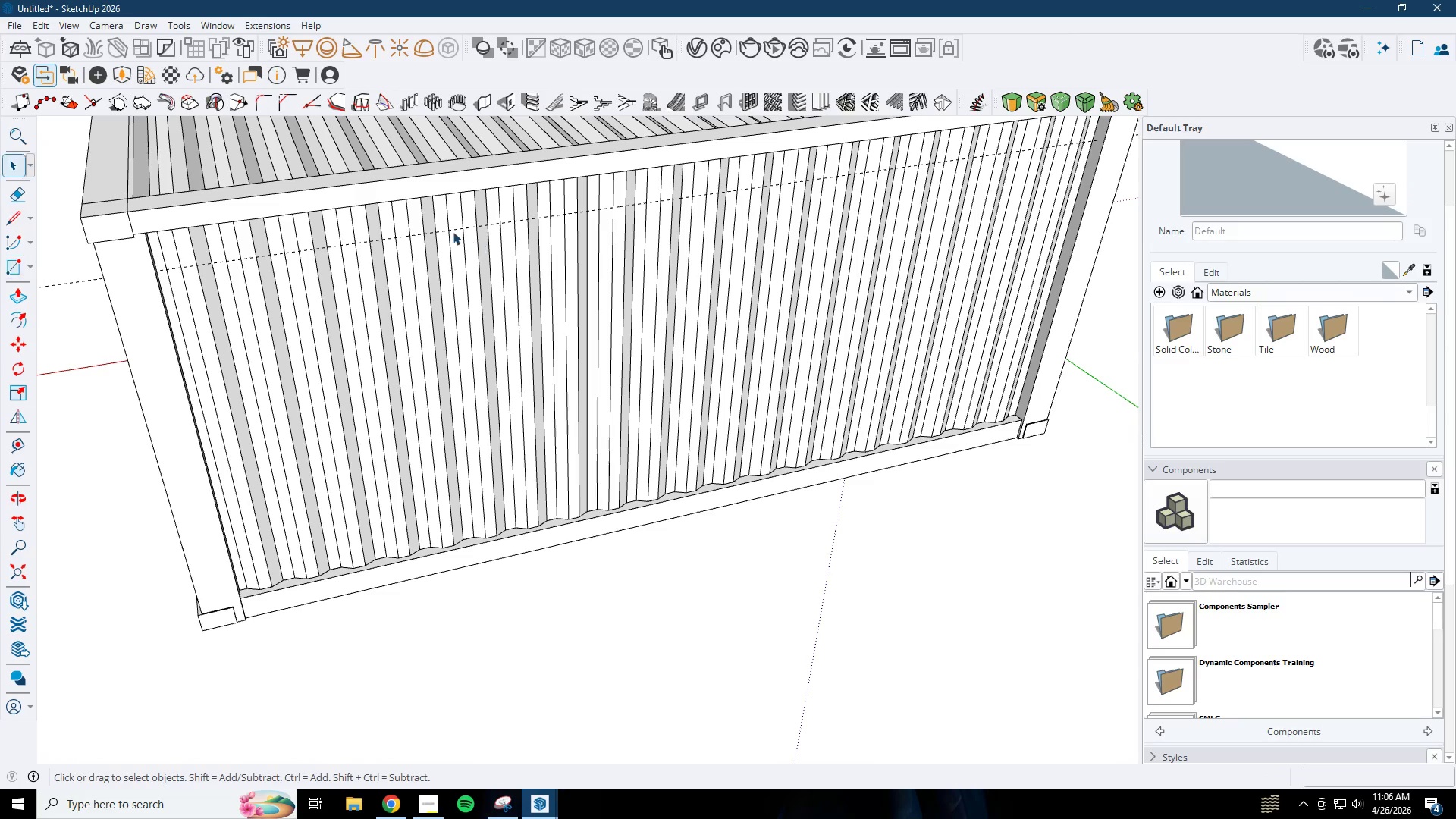 
key(R)
 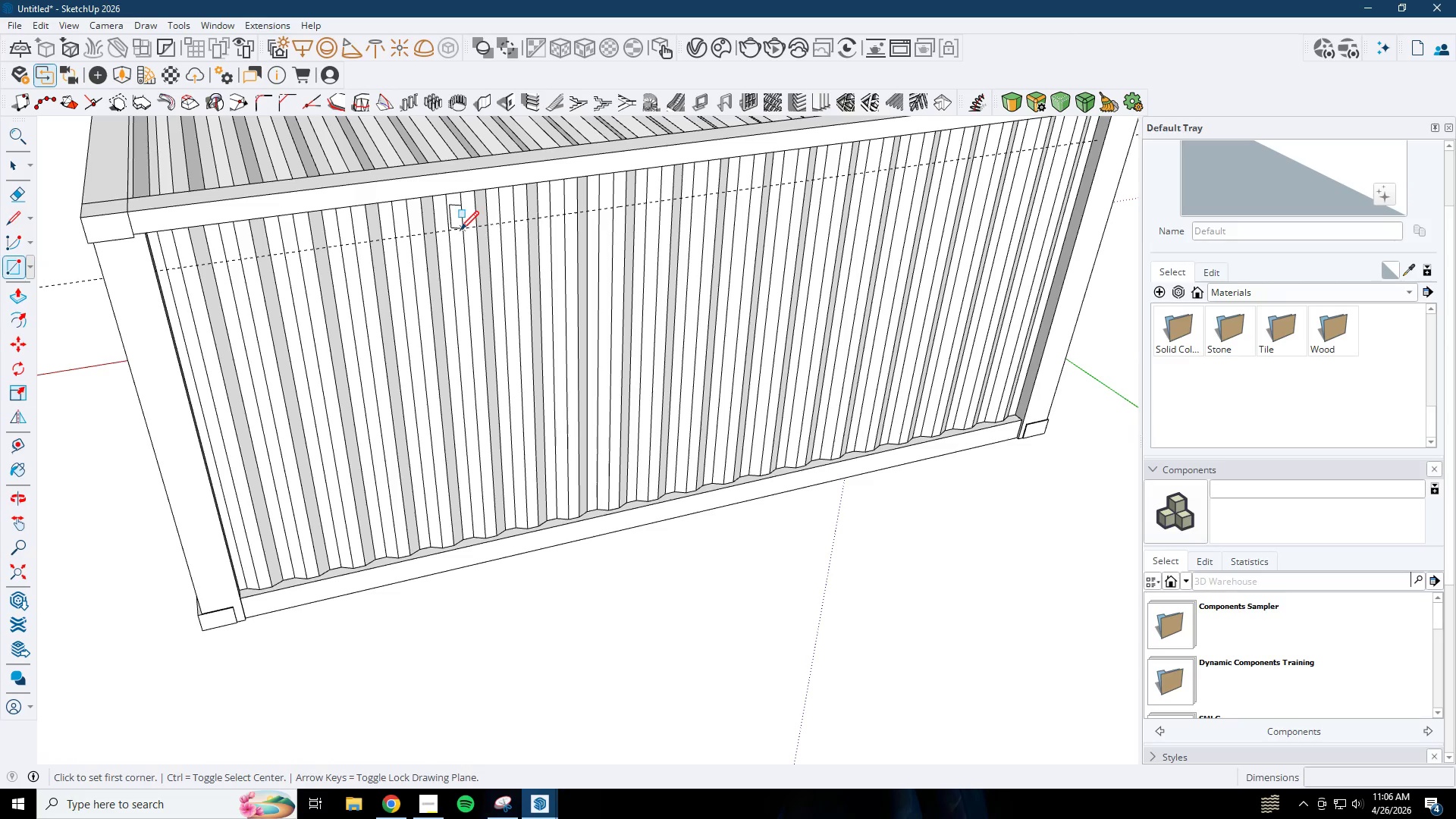 
left_click([460, 231])
 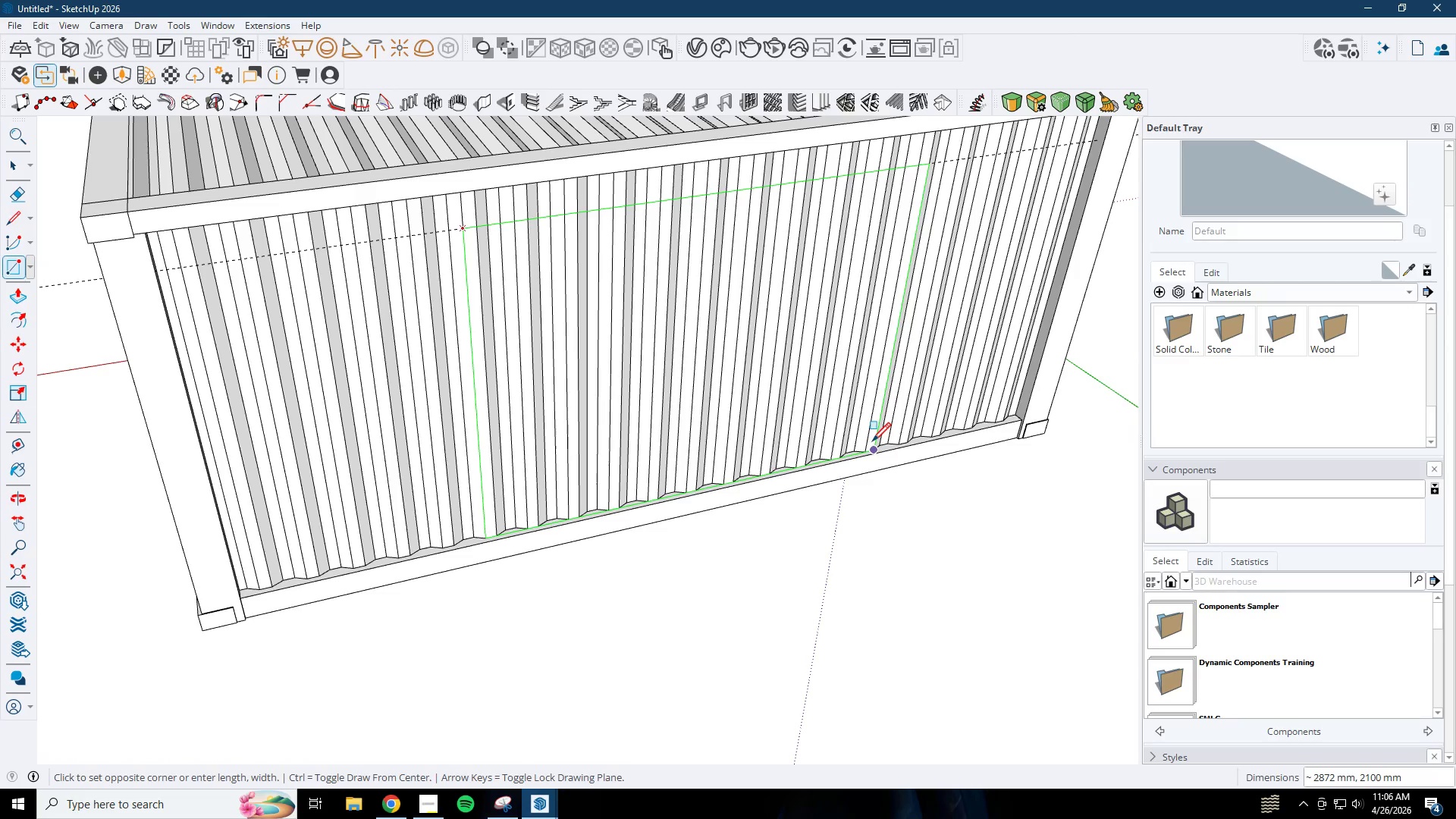 
left_click([872, 443])
 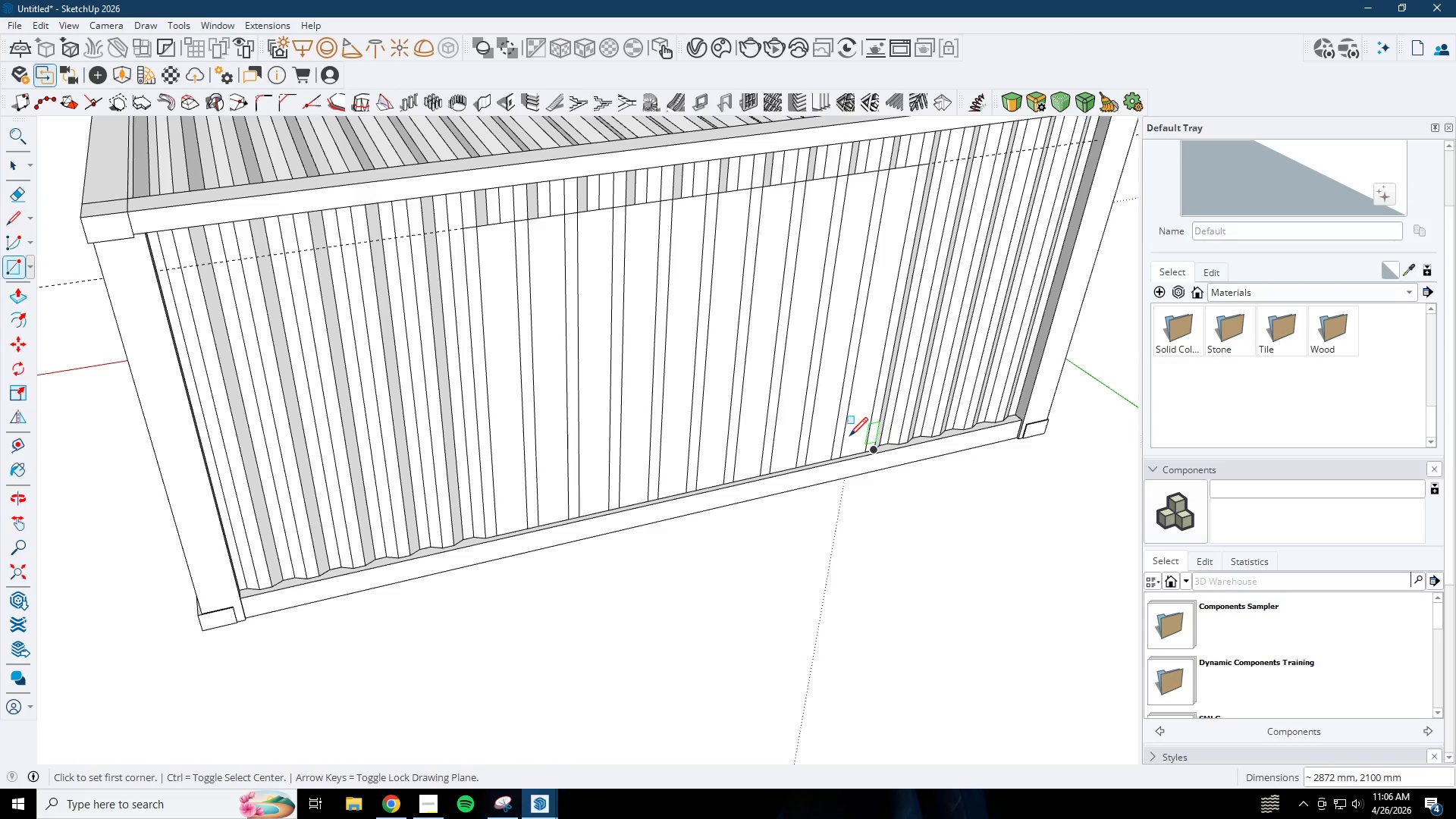 
scroll: coordinate [715, 341], scroll_direction: down, amount: 6.0
 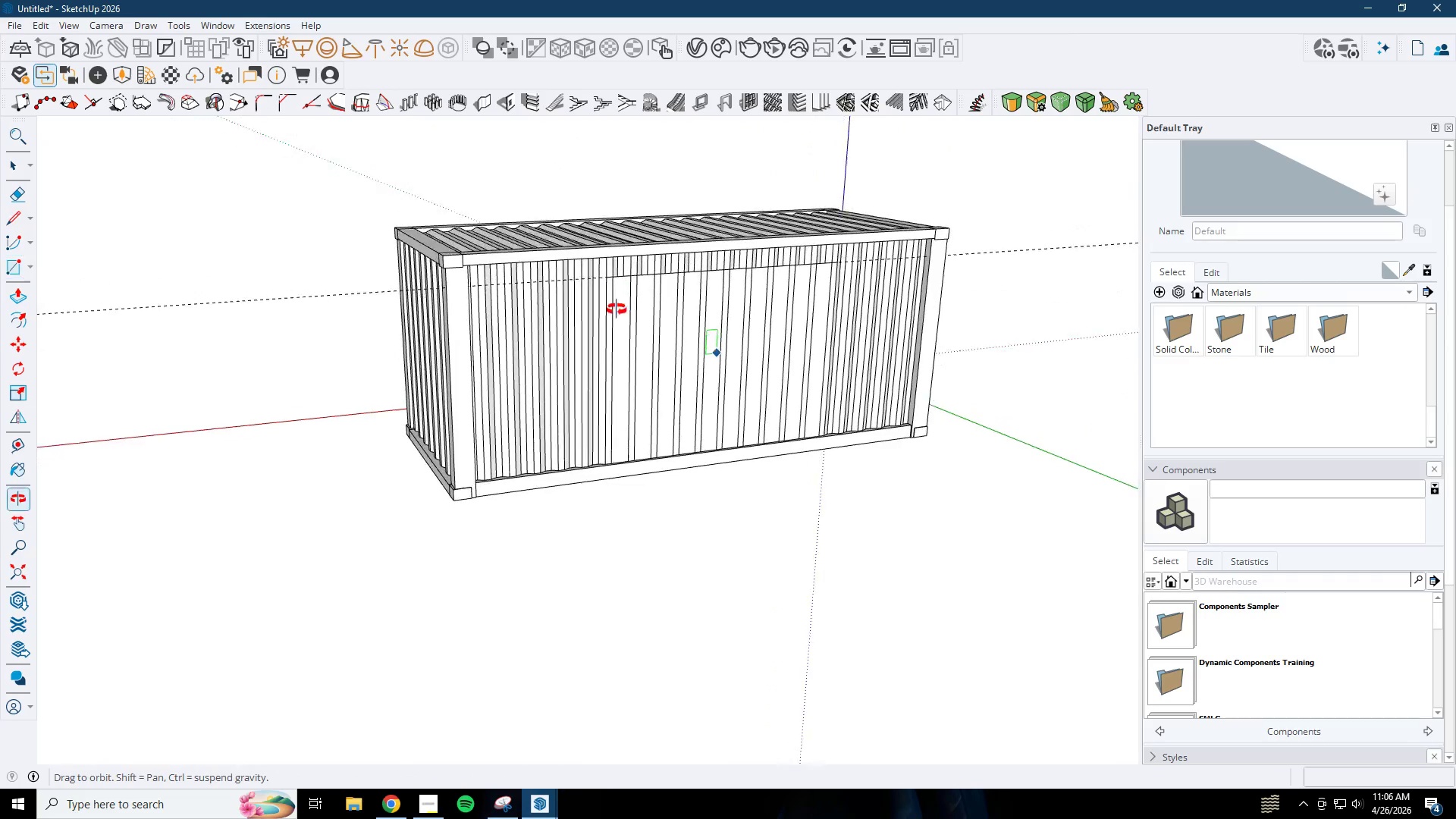 
key(T)
 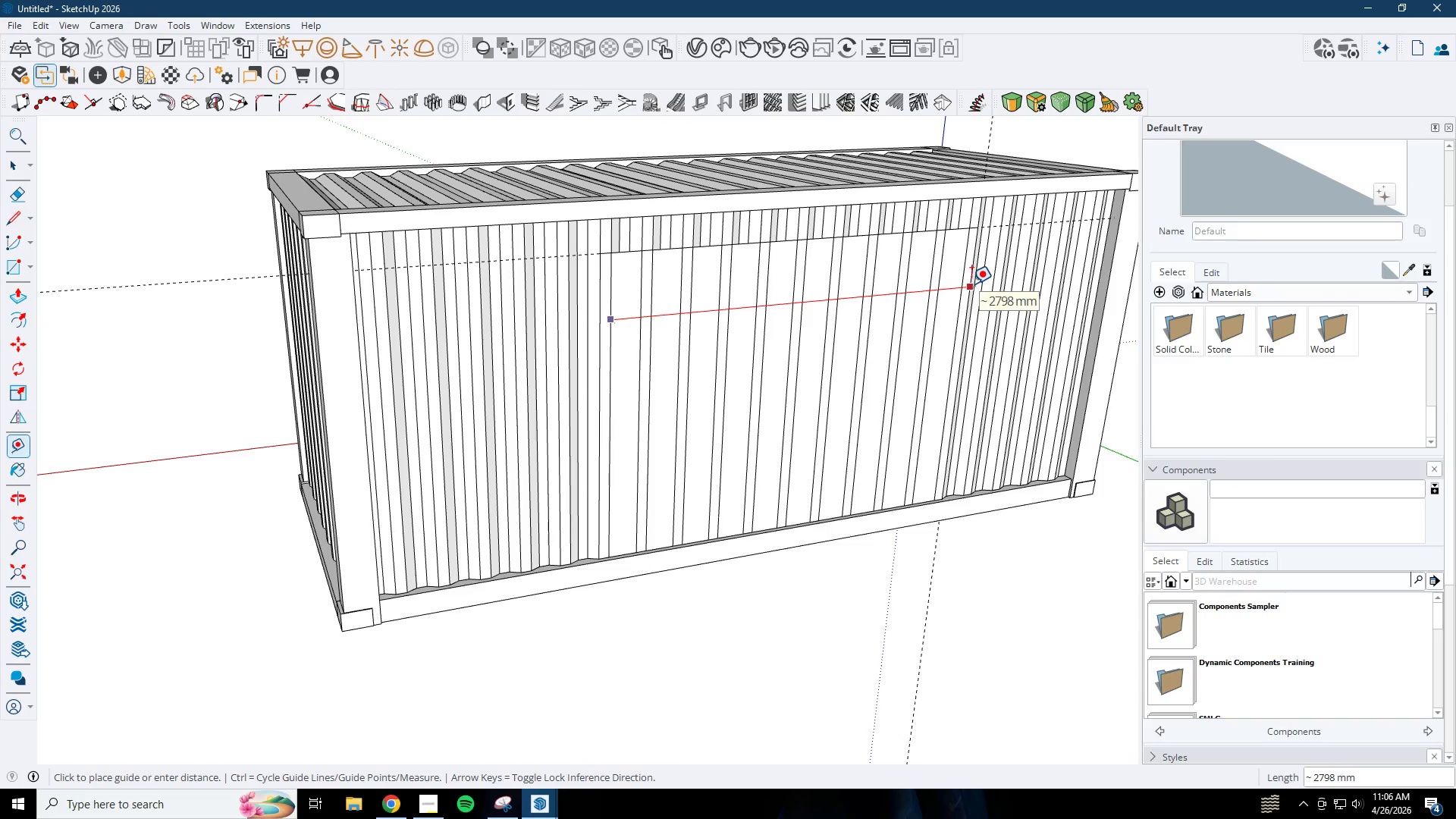 
scroll: coordinate [614, 320], scroll_direction: up, amount: 5.0
 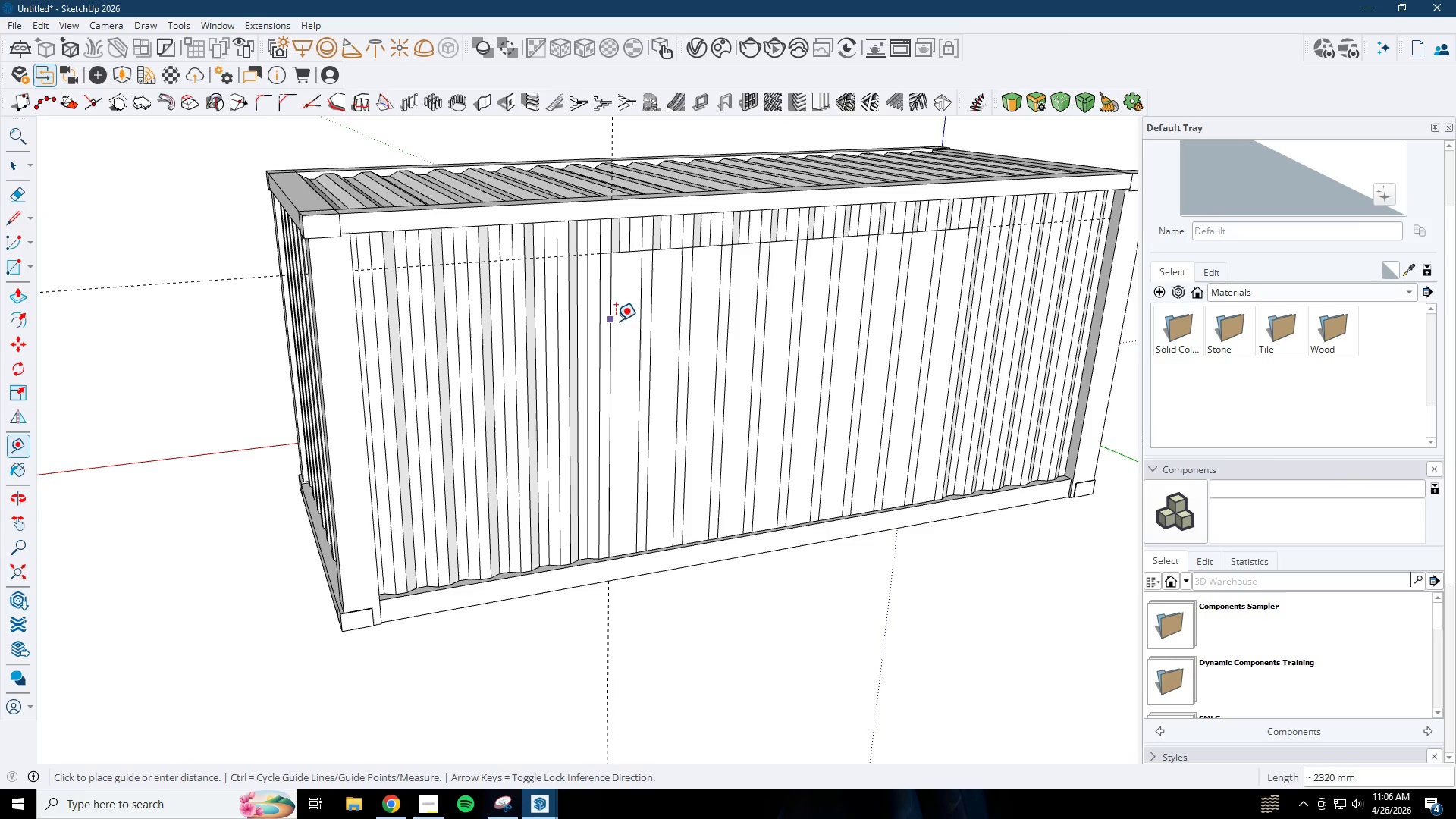 
key(Numpad3)
 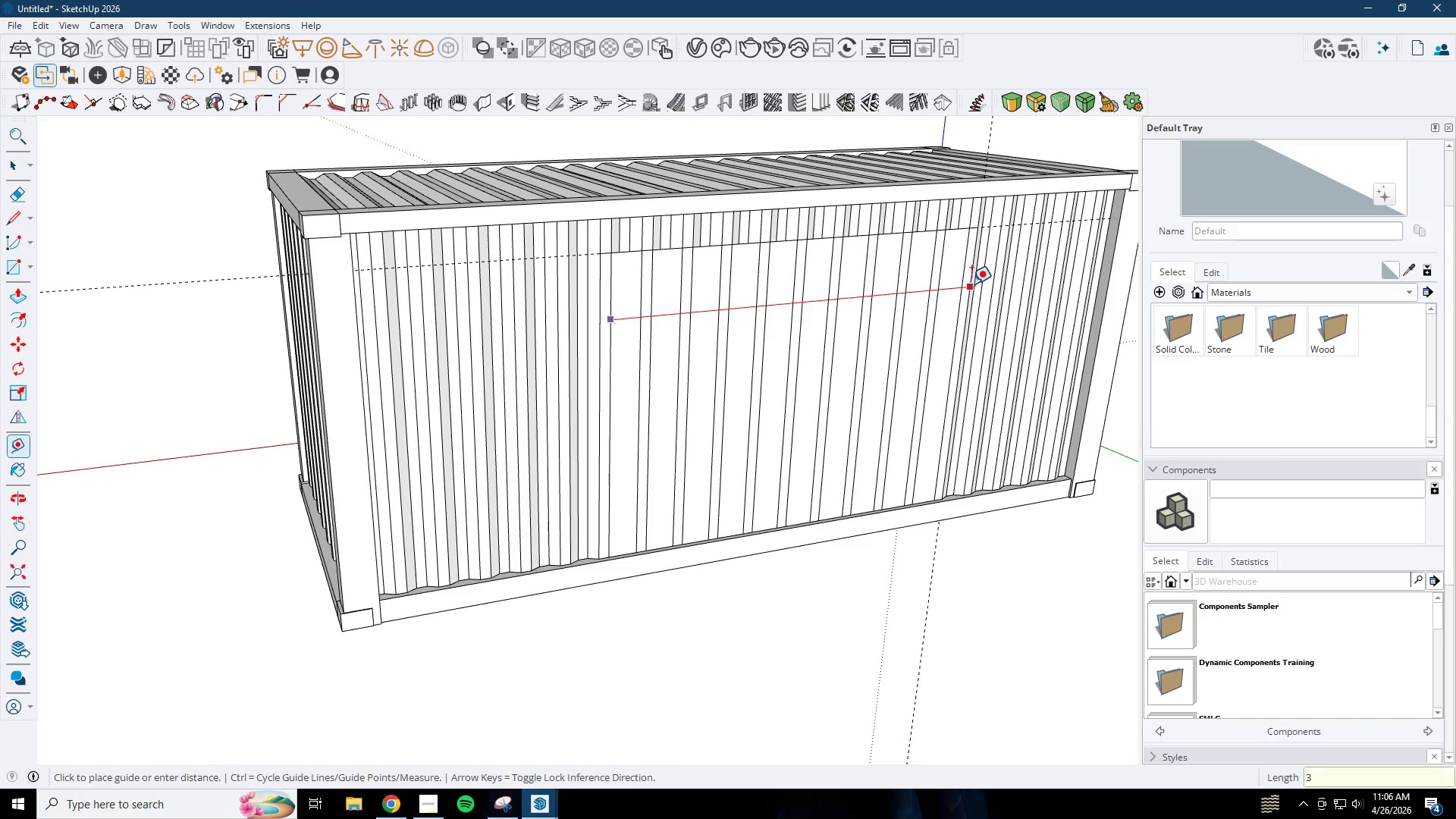 
key(Numpad0)
 